 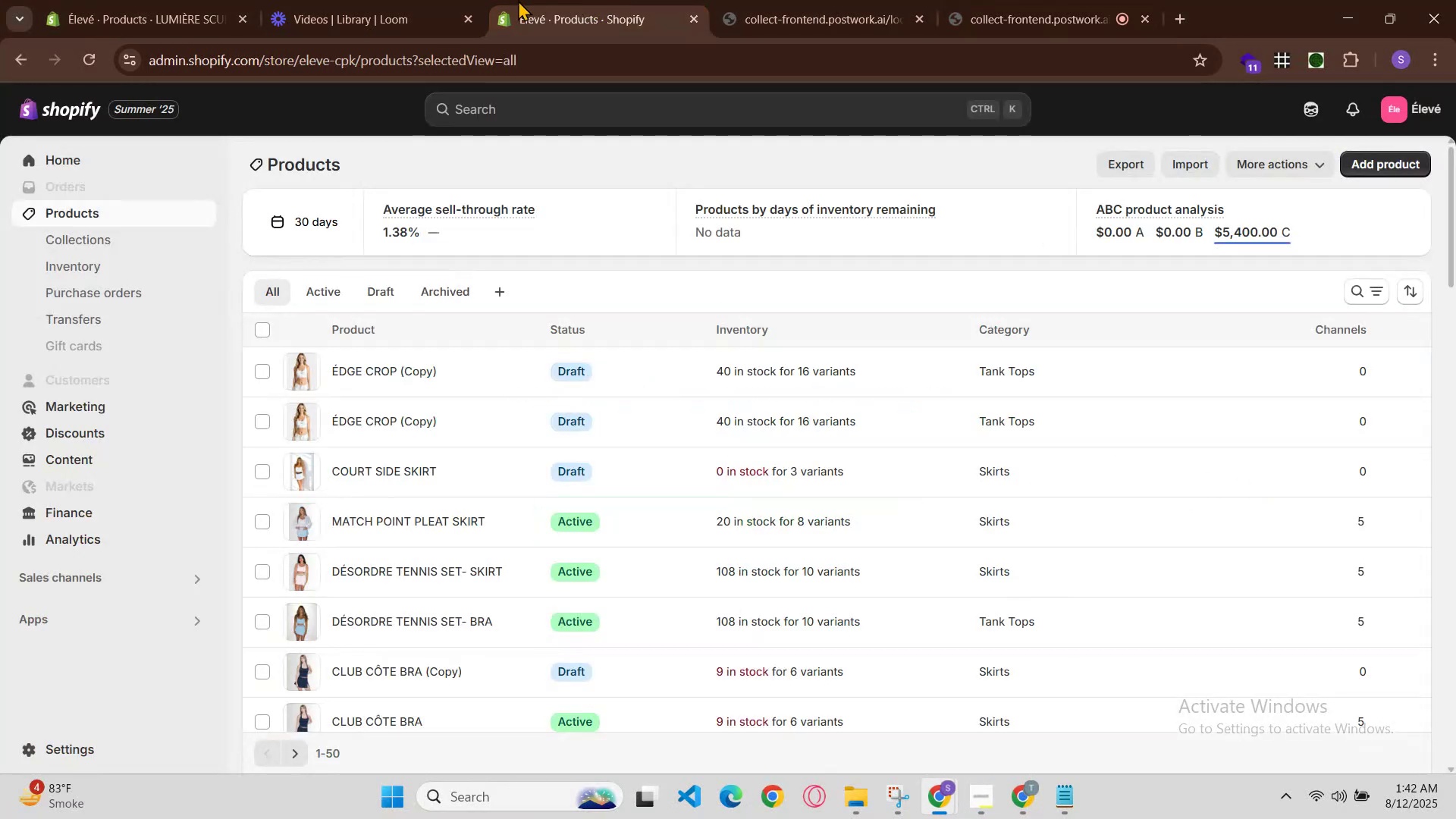 
left_click([368, 0])
 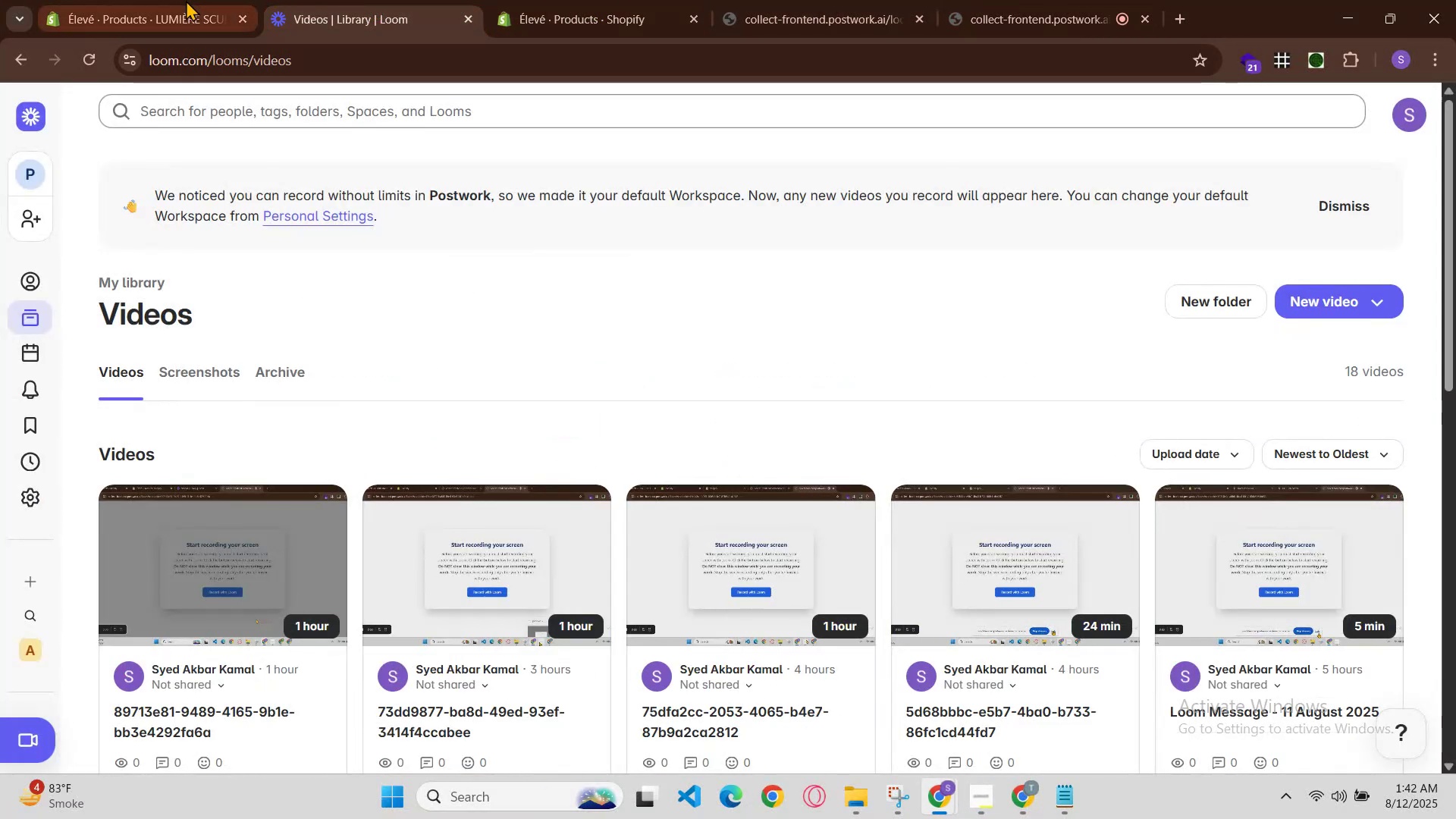 
left_click([173, 0])
 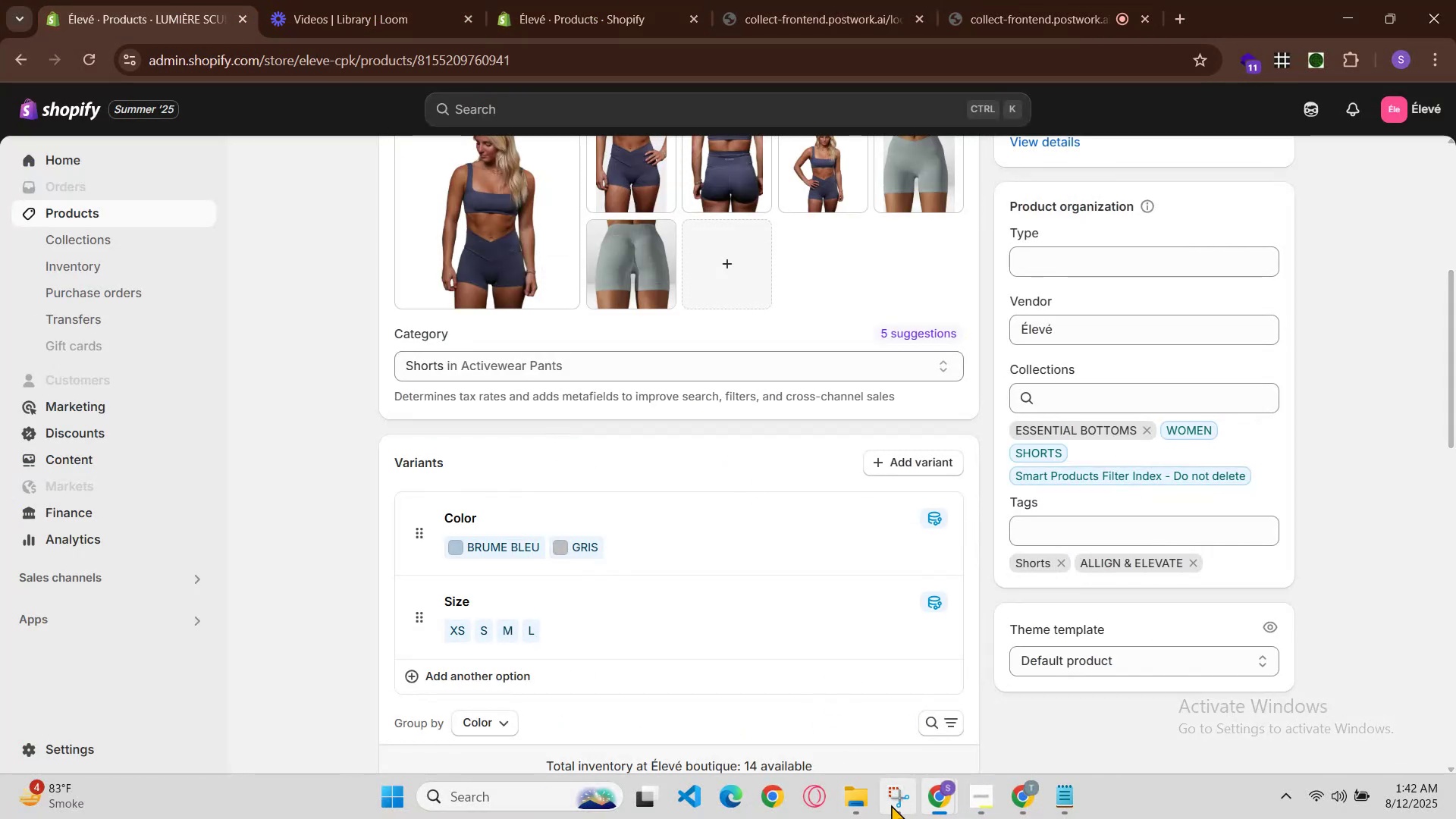 
left_click([861, 799])
 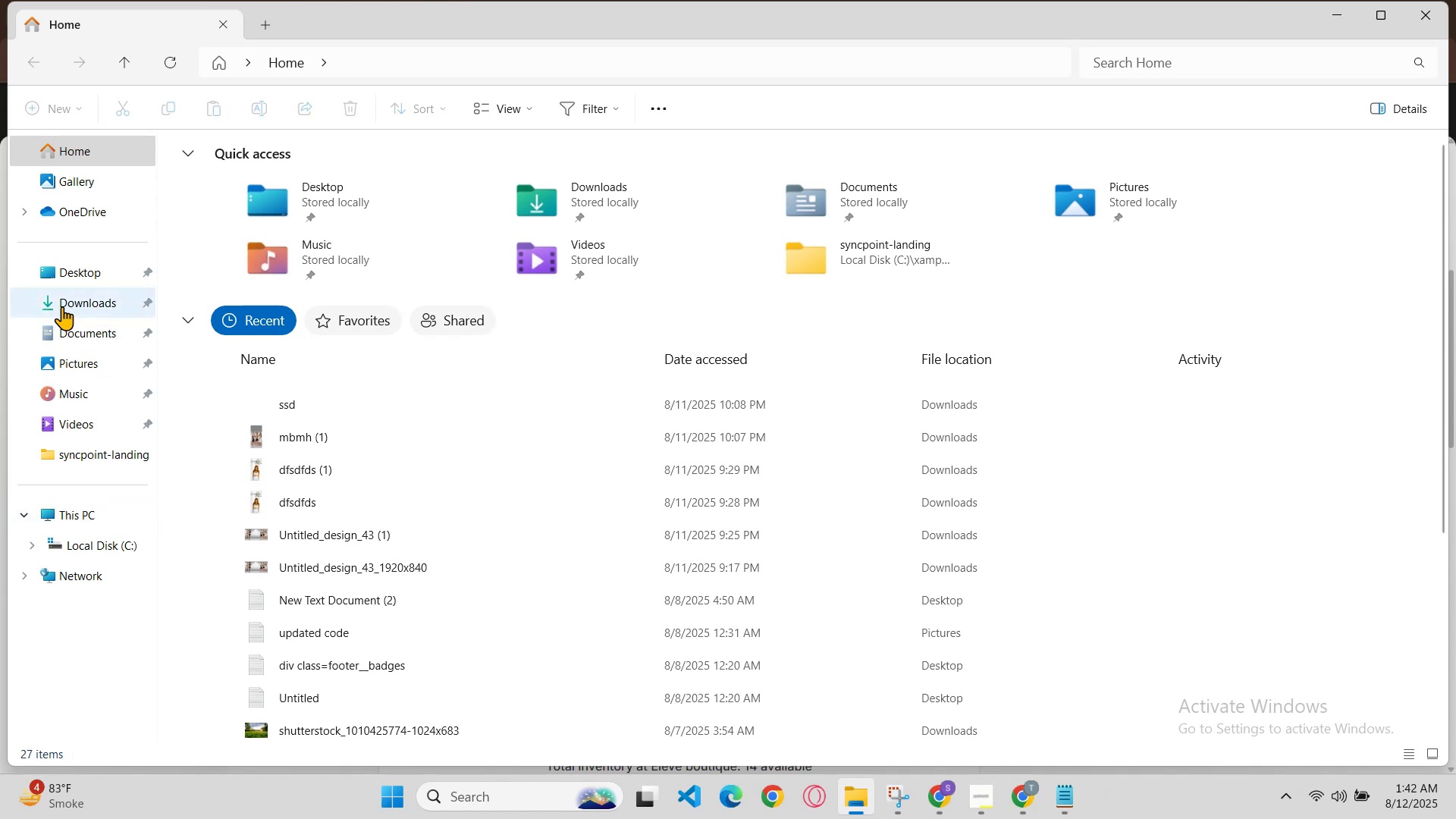 
left_click([85, 318])
 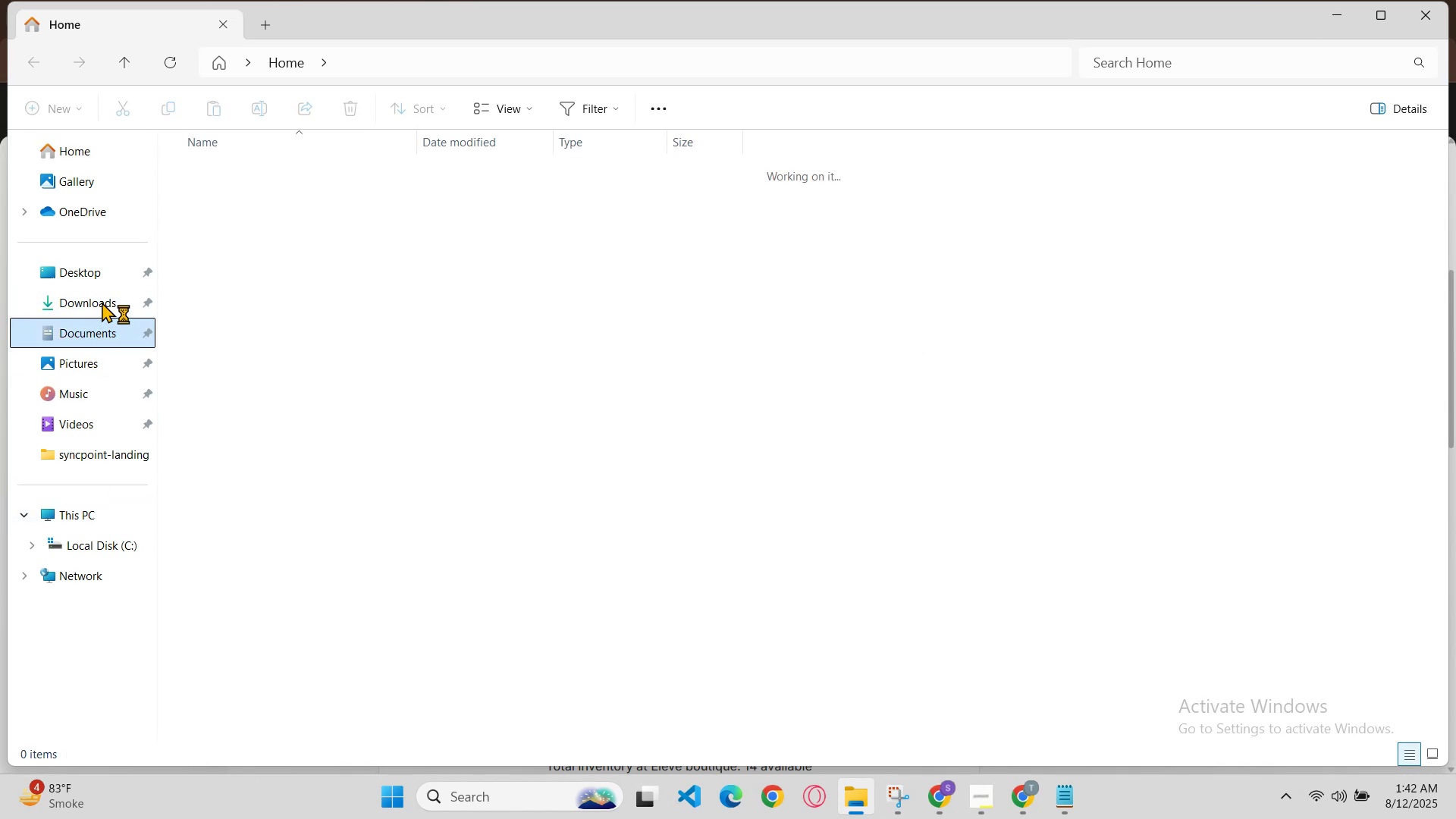 
left_click([108, 294])
 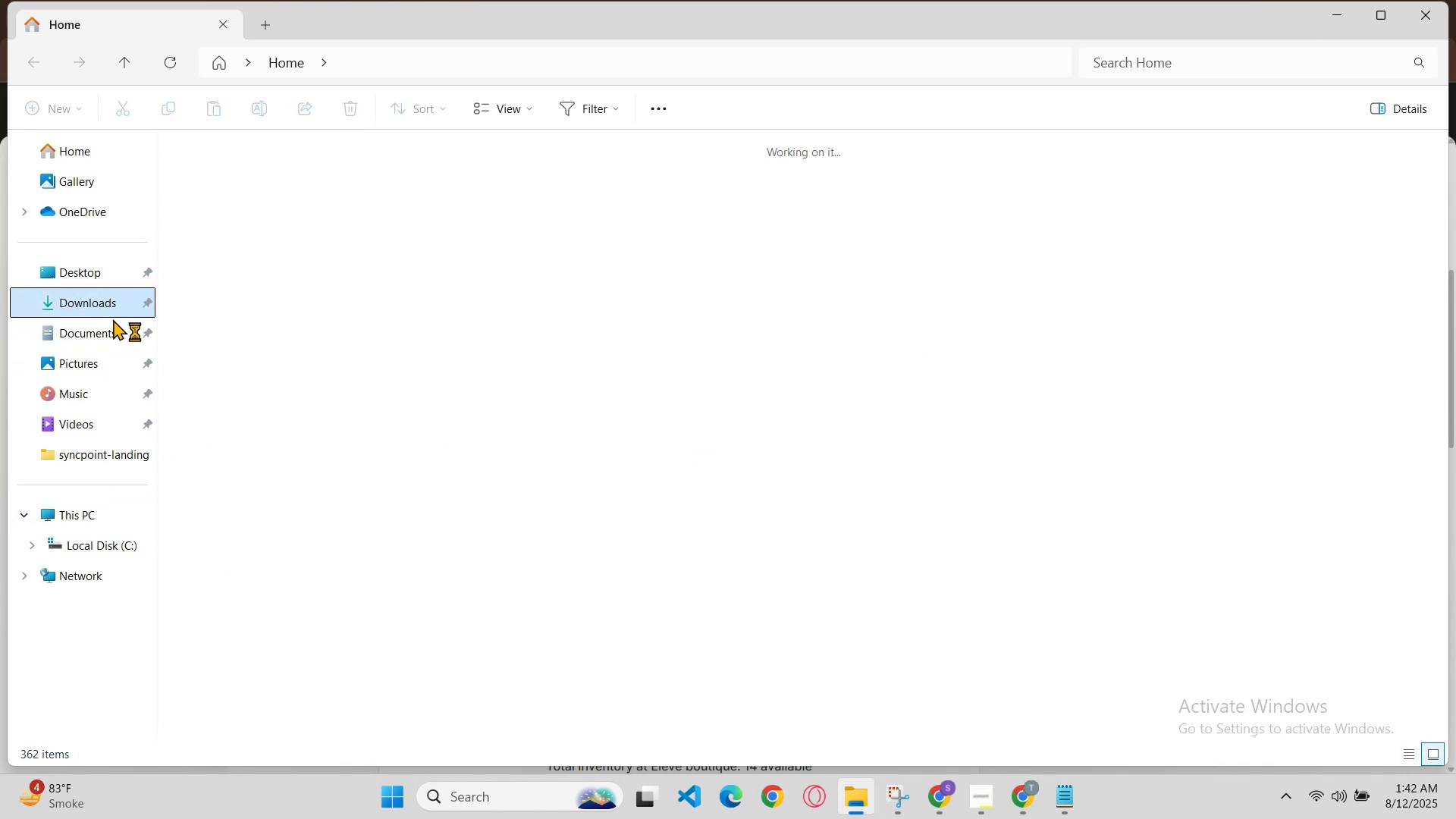 
left_click([115, 329])
 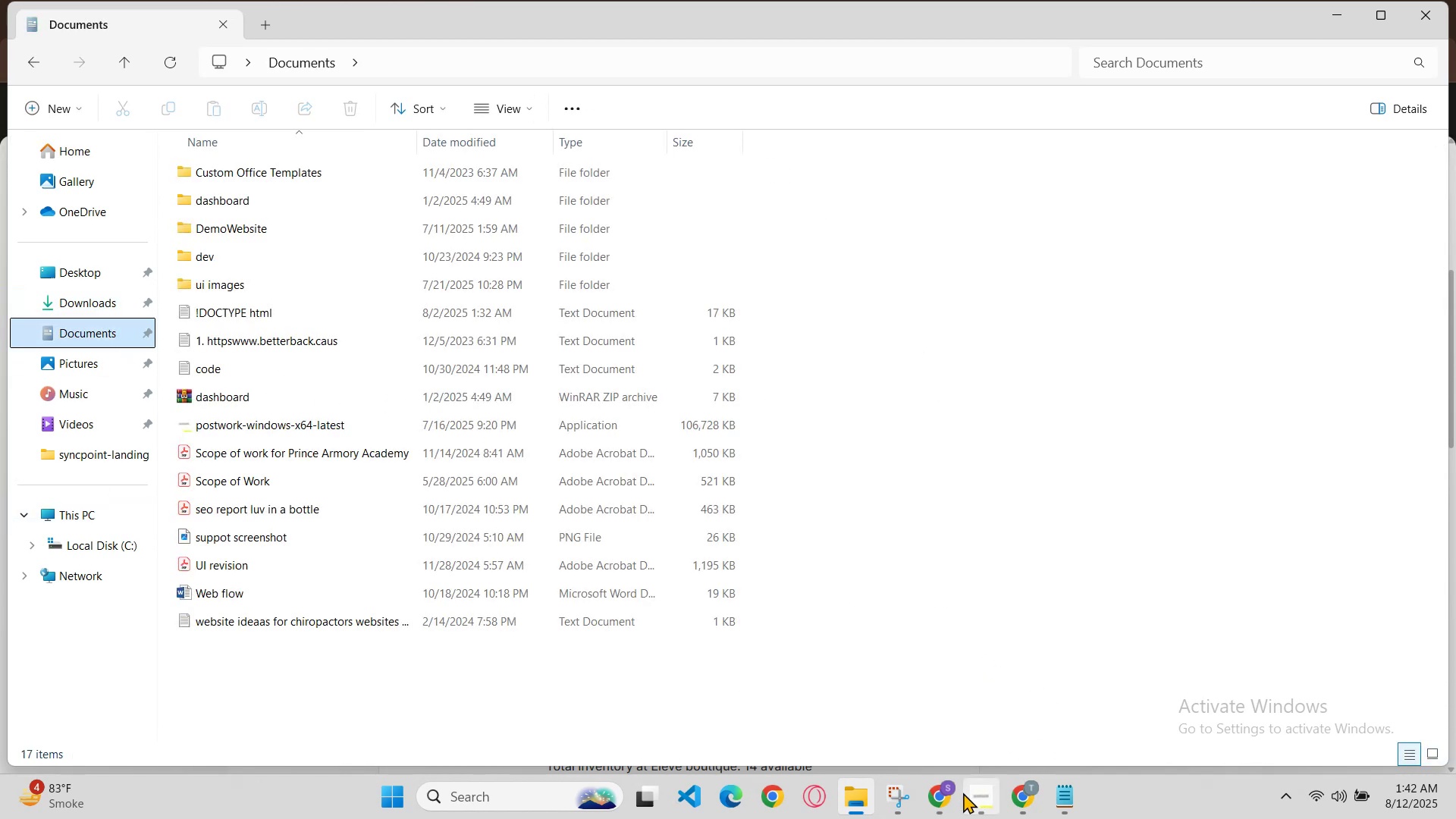 
left_click([867, 791])
 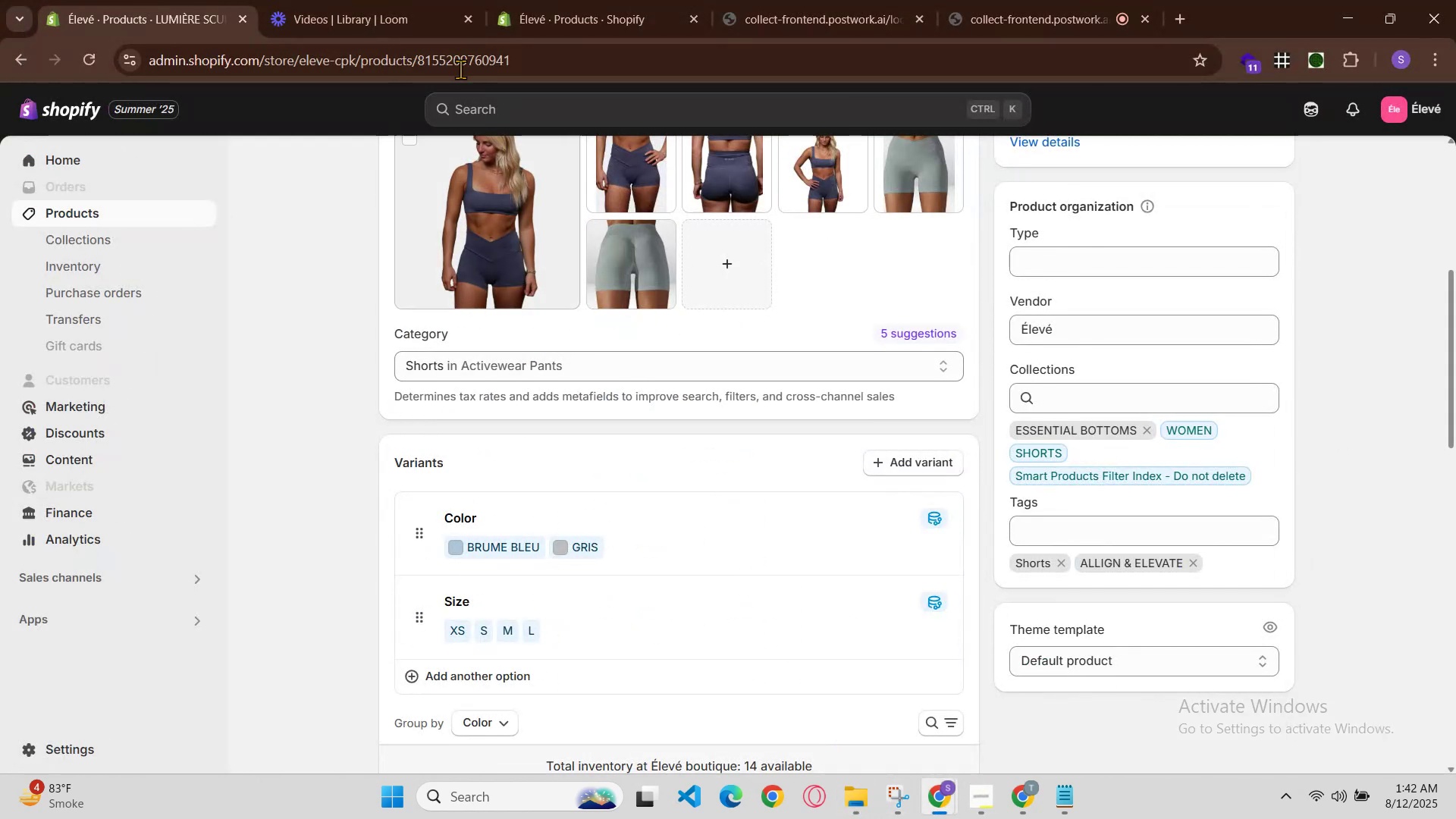 
left_click([413, 0])
 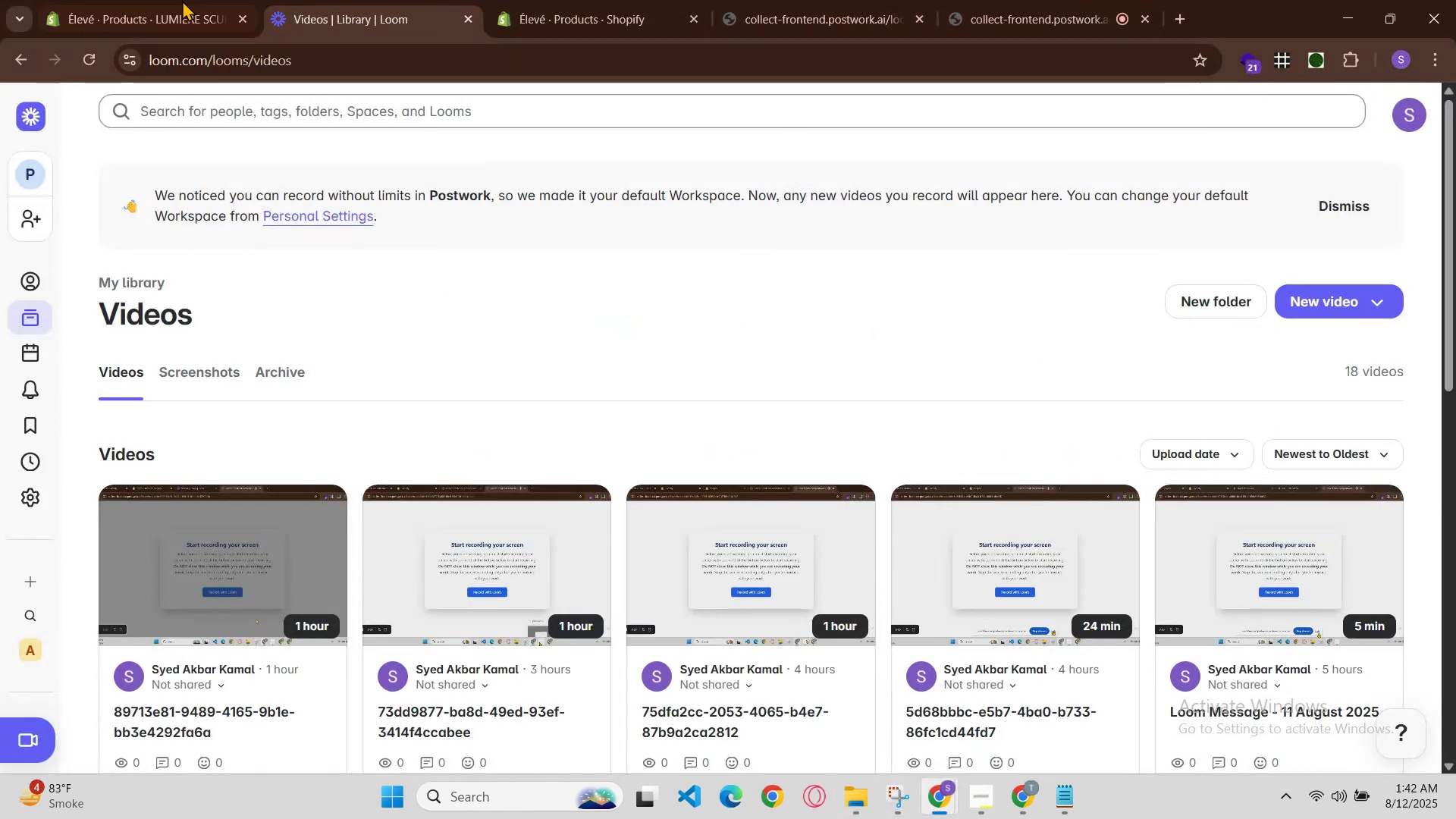 
left_click([162, 0])
 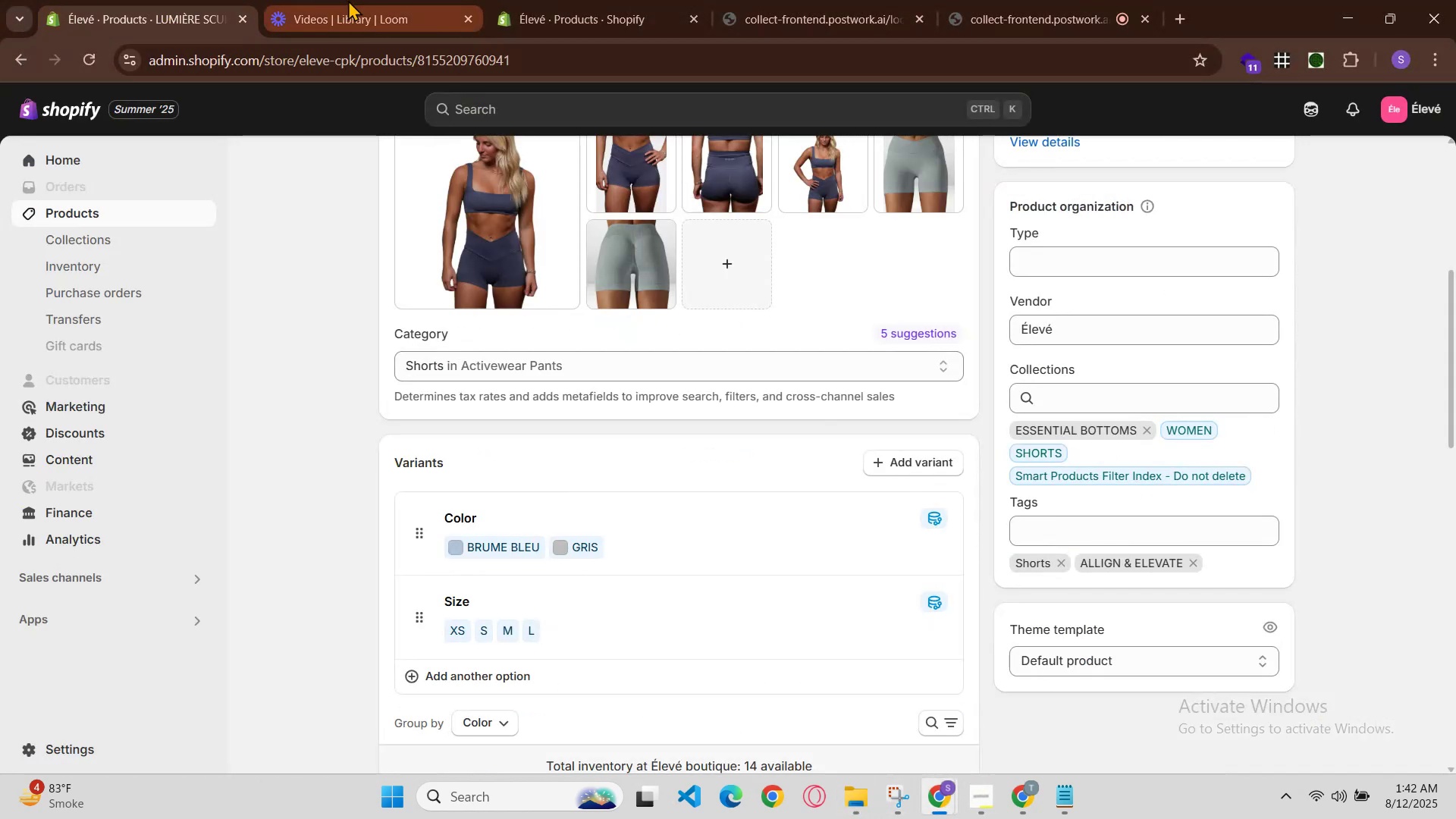 
left_click_drag(start_coordinate=[353, 0], to_coordinate=[350, 0])
 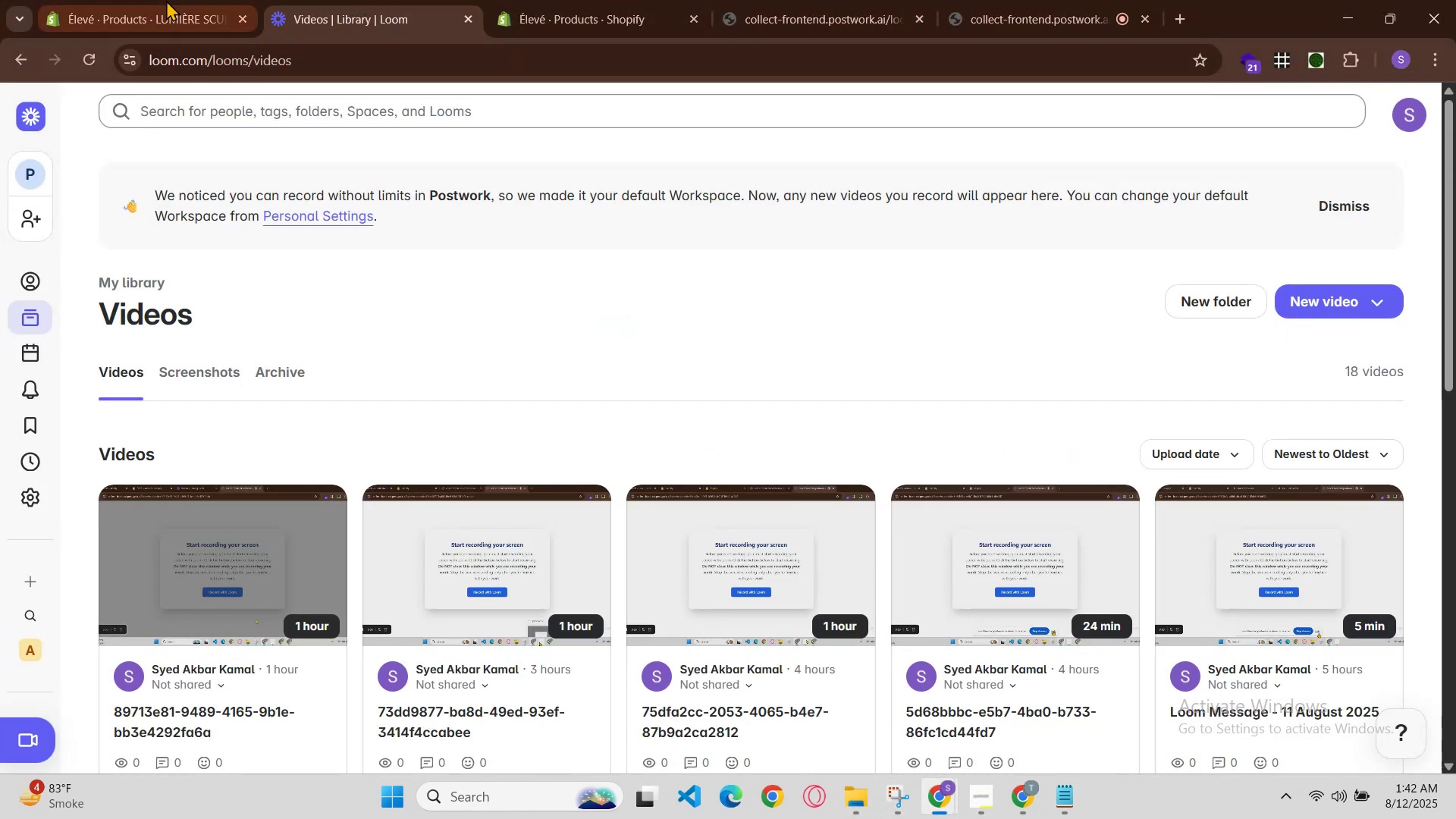 
left_click([159, 0])
 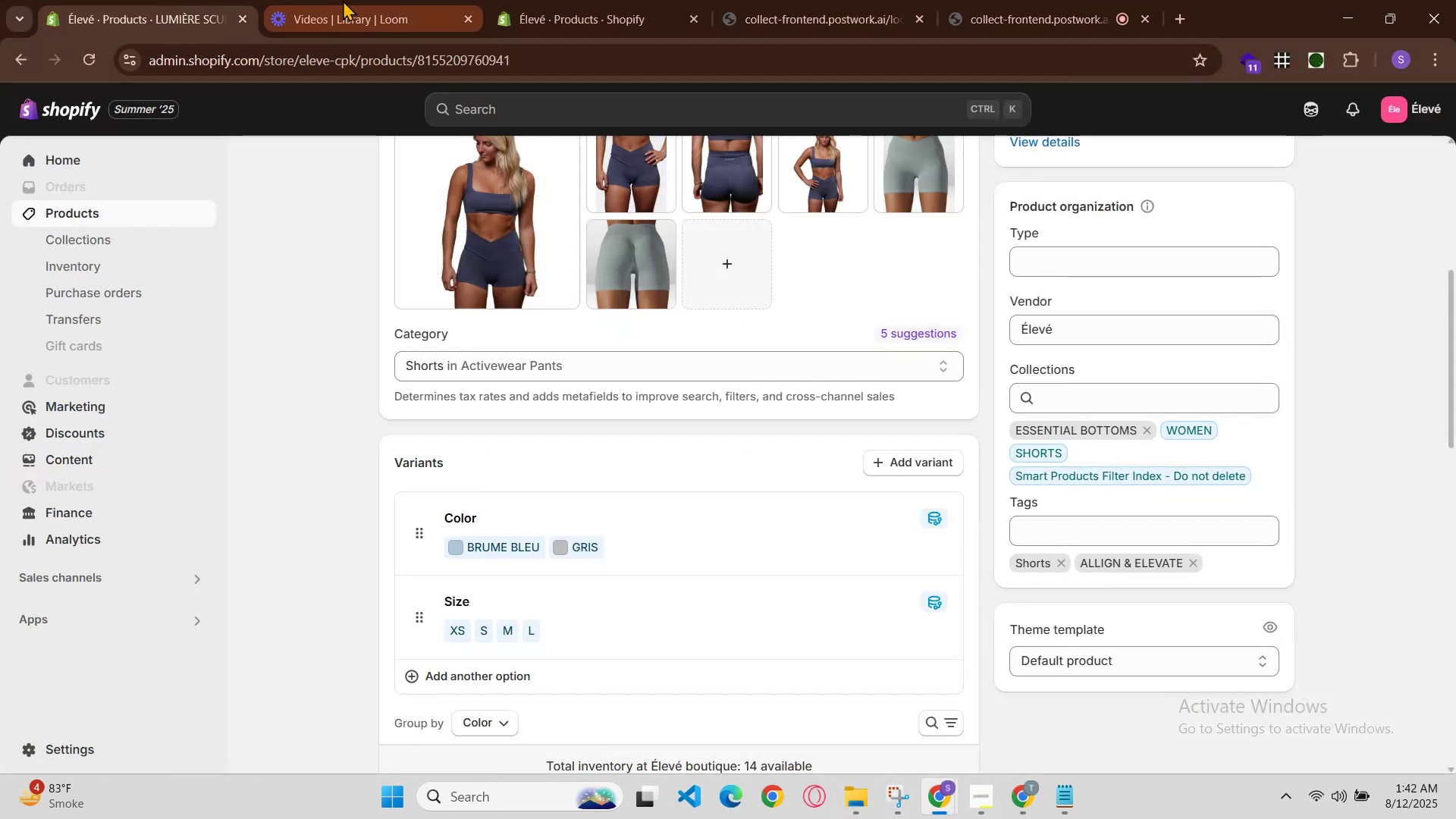 
left_click([381, 0])
 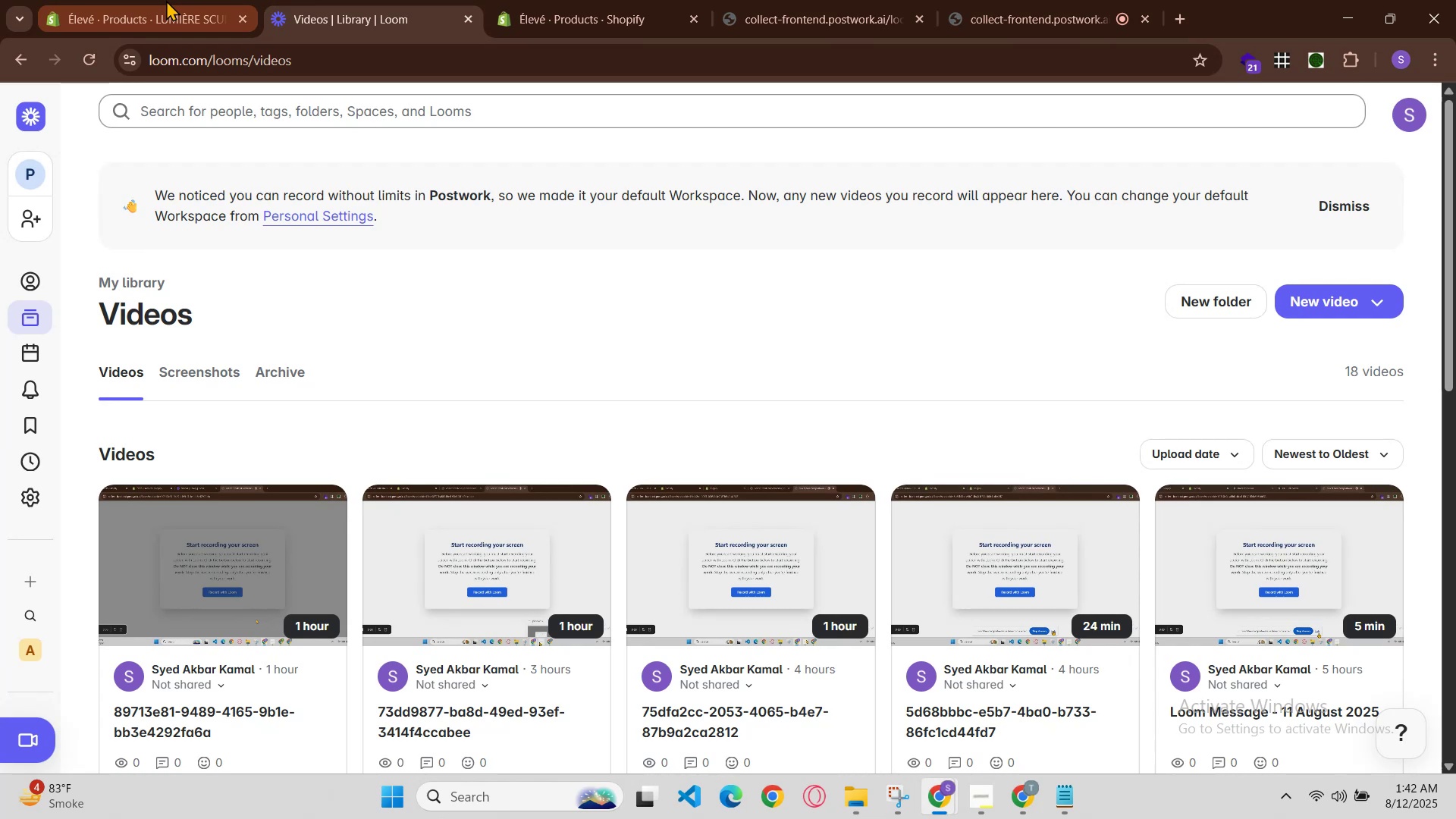 
left_click([173, 4])
 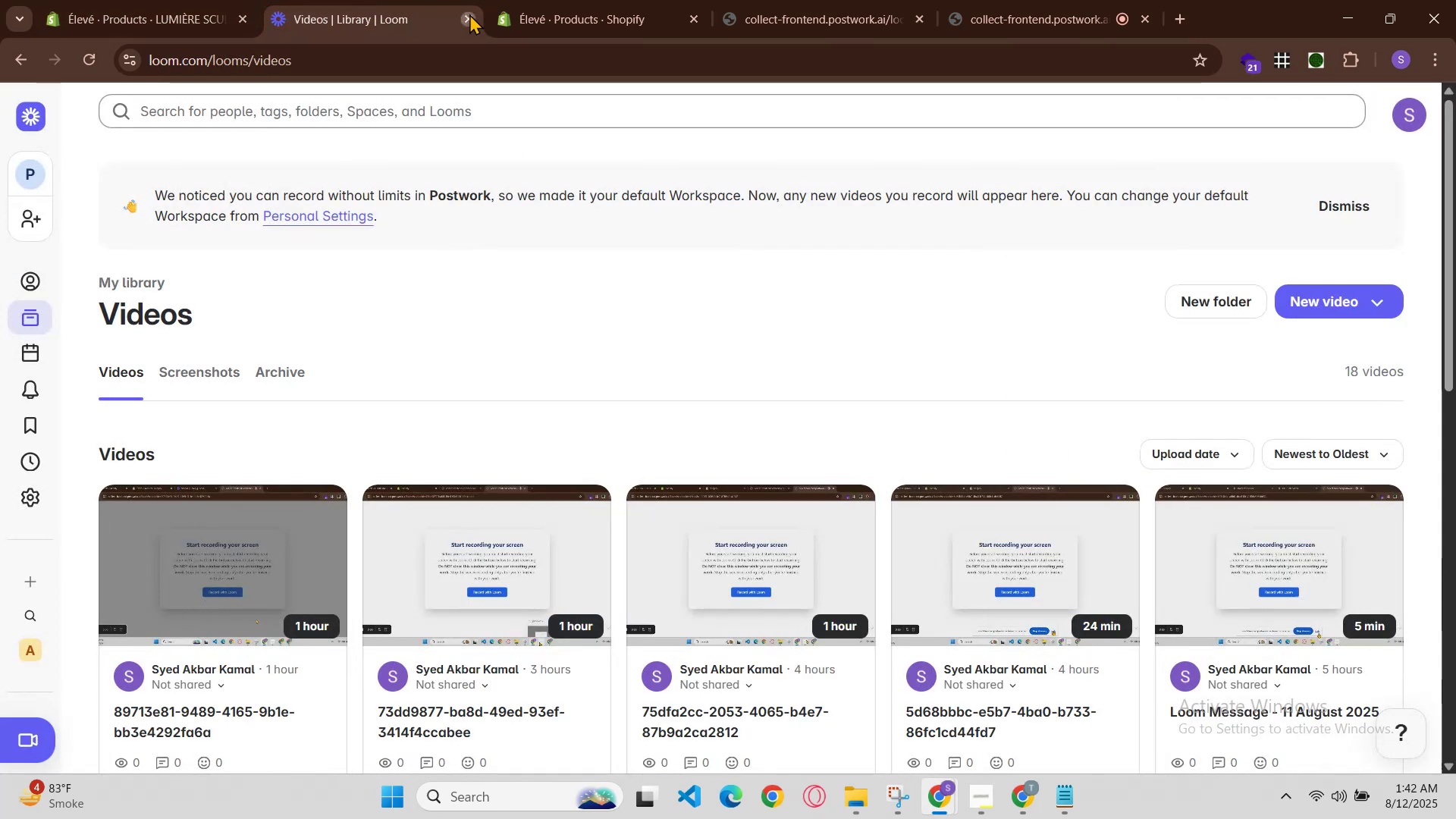 
left_click([531, 0])
 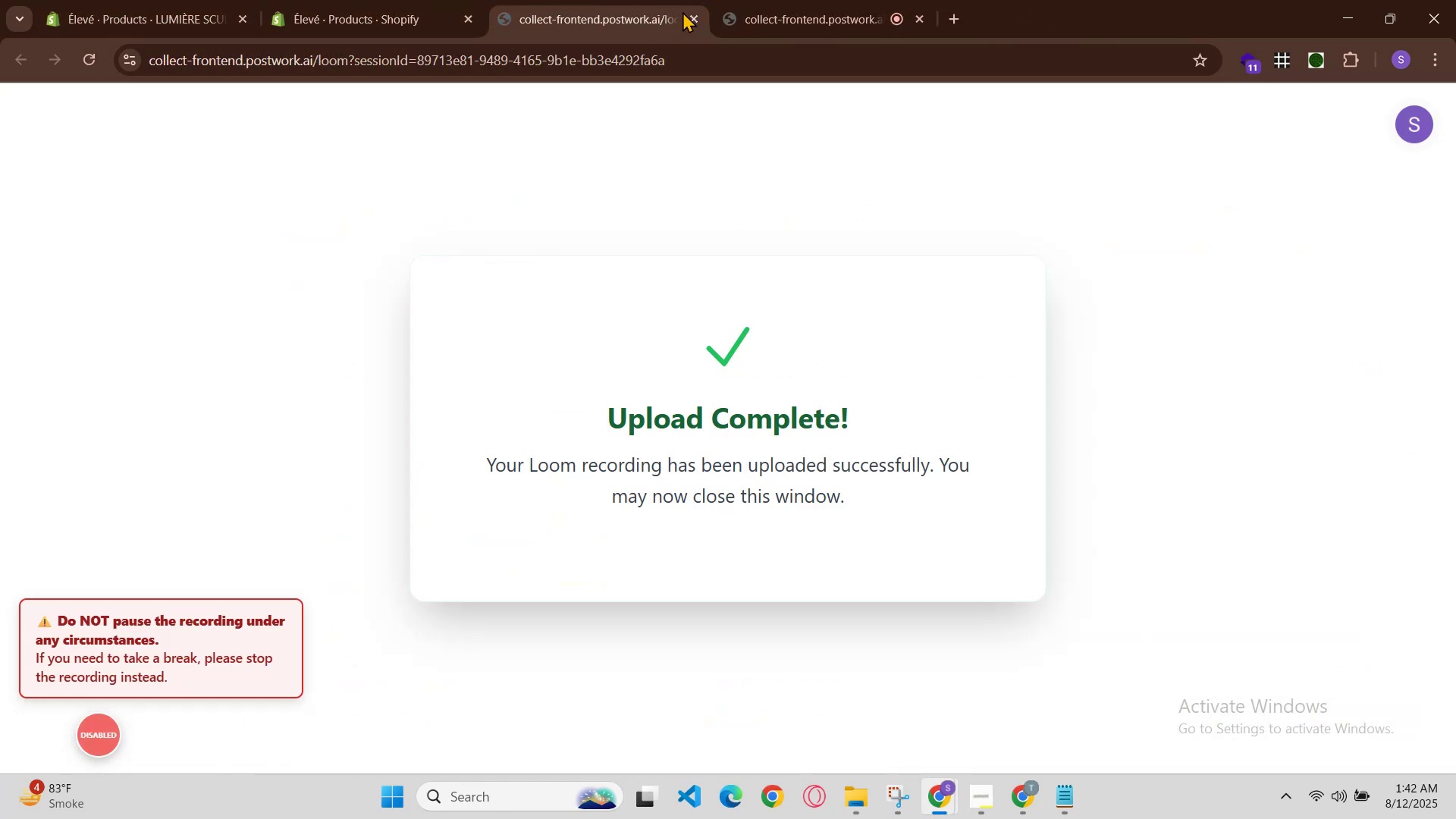 
left_click([696, 16])
 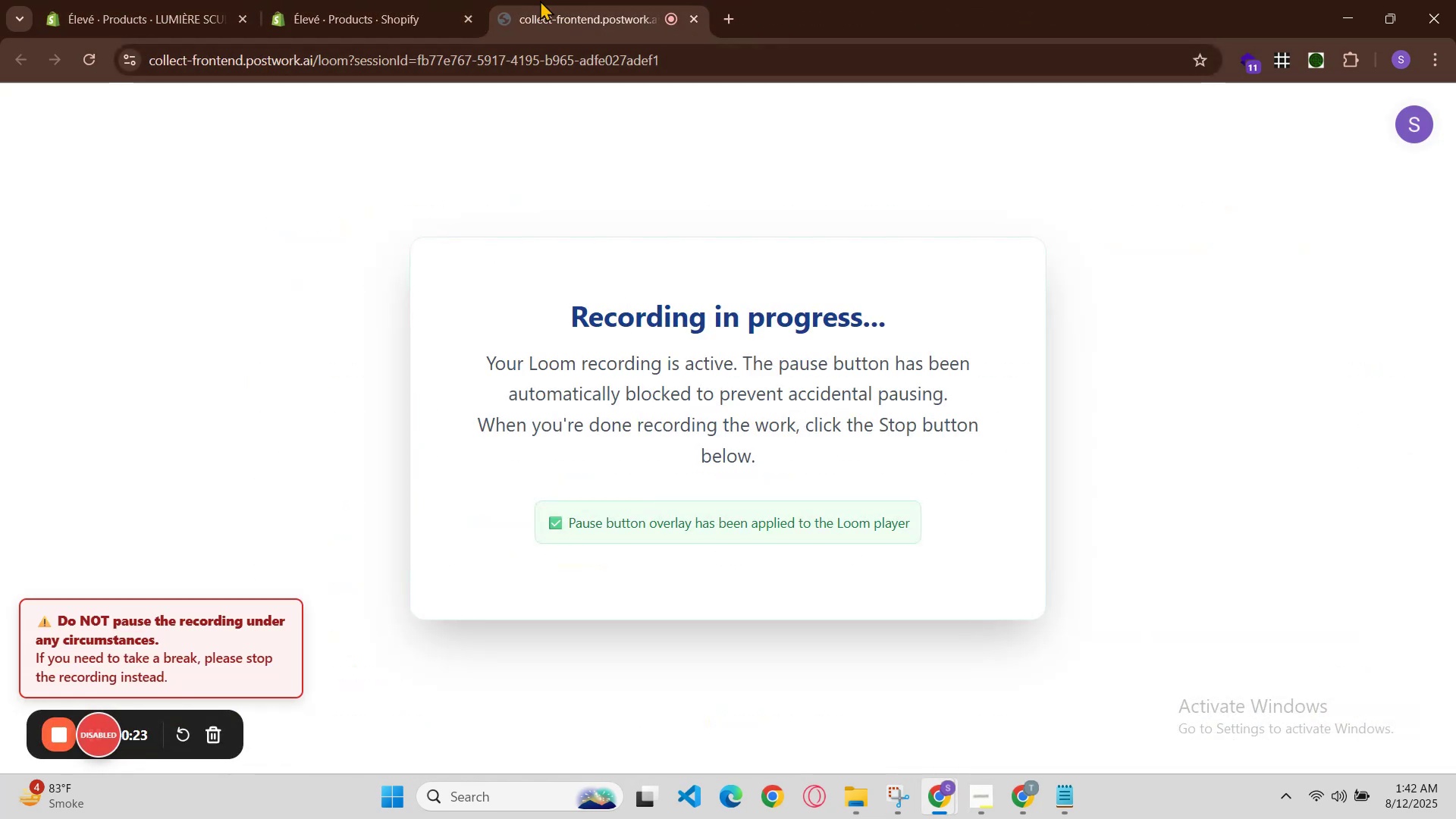 
left_click_drag(start_coordinate=[411, 0], to_coordinate=[397, 0])
 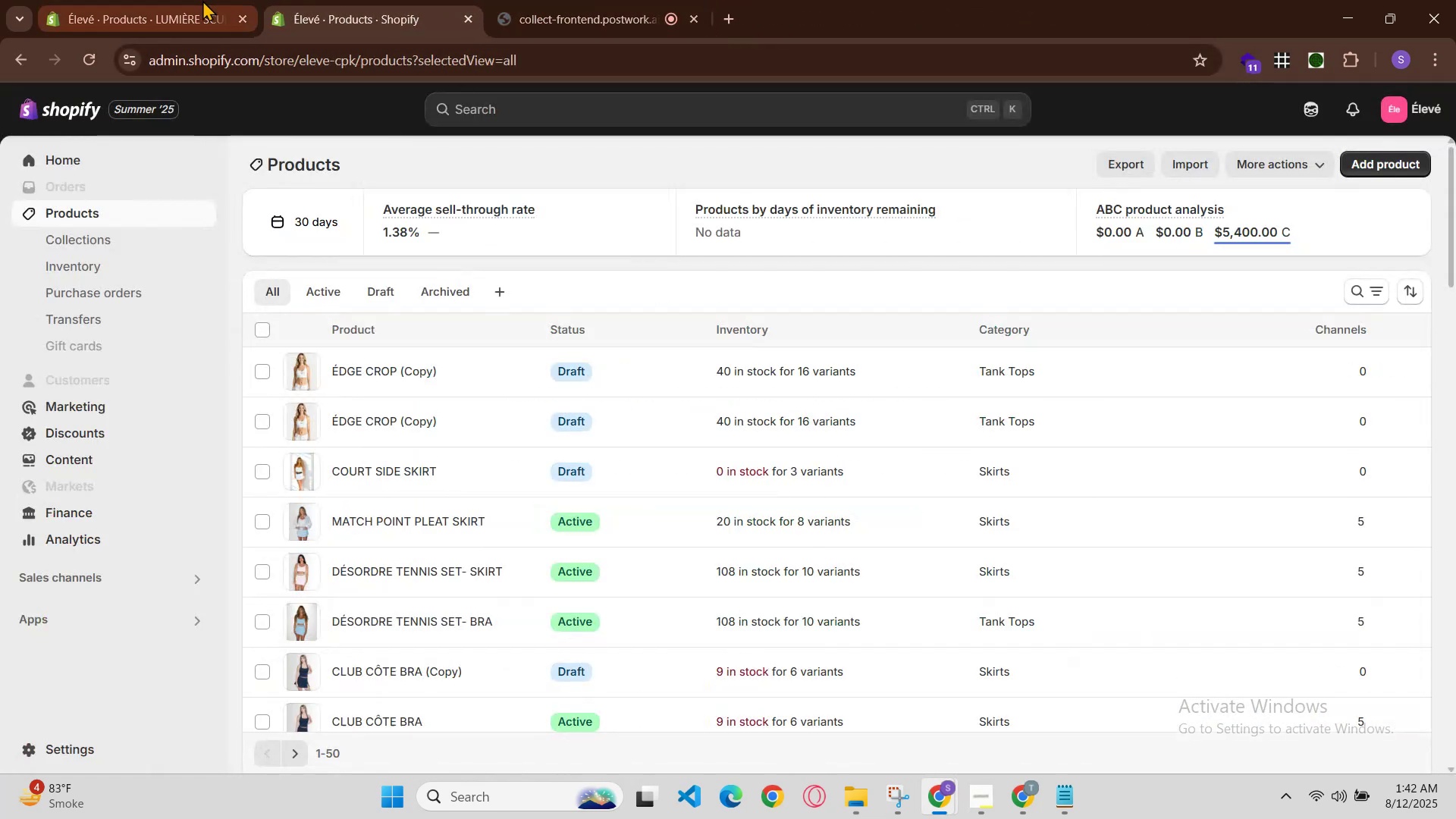 
left_click([199, 0])
 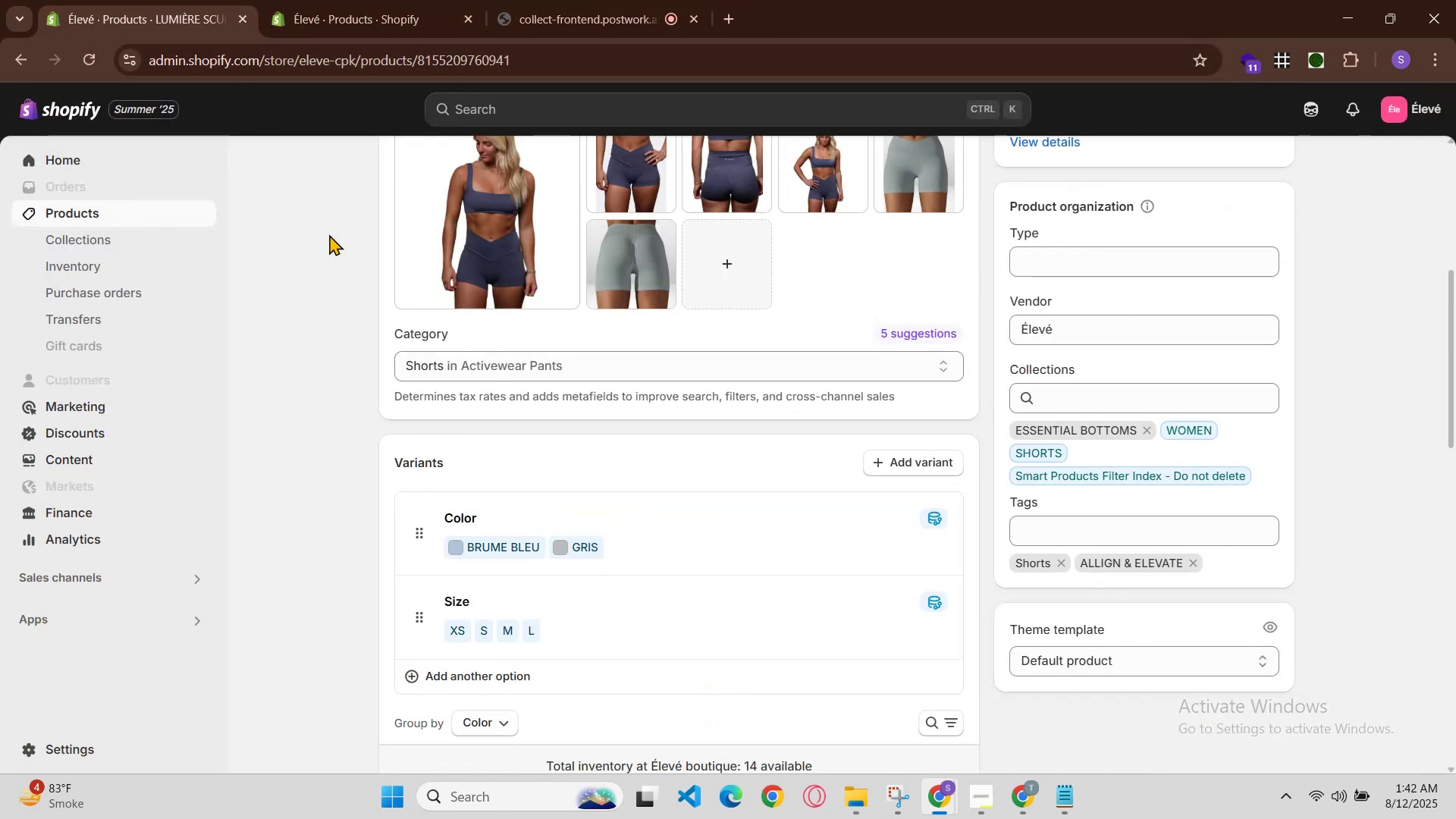 
scroll: coordinate [614, 431], scroll_direction: up, amount: 2.0
 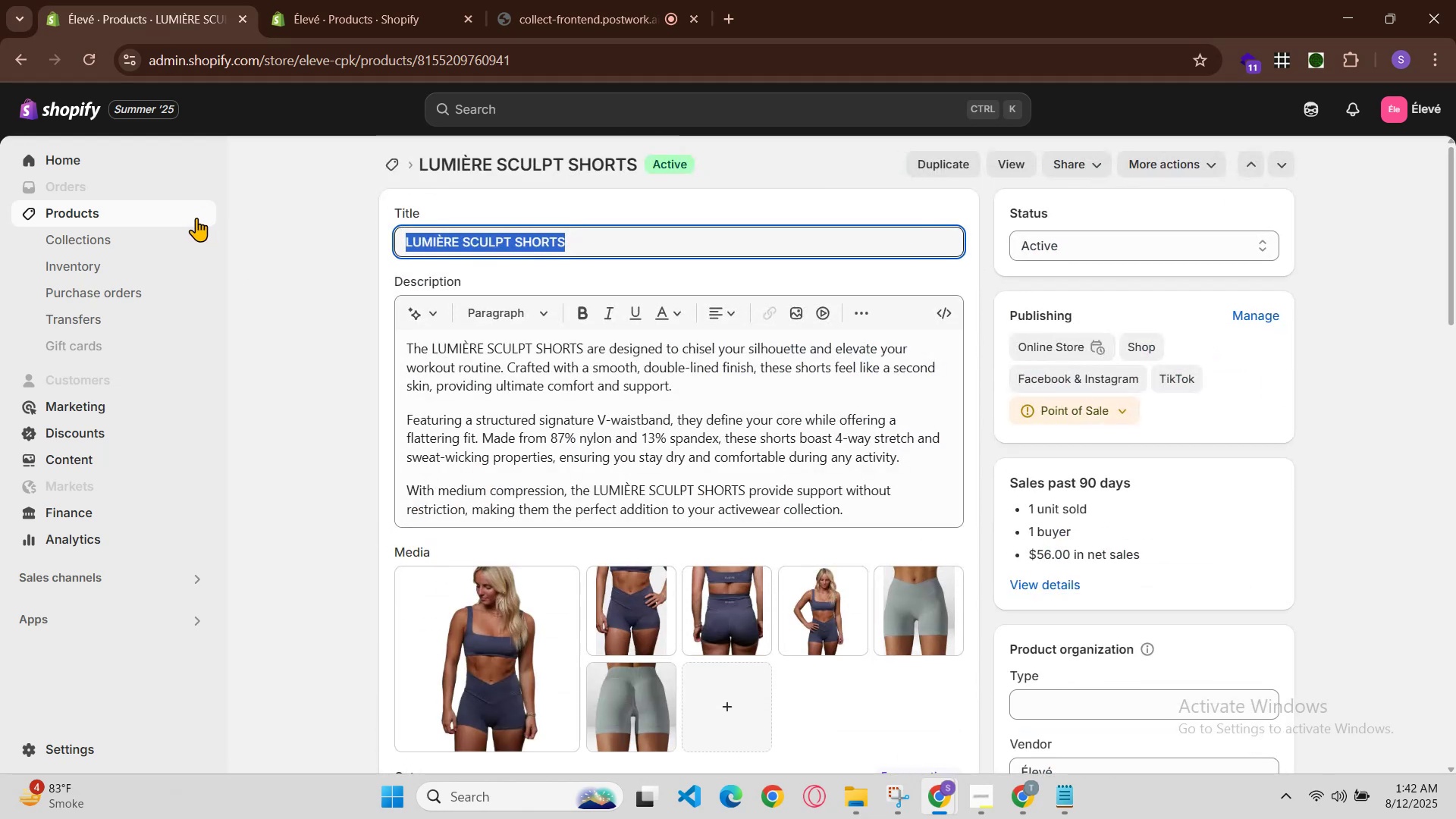 
left_click([169, 215])
 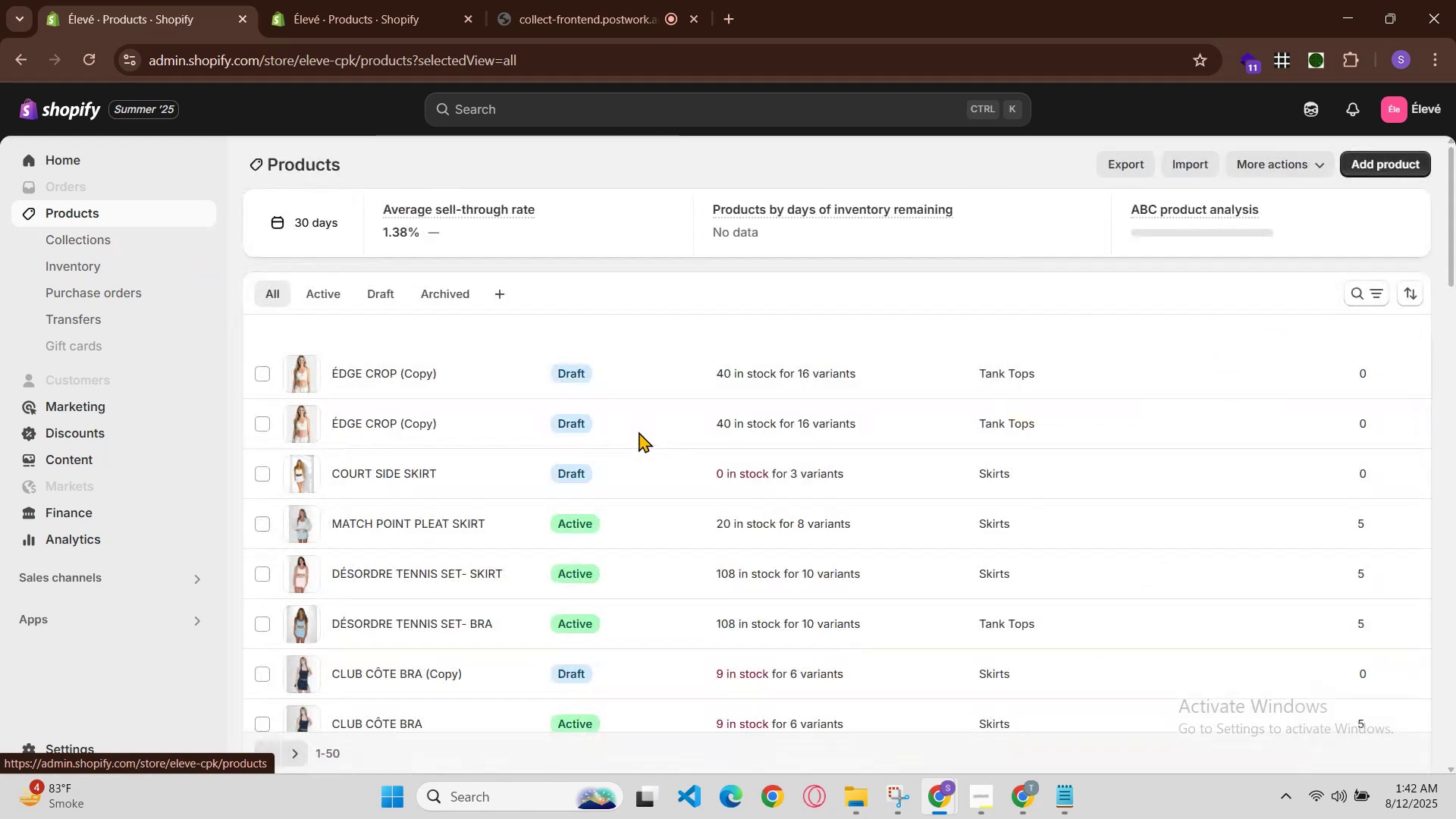 
scroll: coordinate [852, 614], scroll_direction: down, amount: 16.0
 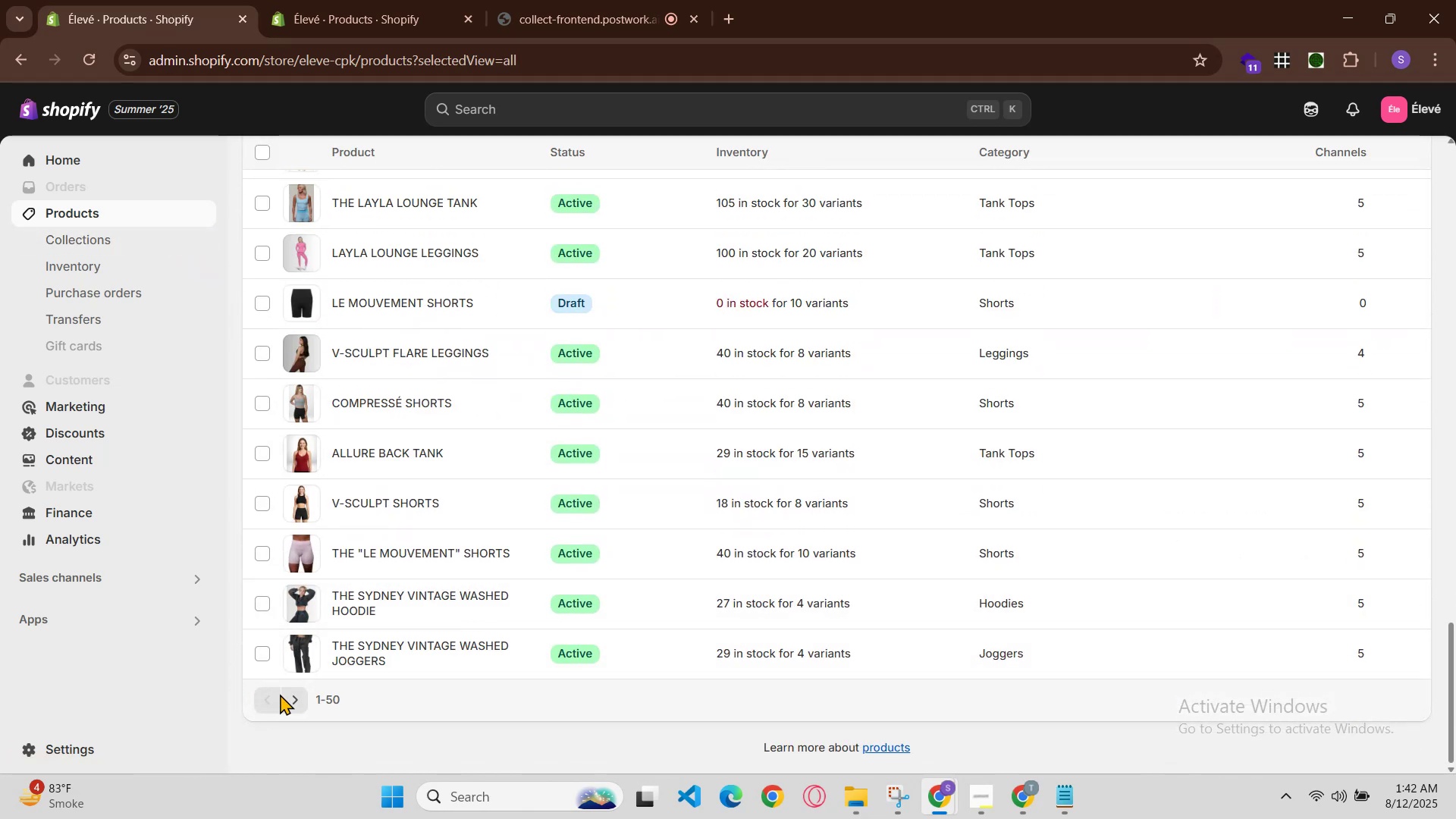 
left_click([287, 696])
 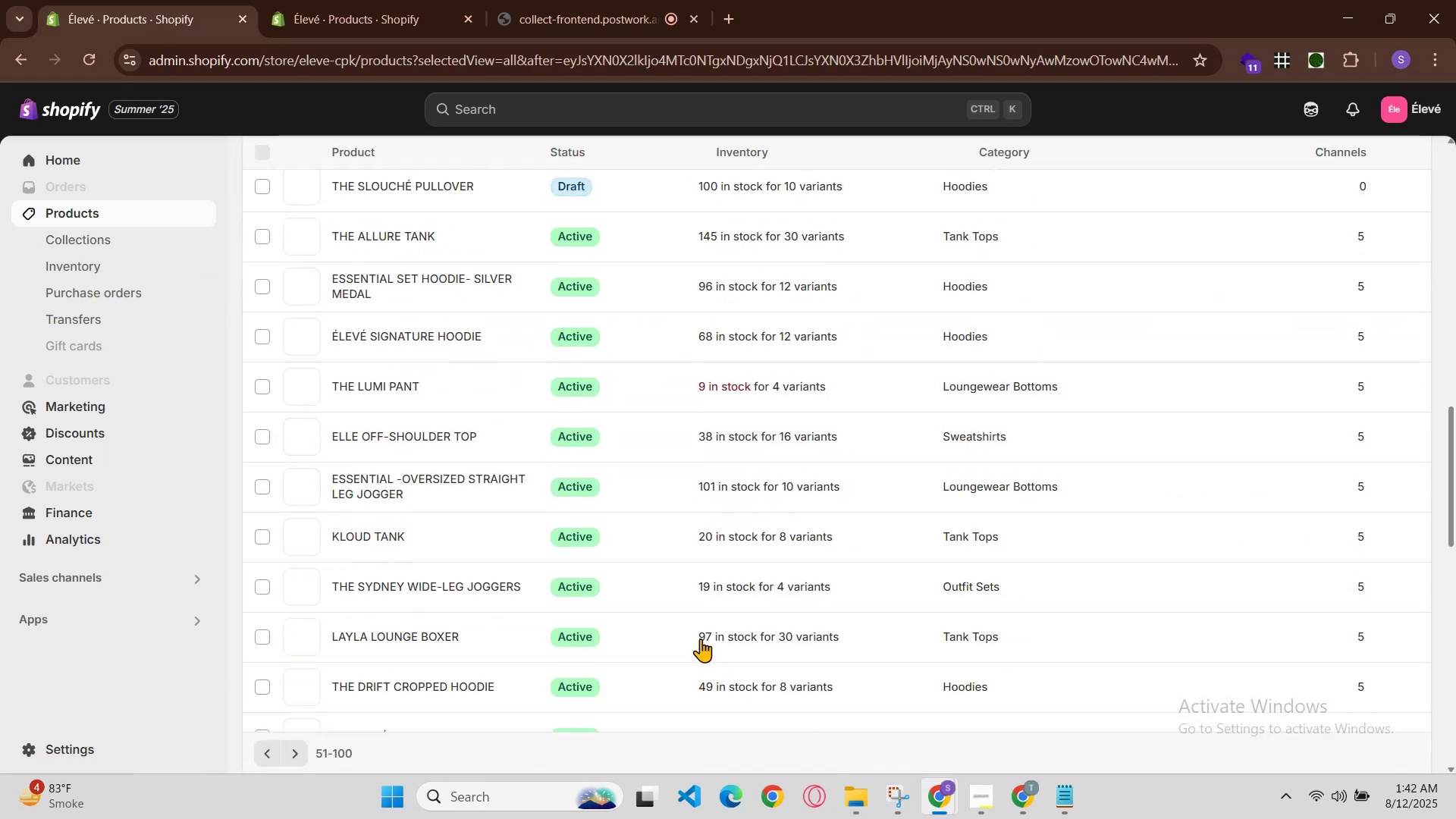 
scroll: coordinate [672, 613], scroll_direction: down, amount: 6.0
 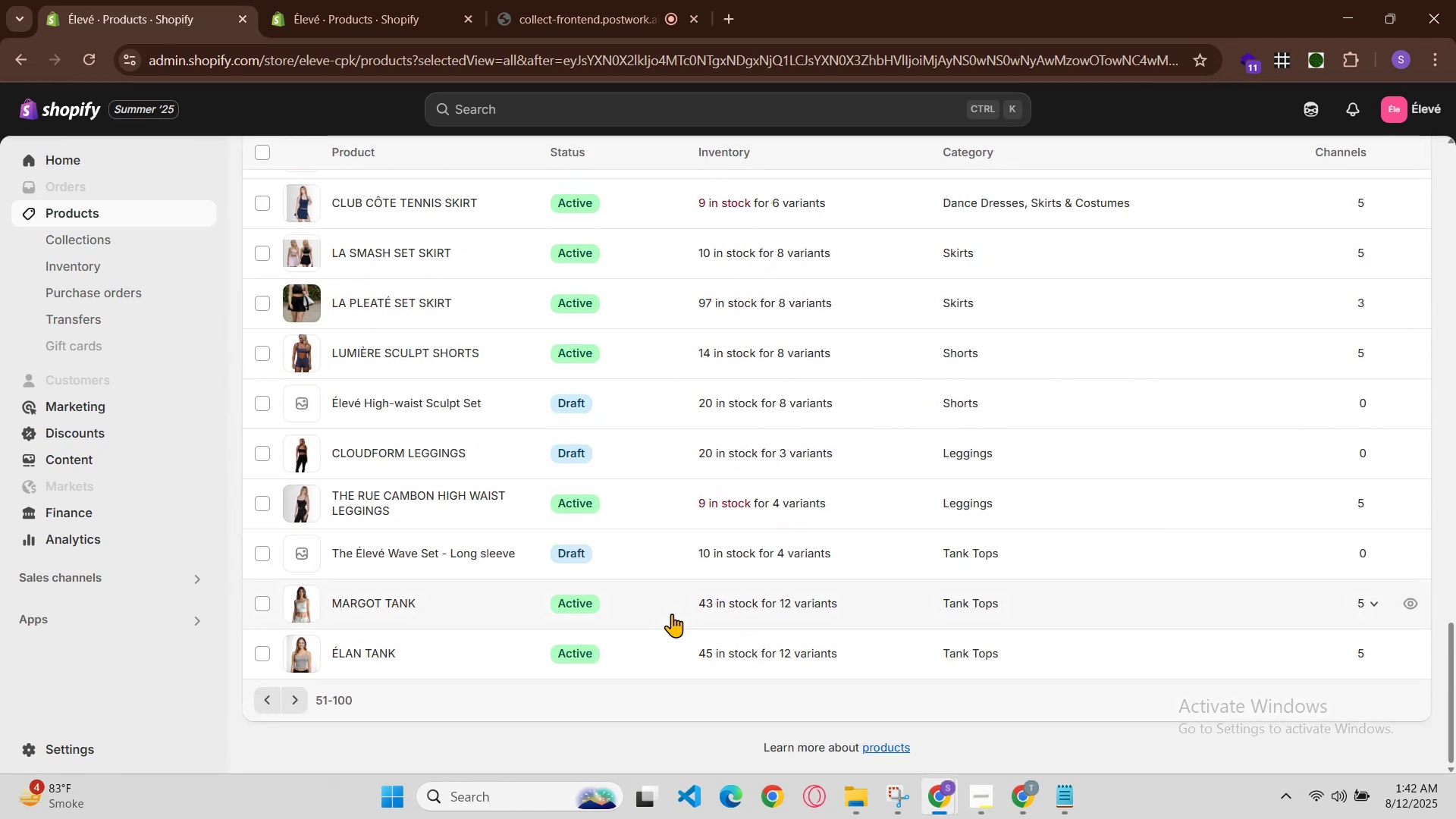 
scroll: coordinate [698, 629], scroll_direction: up, amount: 1.0
 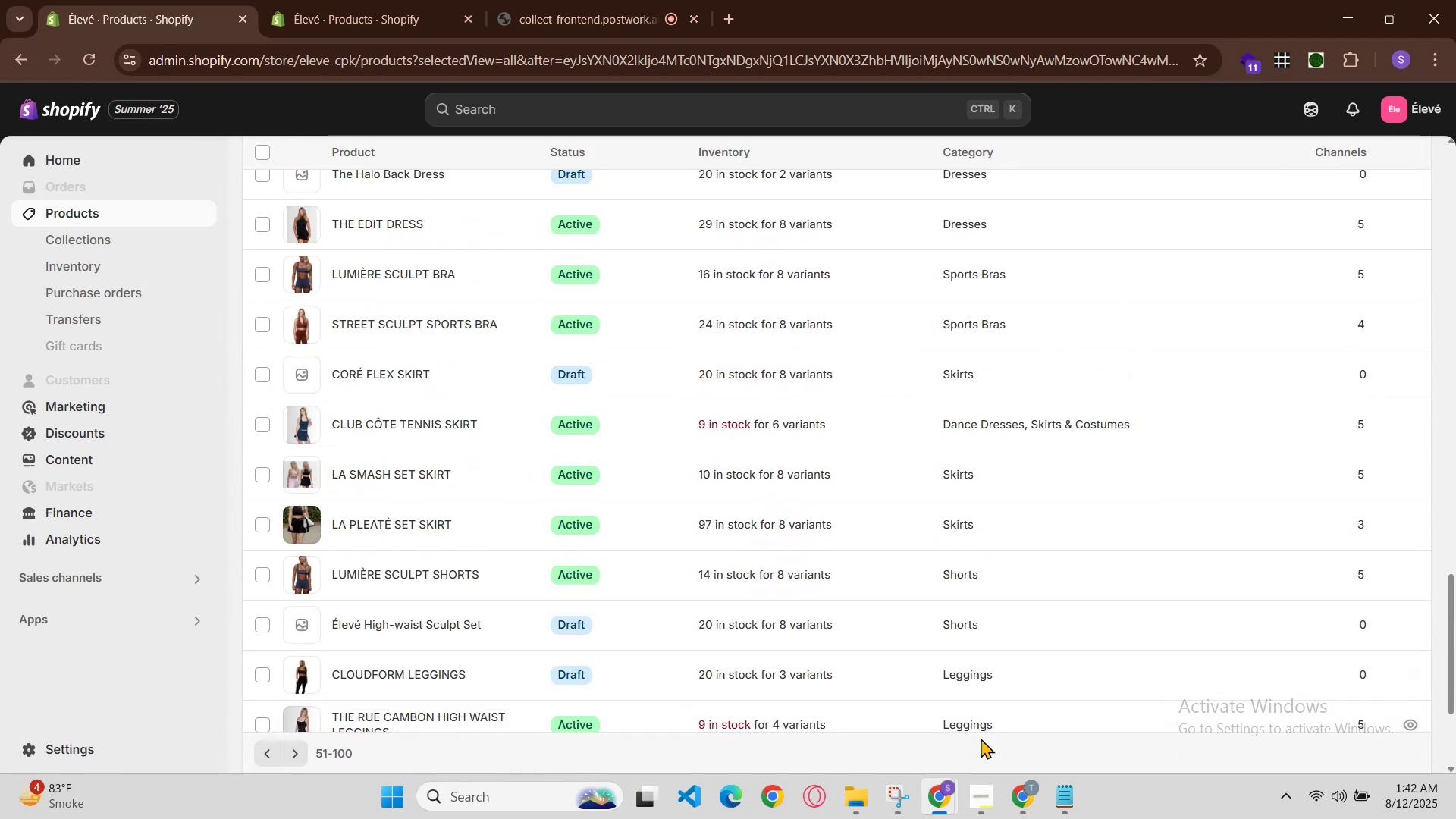 
left_click([947, 785])
 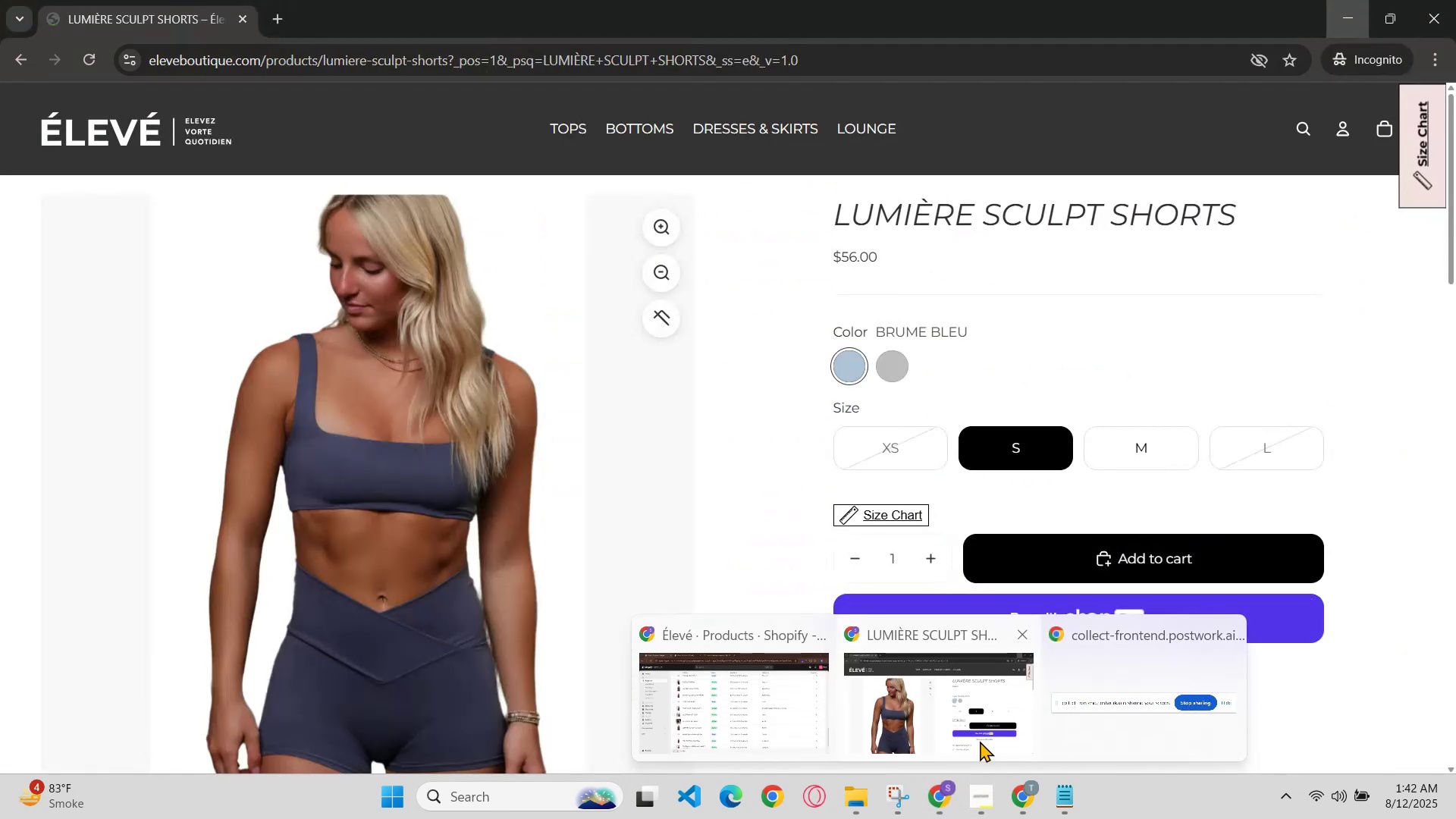 
left_click([980, 741])
 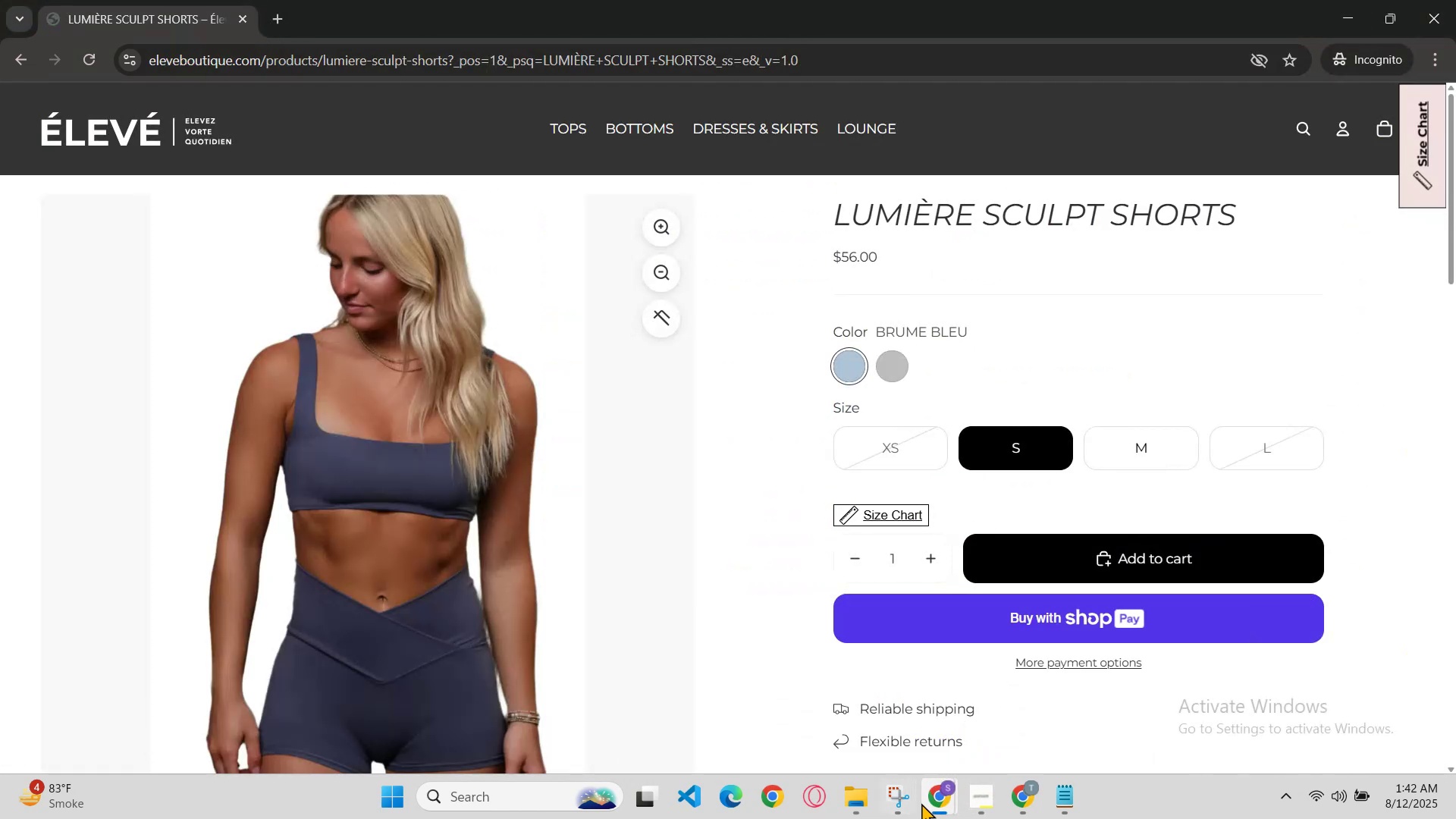 
left_click([926, 802])
 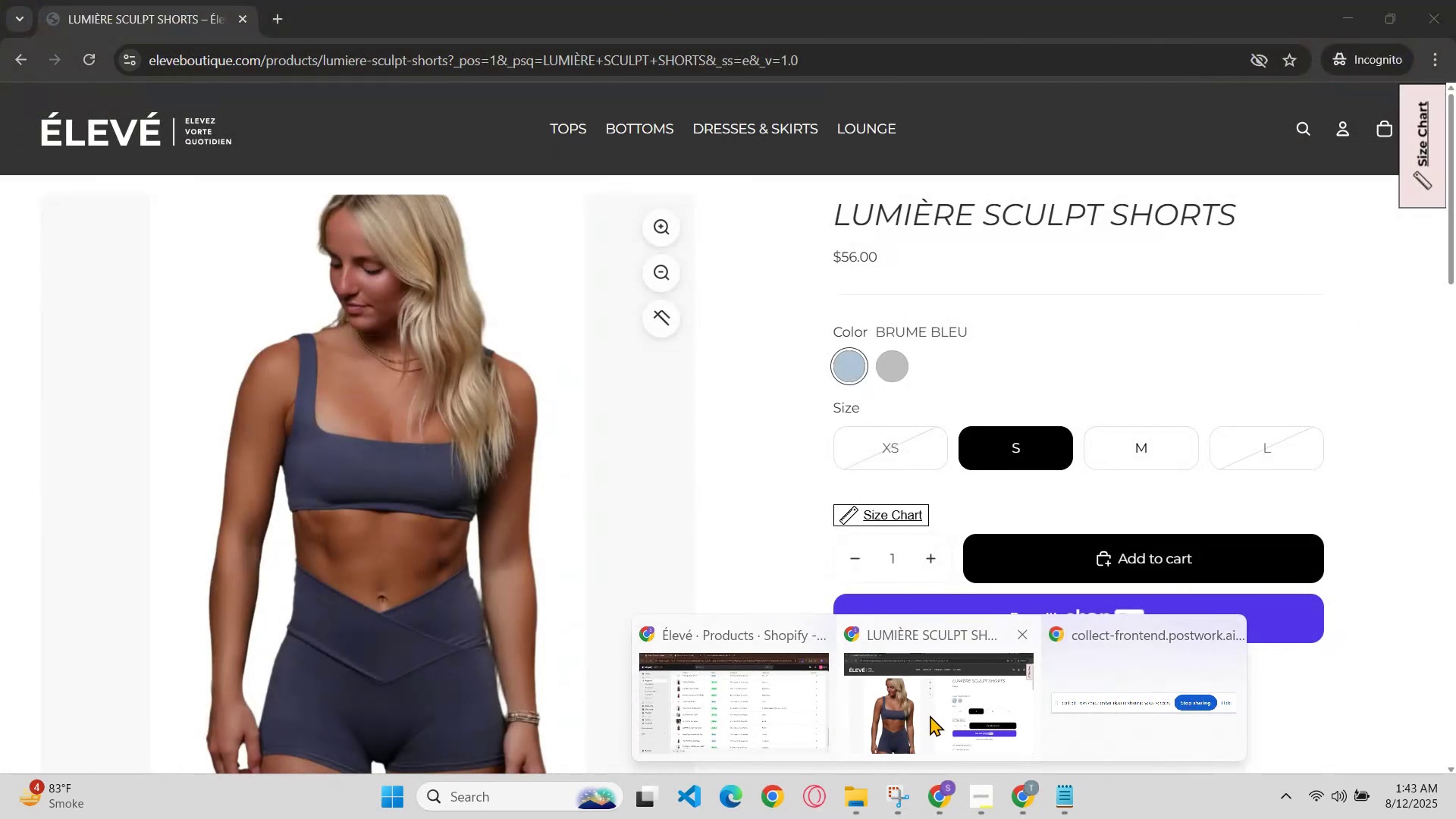 
left_click_drag(start_coordinate=[808, 714], to_coordinate=[804, 715])
 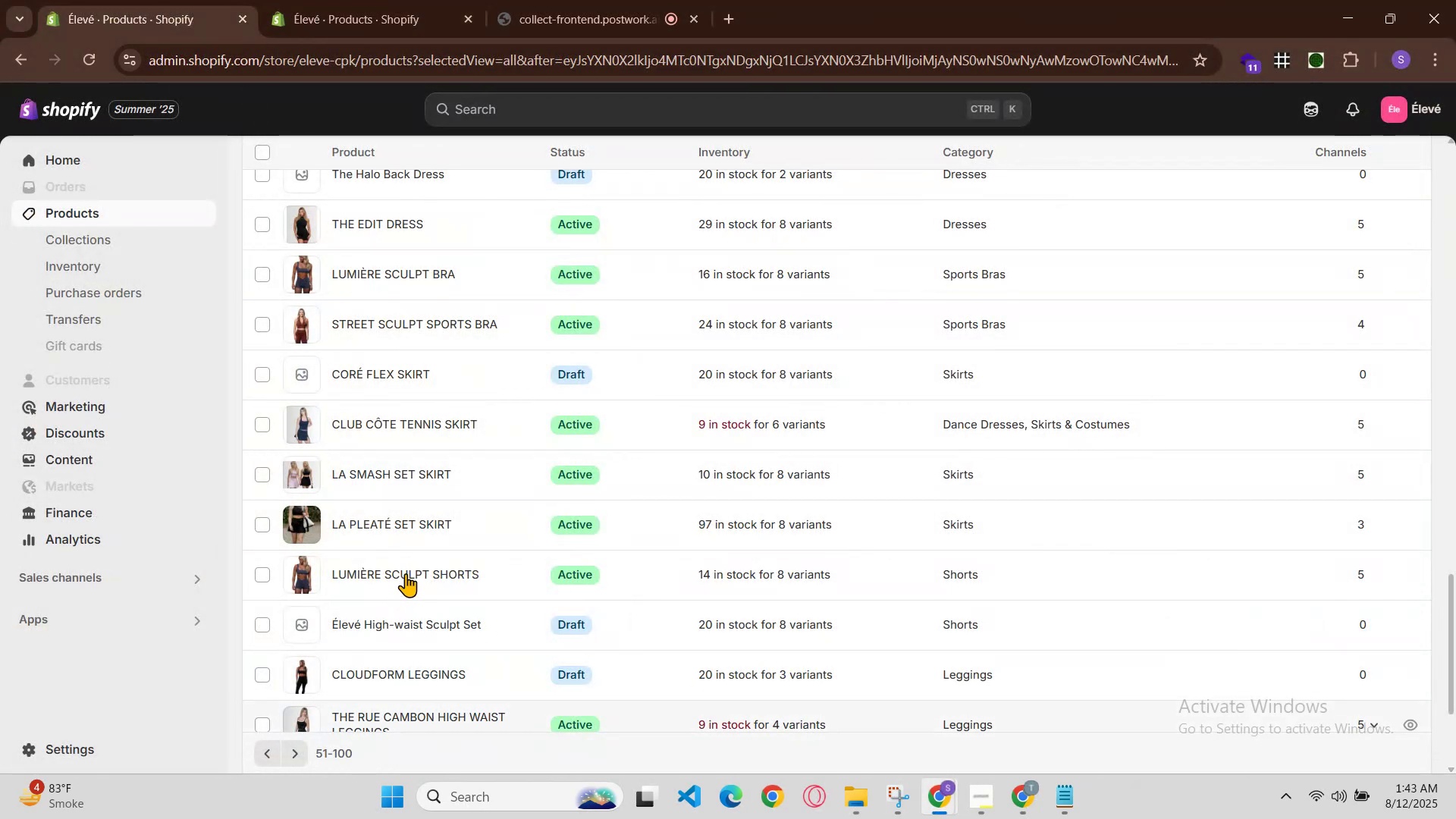 
left_click([406, 572])
 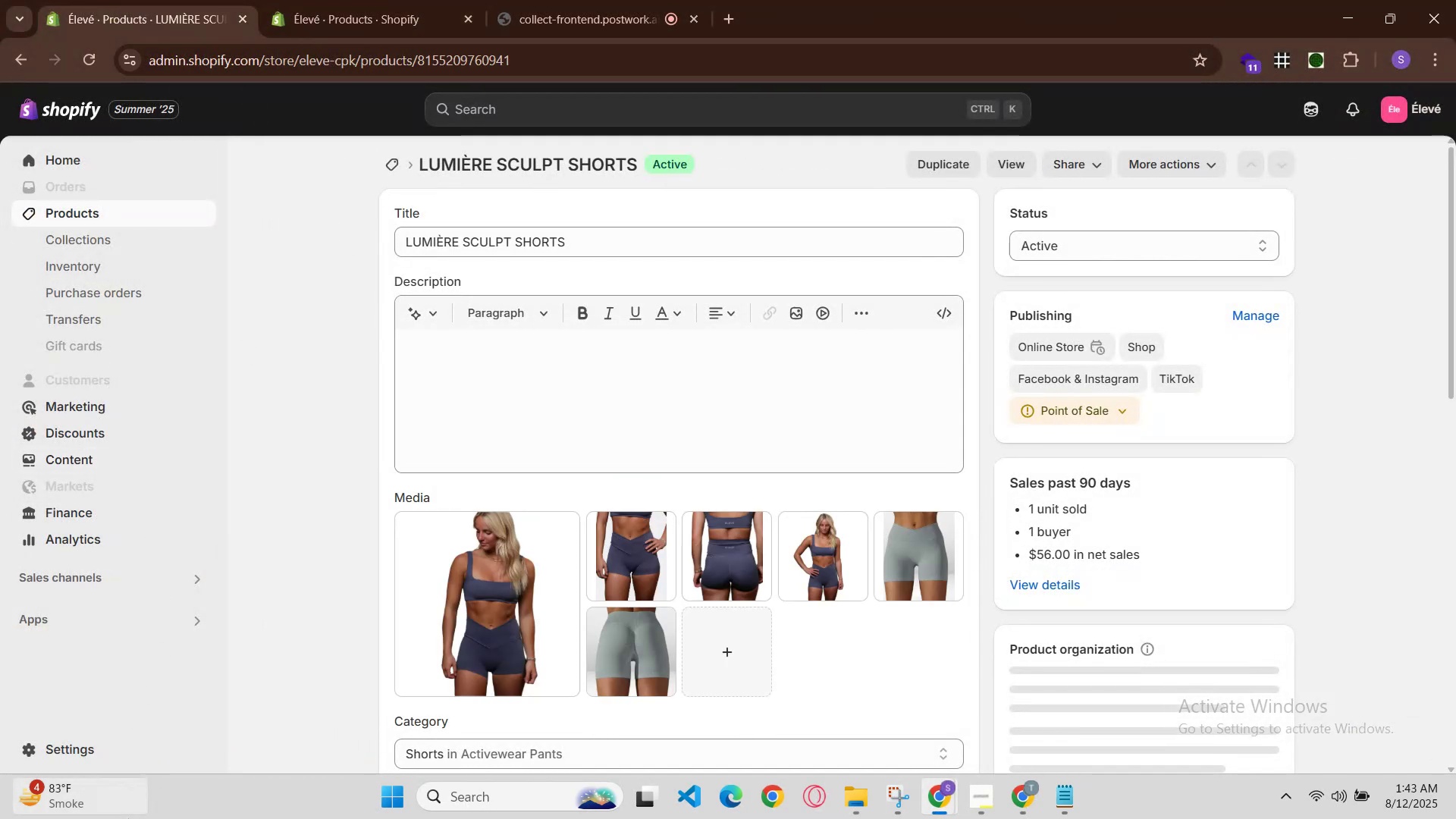 
scroll: coordinate [697, 362], scroll_direction: down, amount: 3.0
 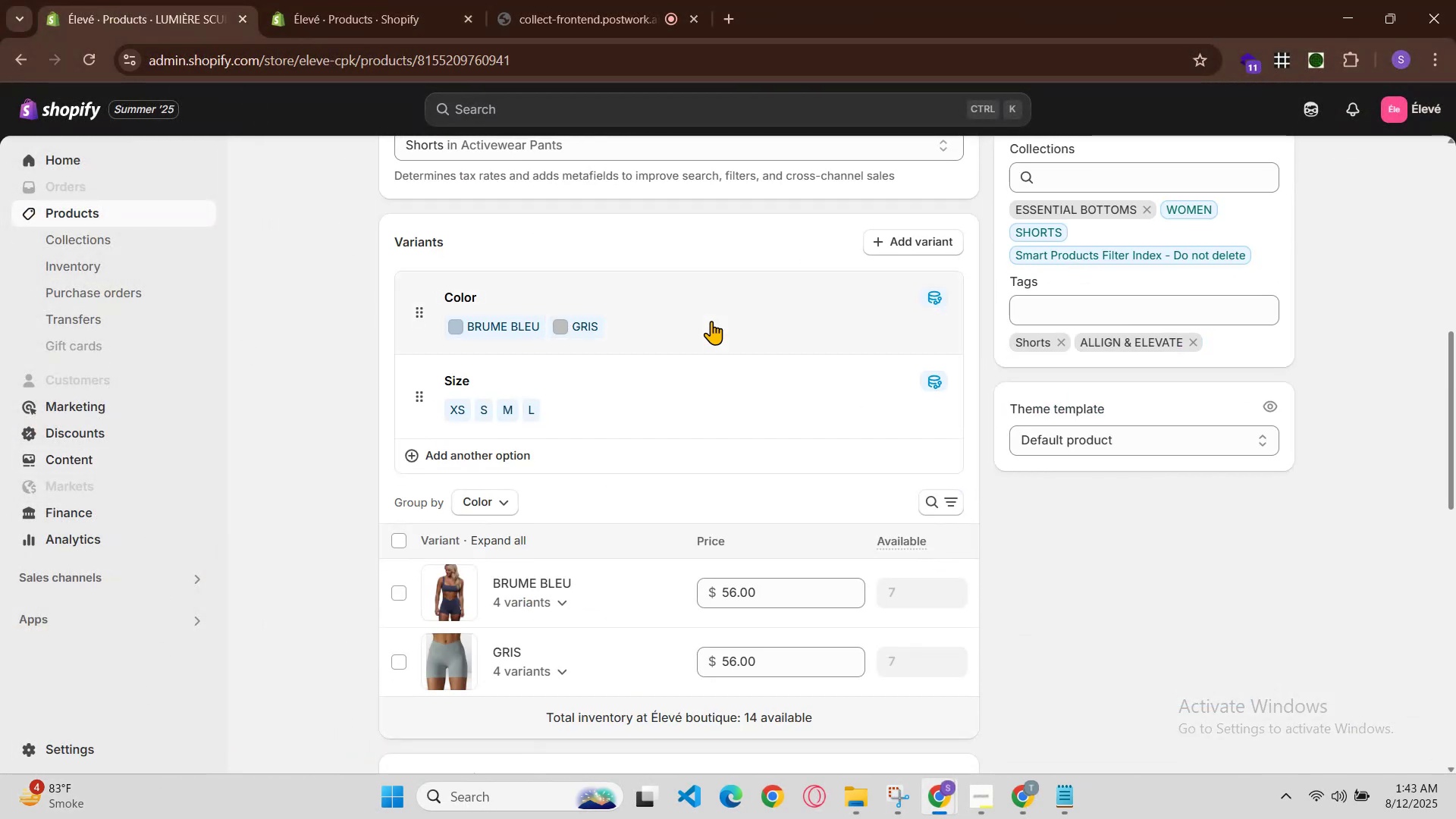 
scroll: coordinate [713, 320], scroll_direction: up, amount: 1.0
 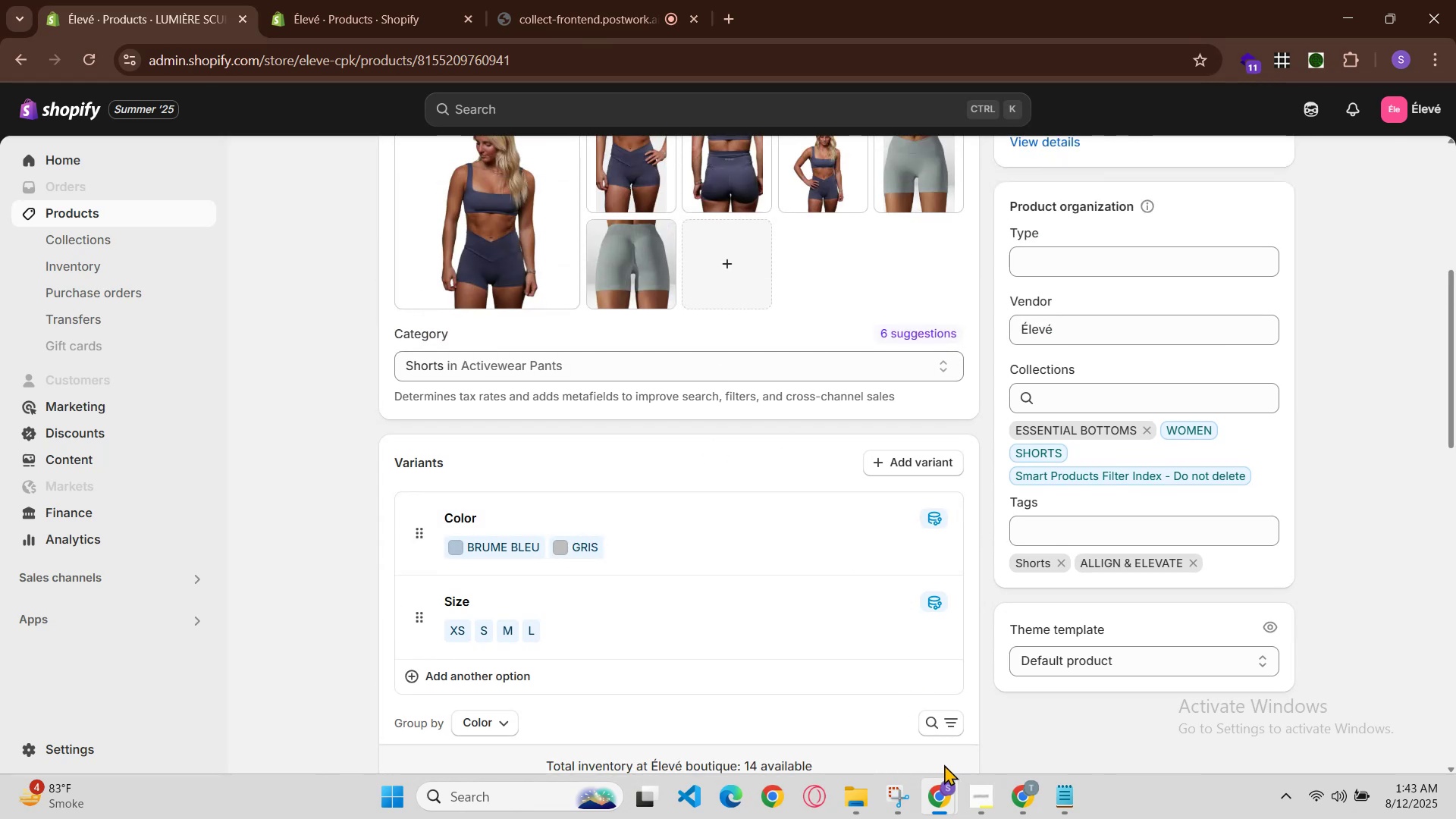 
left_click([940, 783])
 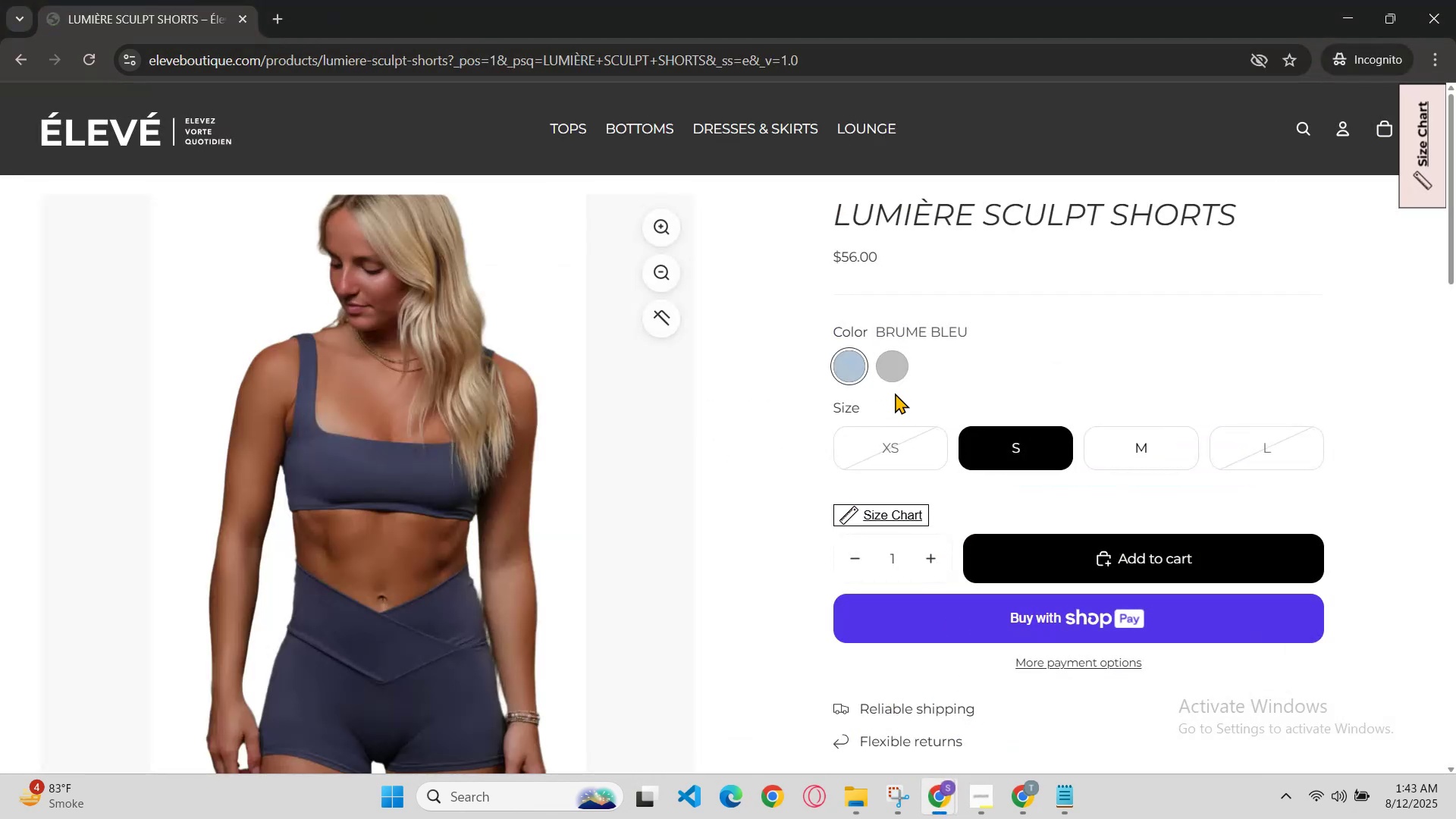 
left_click([888, 369])
 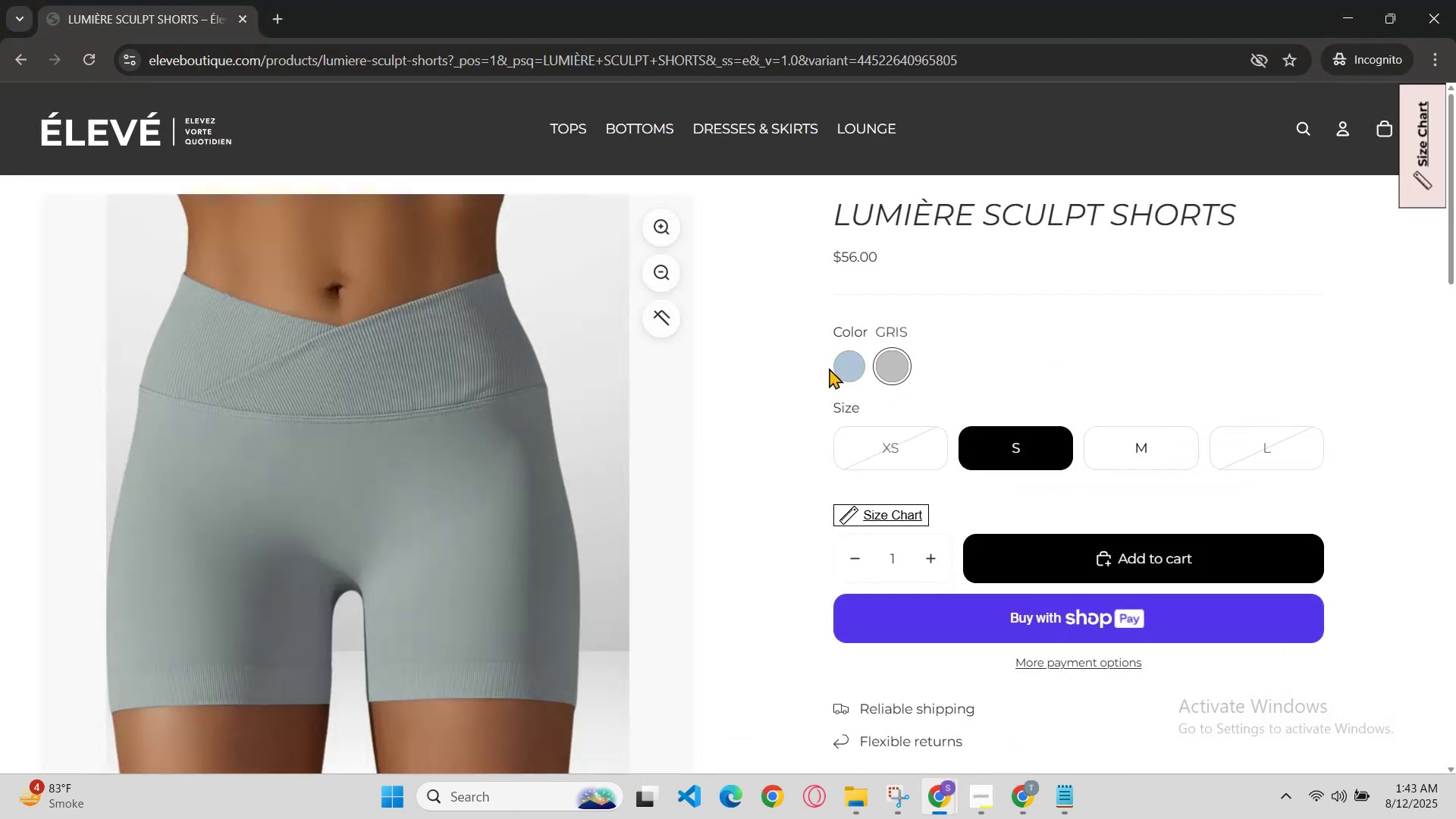 
left_click([844, 370])
 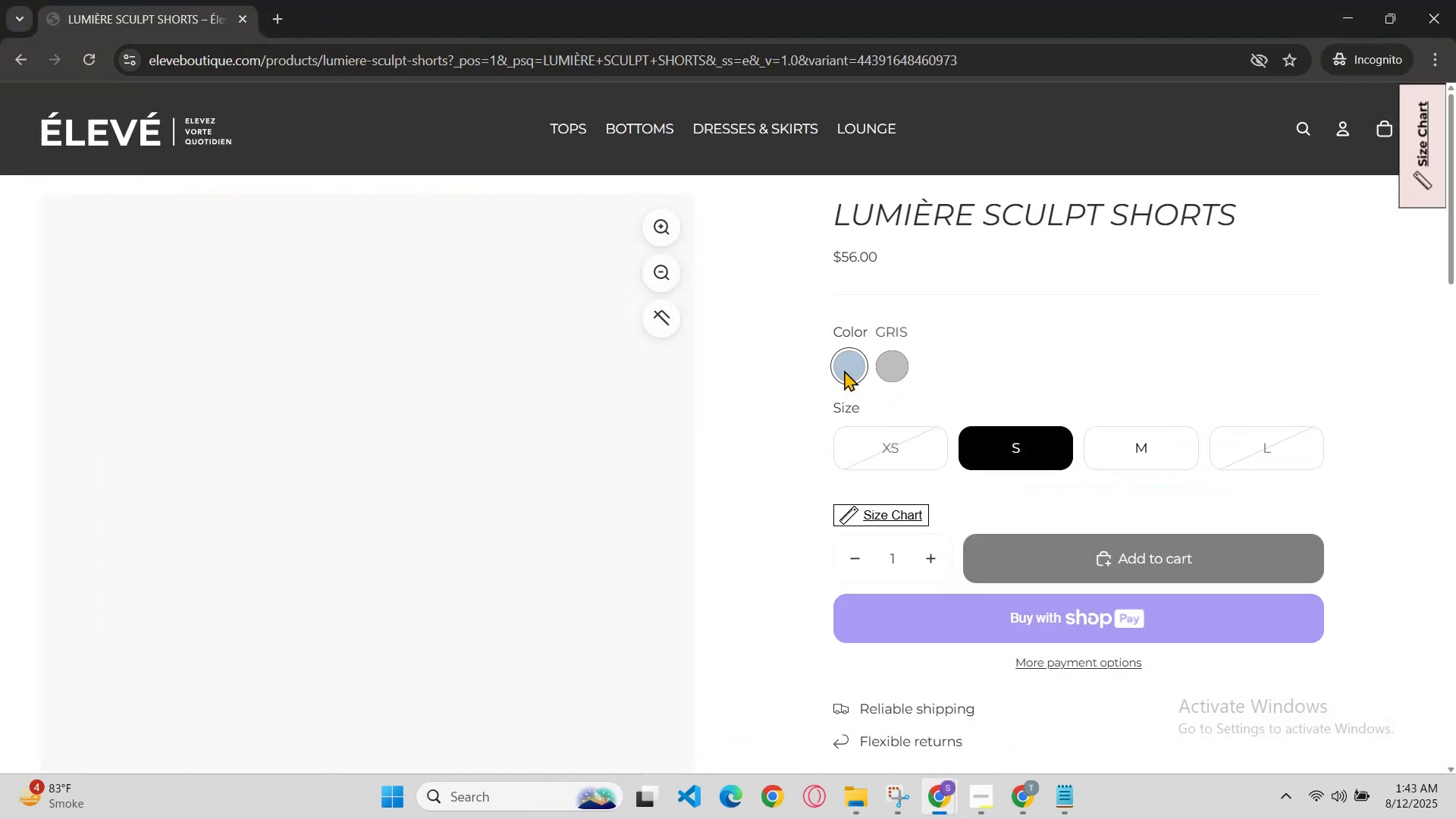 
scroll: coordinate [852, 391], scroll_direction: up, amount: 1.0
 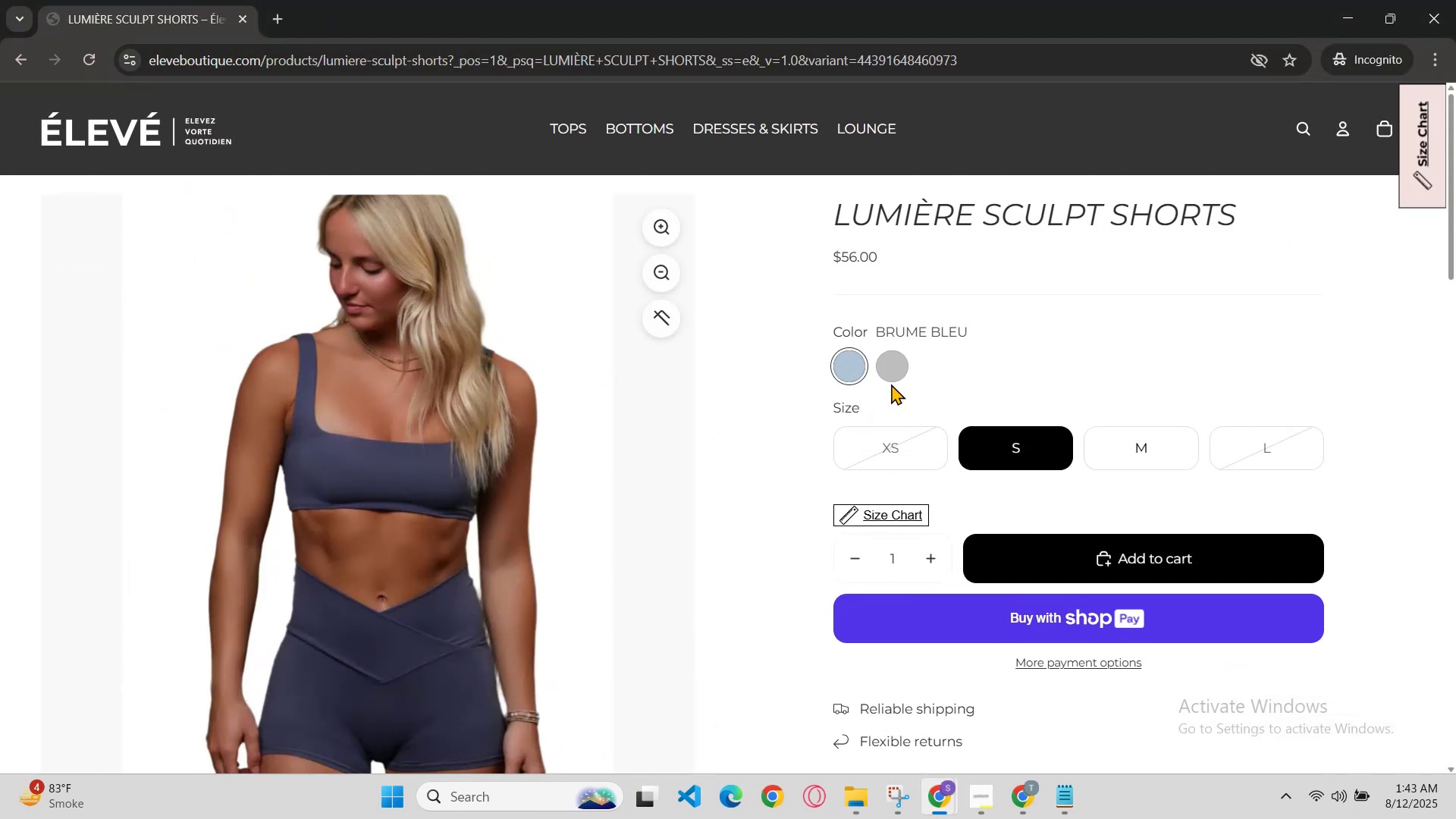 
left_click([891, 384])
 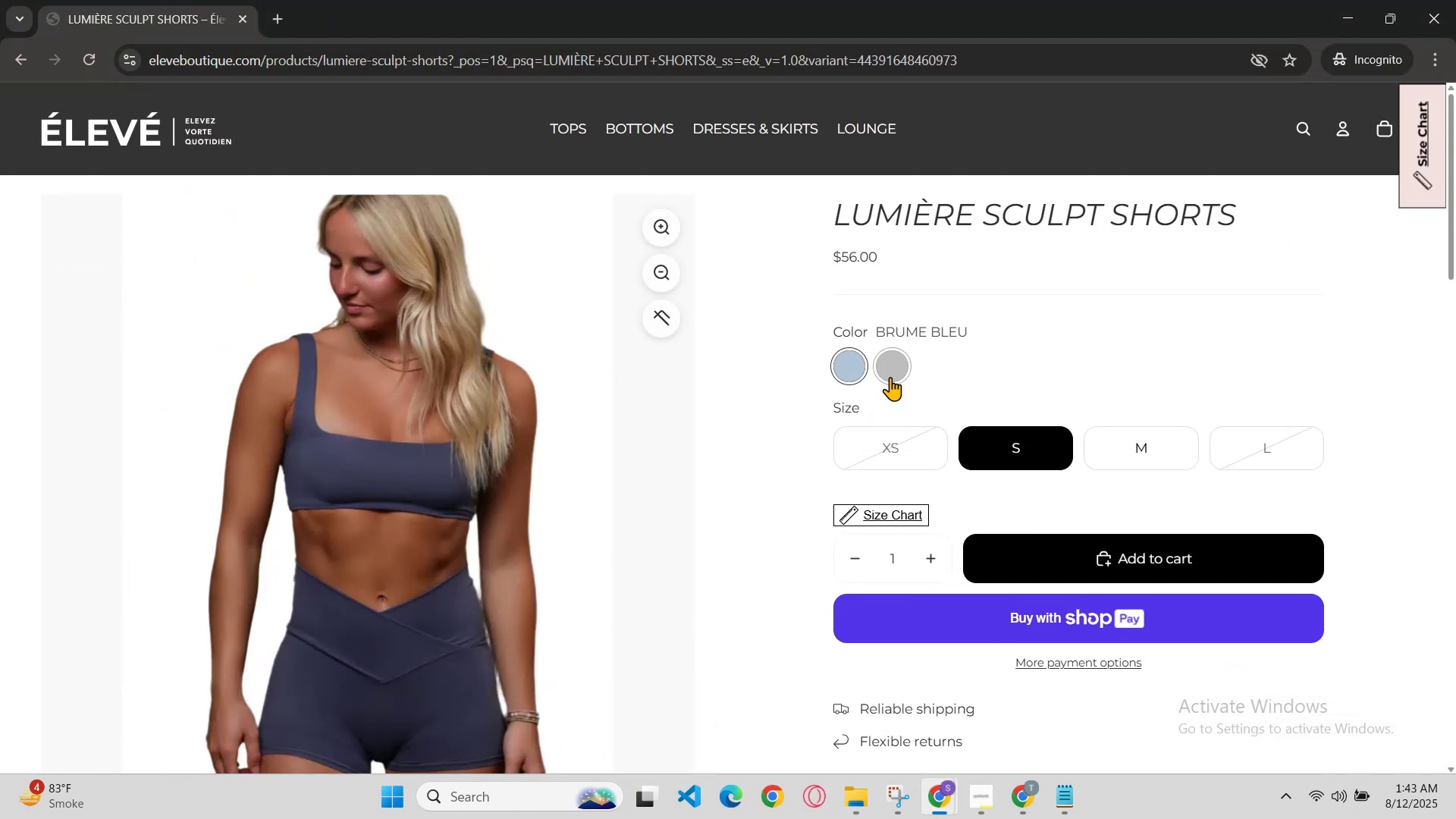 
left_click([890, 377])
 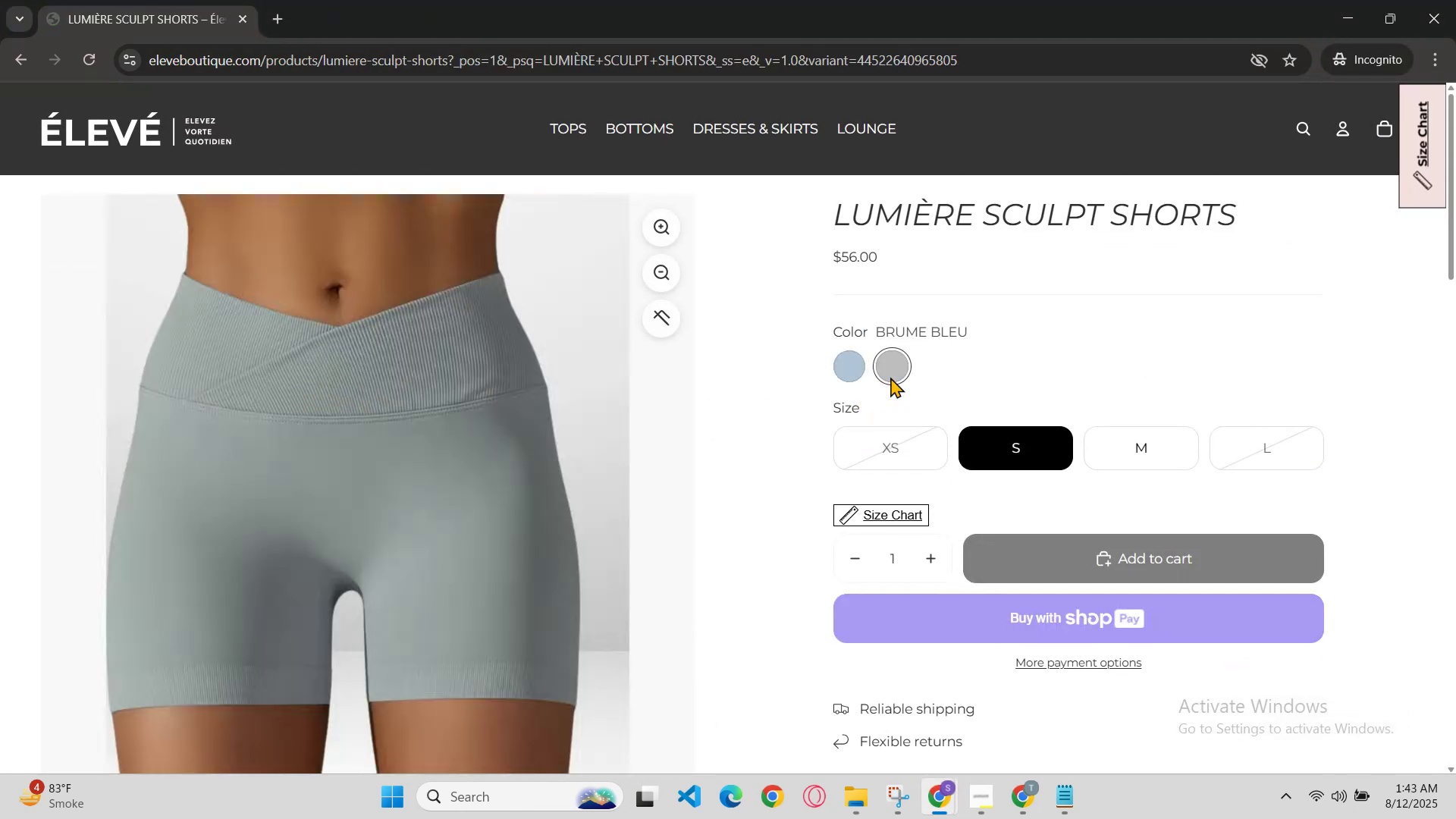 
scroll: coordinate [890, 377], scroll_direction: up, amount: 1.0
 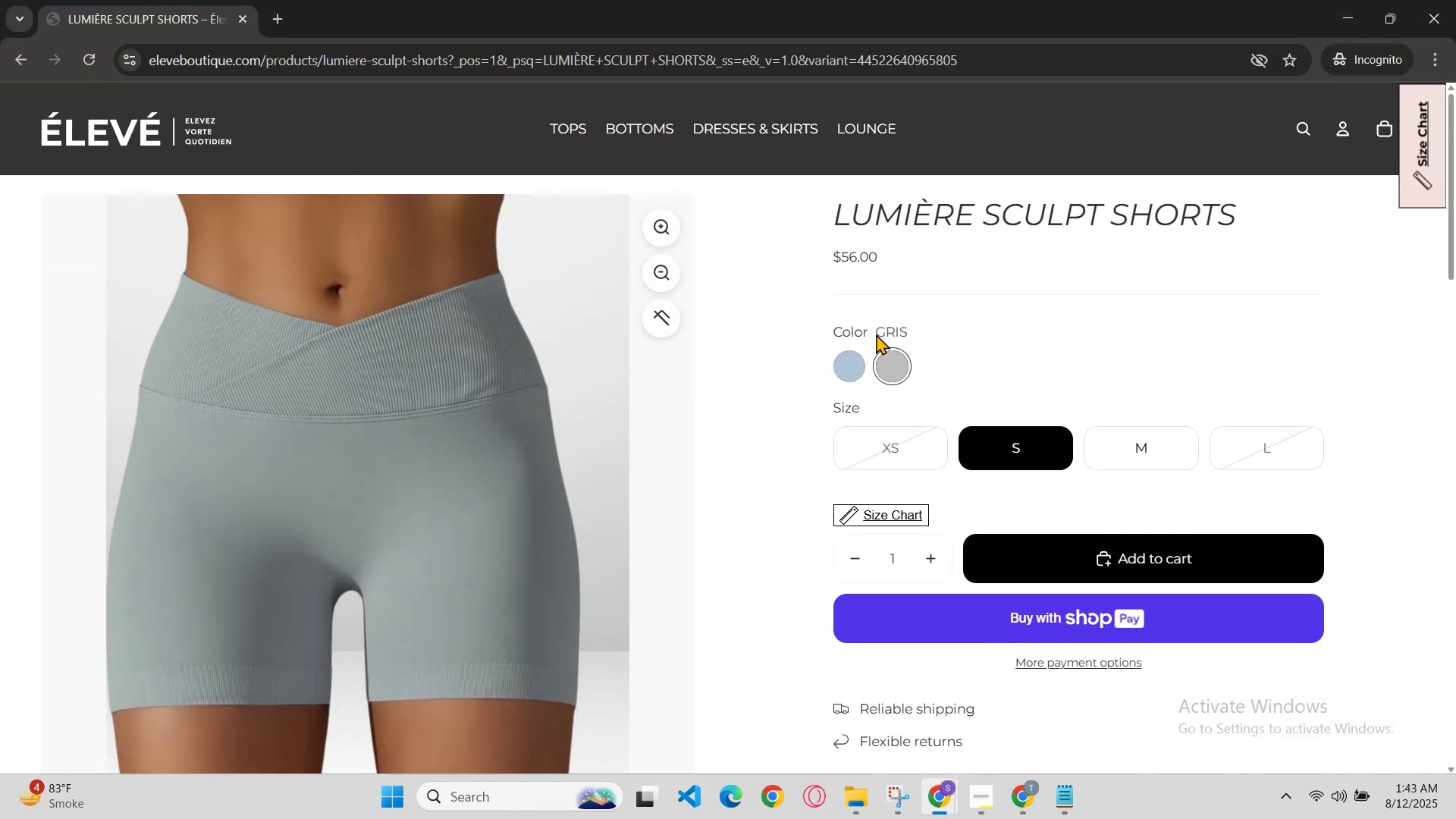 
left_click_drag(start_coordinate=[876, 334], to_coordinate=[905, 325])
 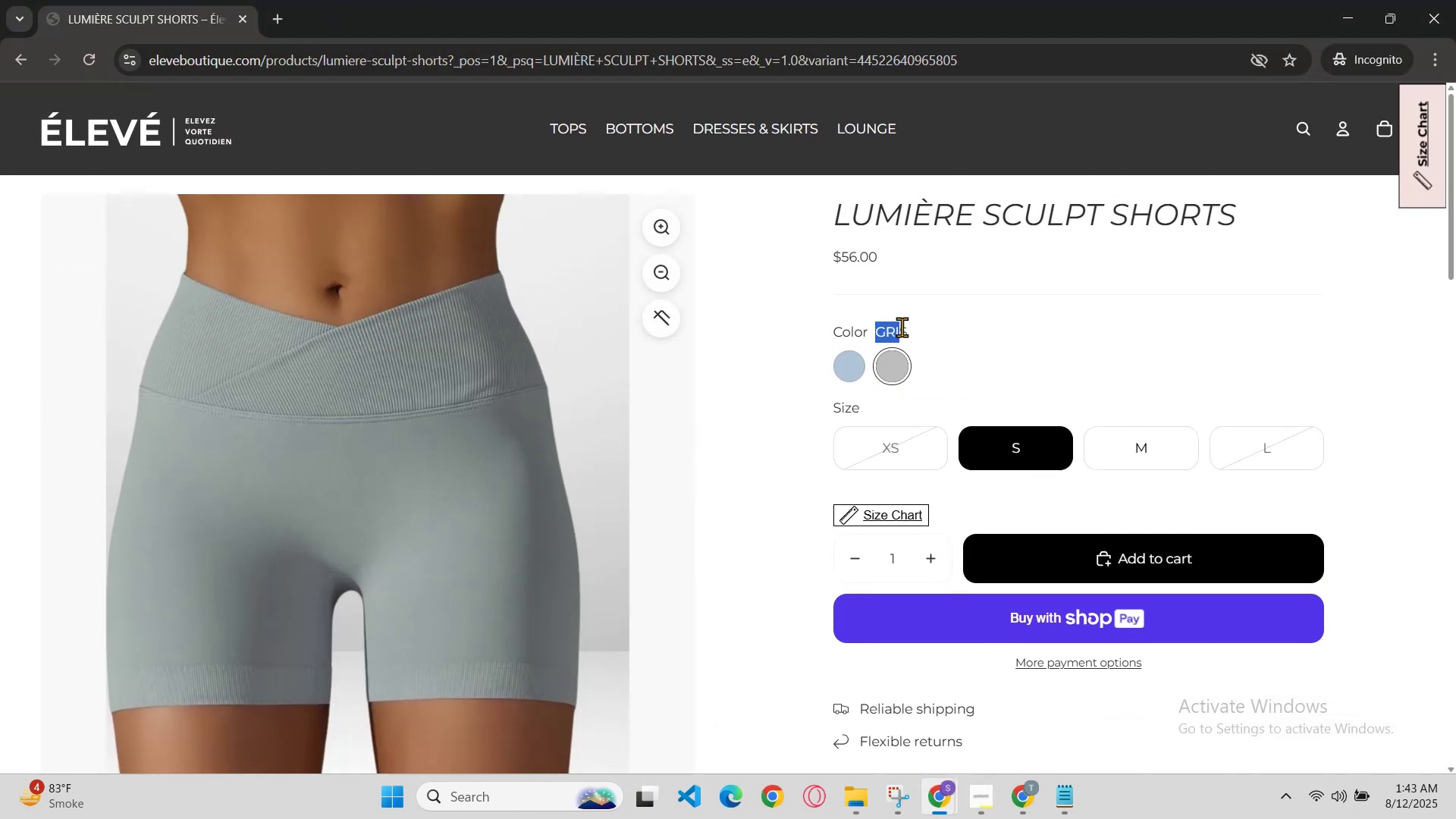 
left_click_drag(start_coordinate=[913, 324], to_coordinate=[920, 324])
 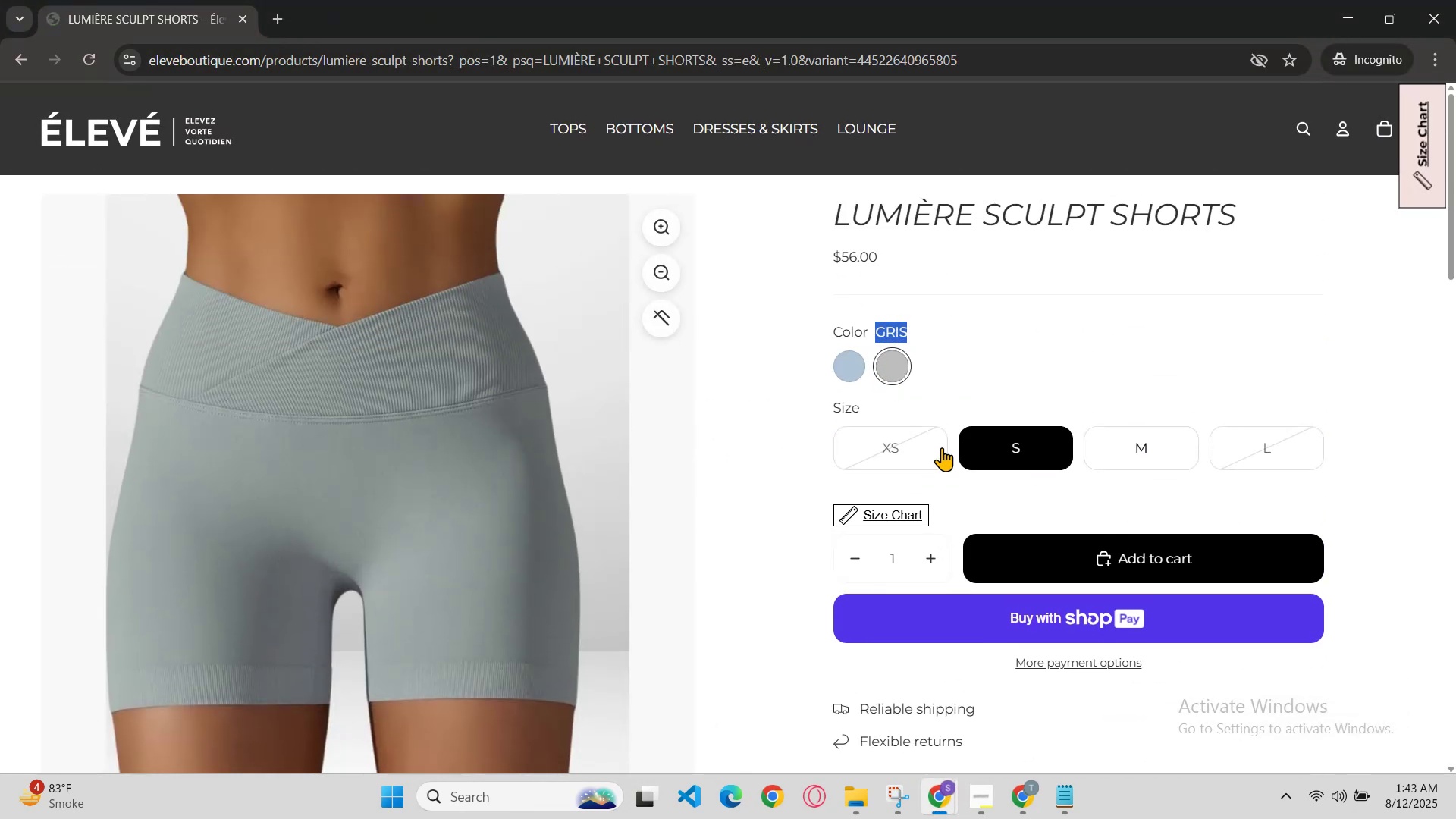 
key(Control+C)
 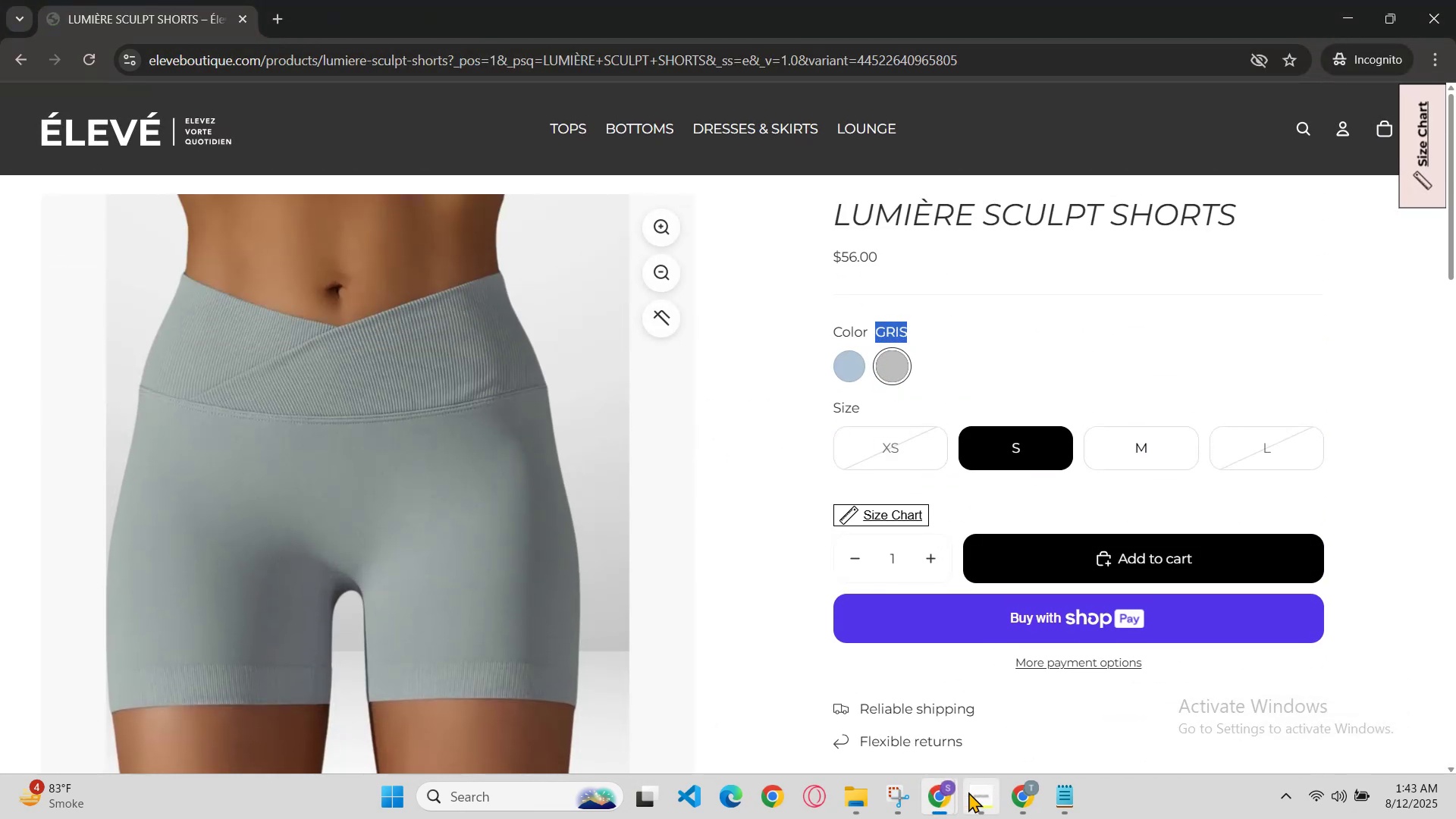 
left_click([926, 783])
 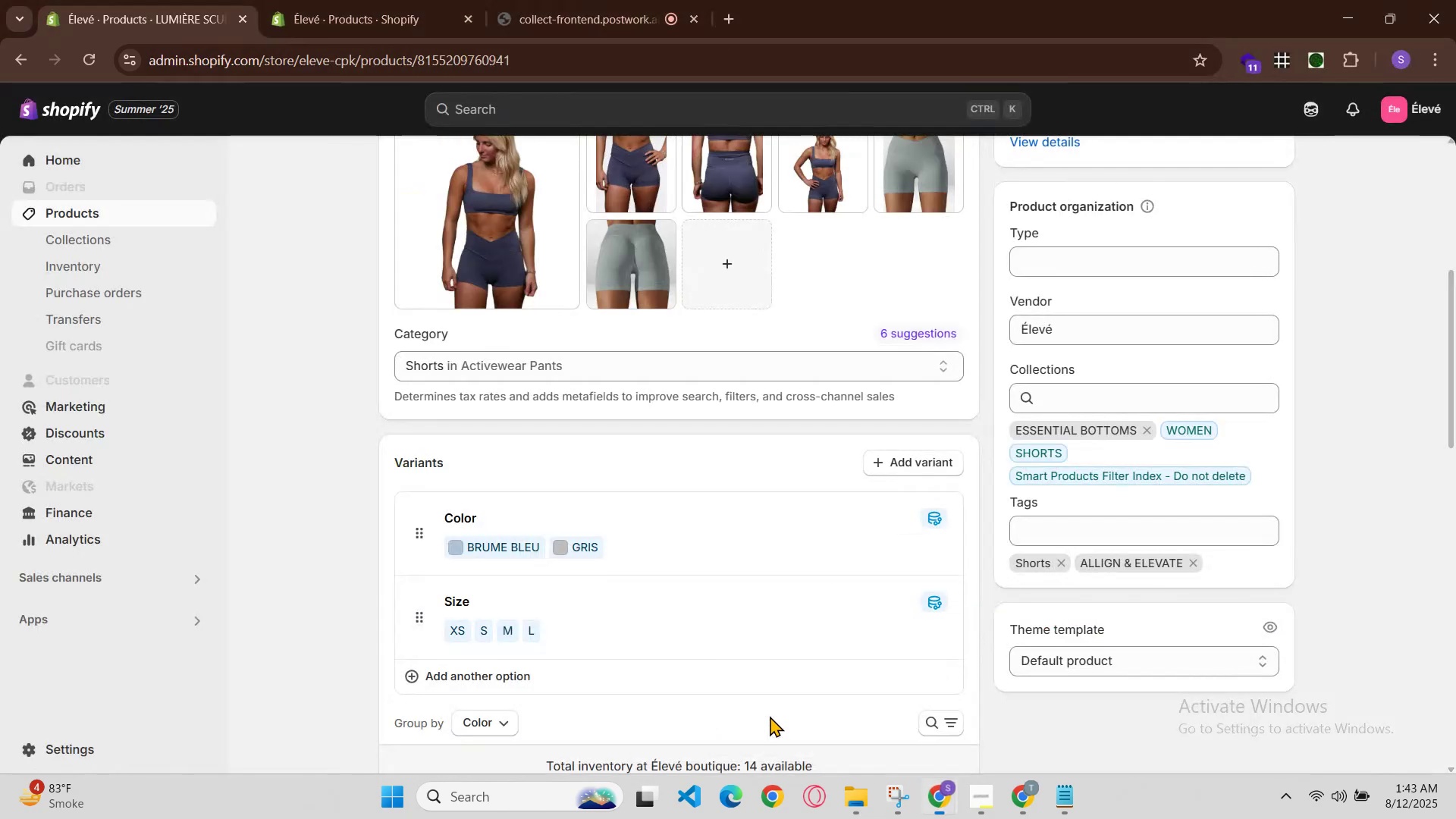 
scroll: coordinate [778, 607], scroll_direction: up, amount: 1.0
 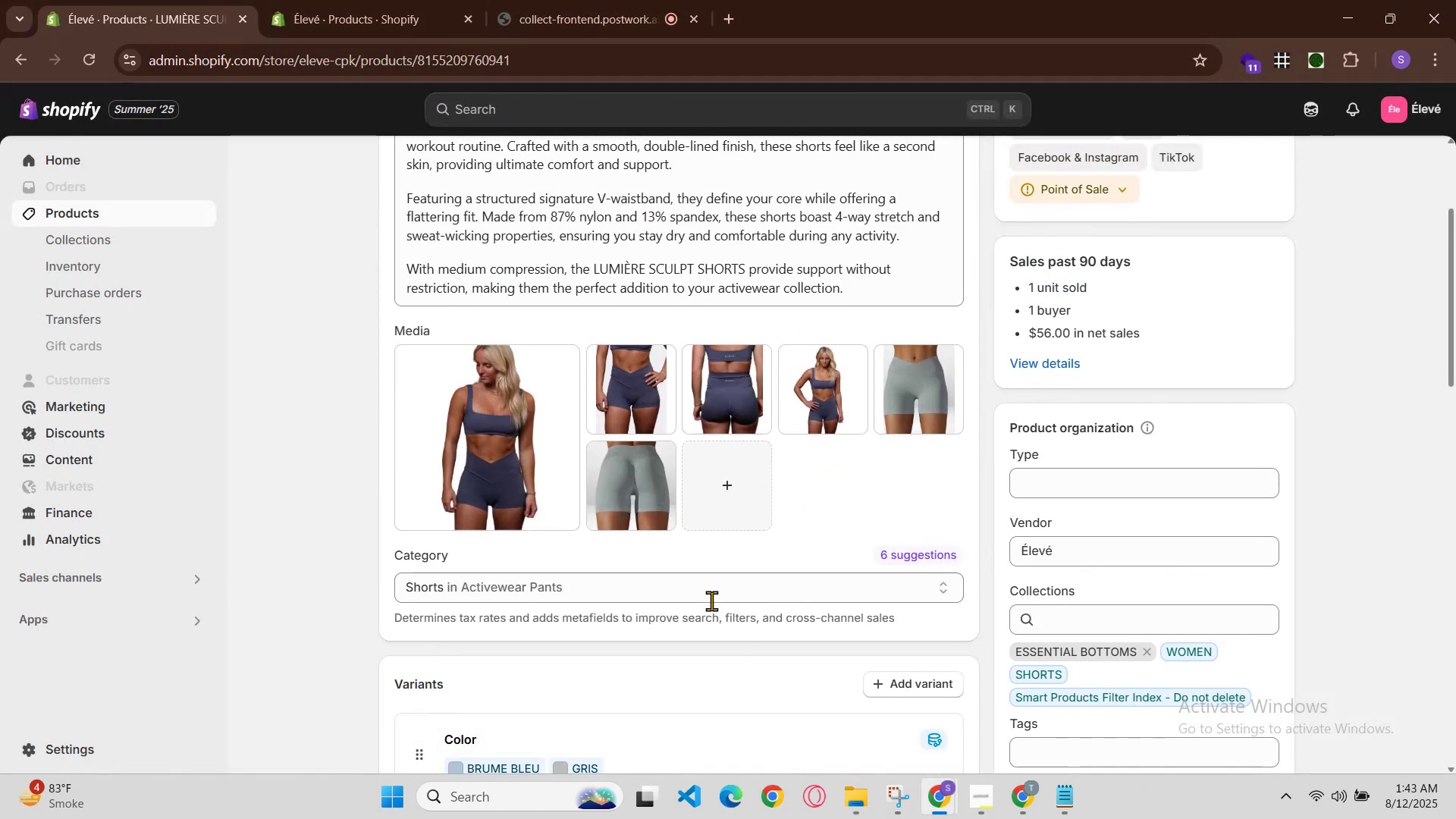 
left_click([647, 487])
 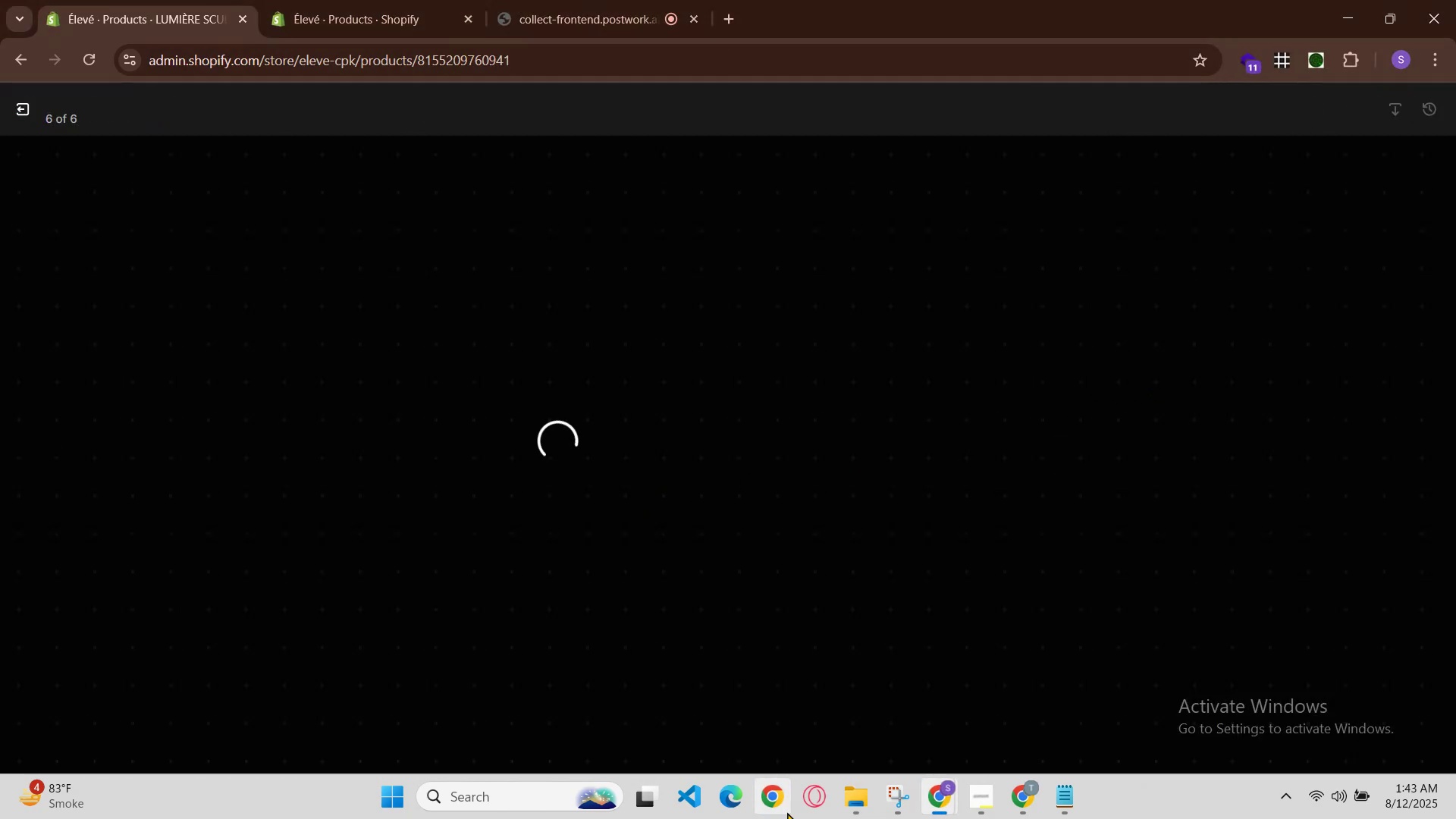 
left_click([944, 809])
 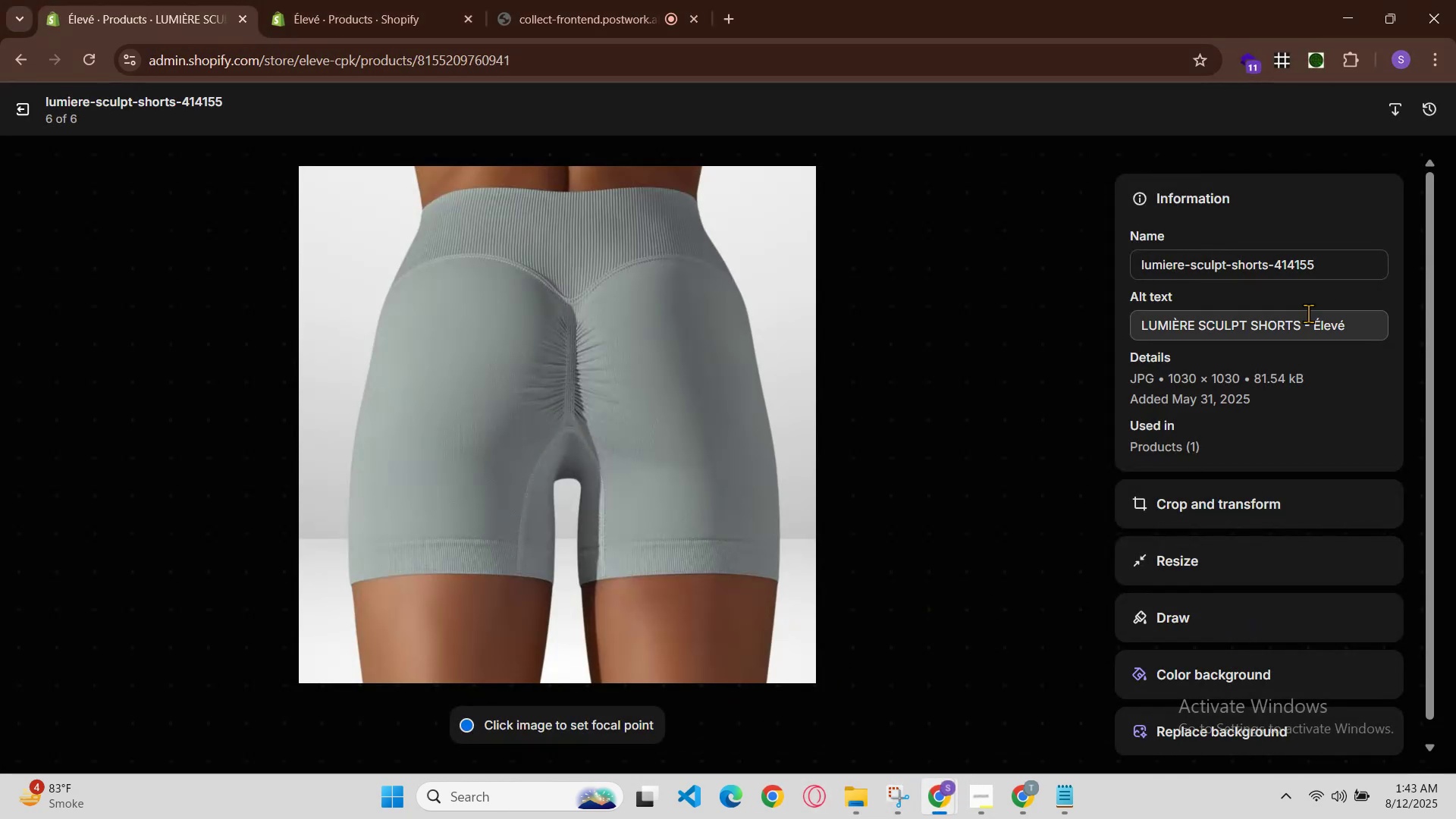 
left_click([1310, 327])
 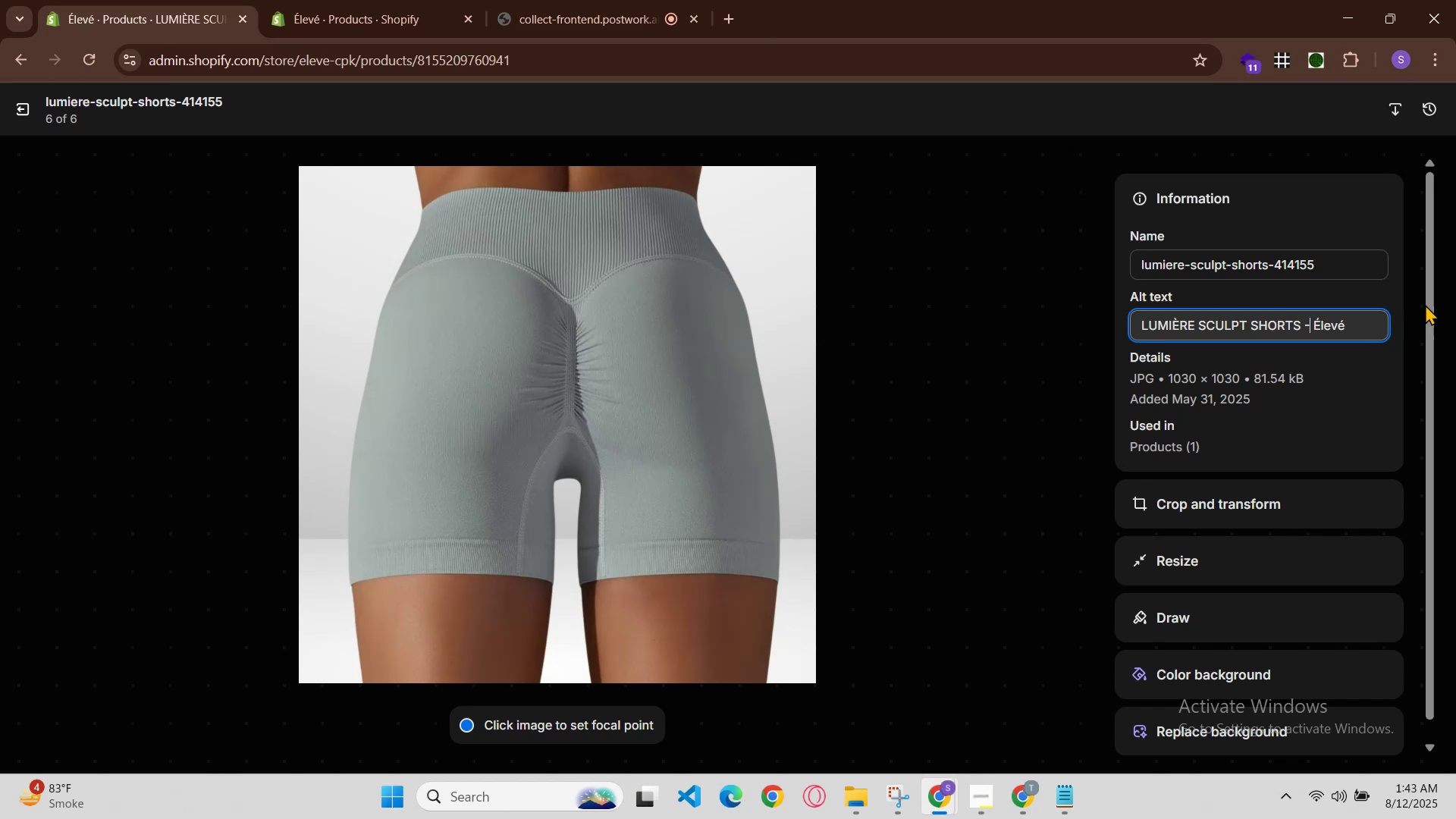 
key(Space)
 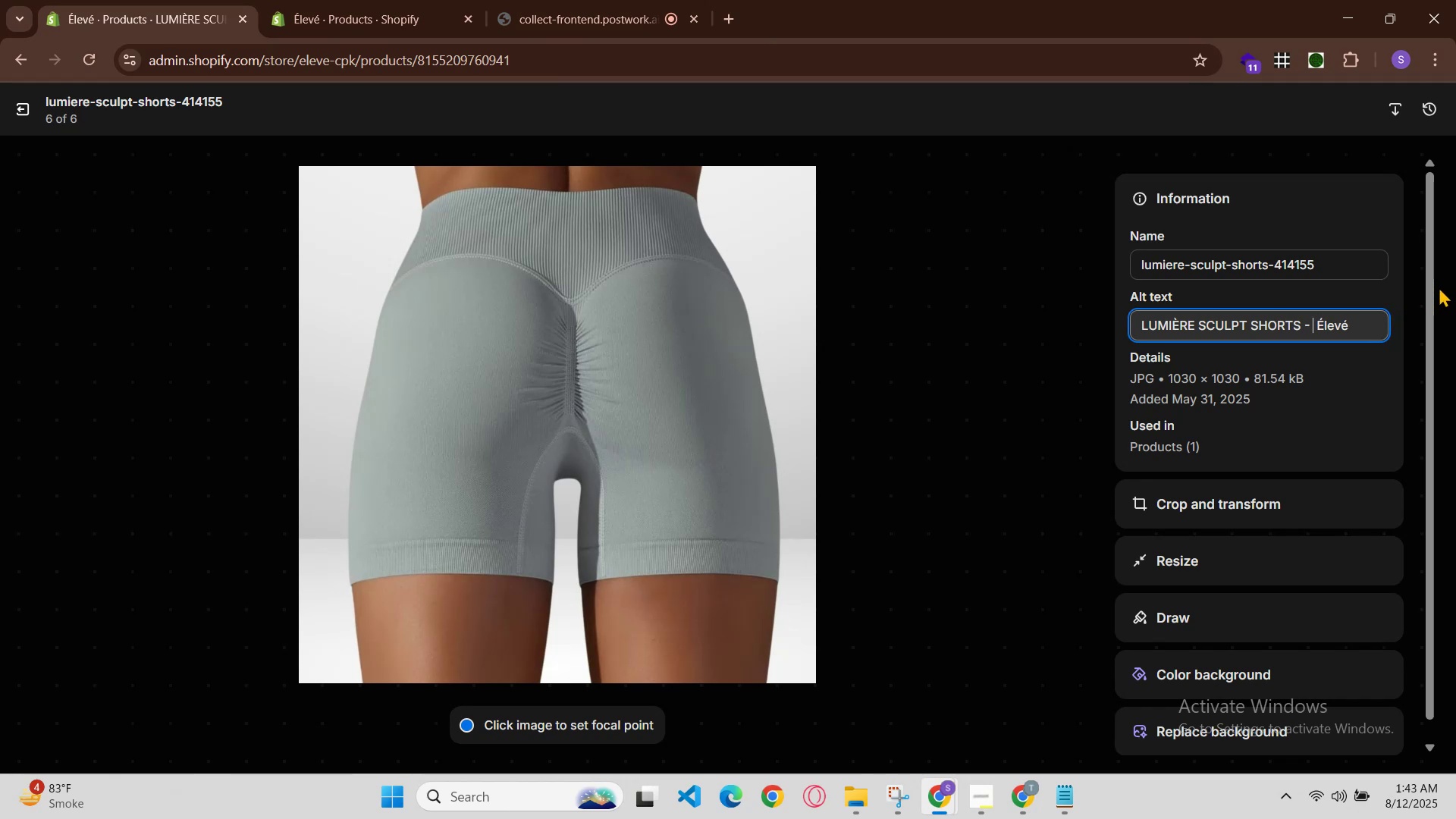 
key(Control+V)
 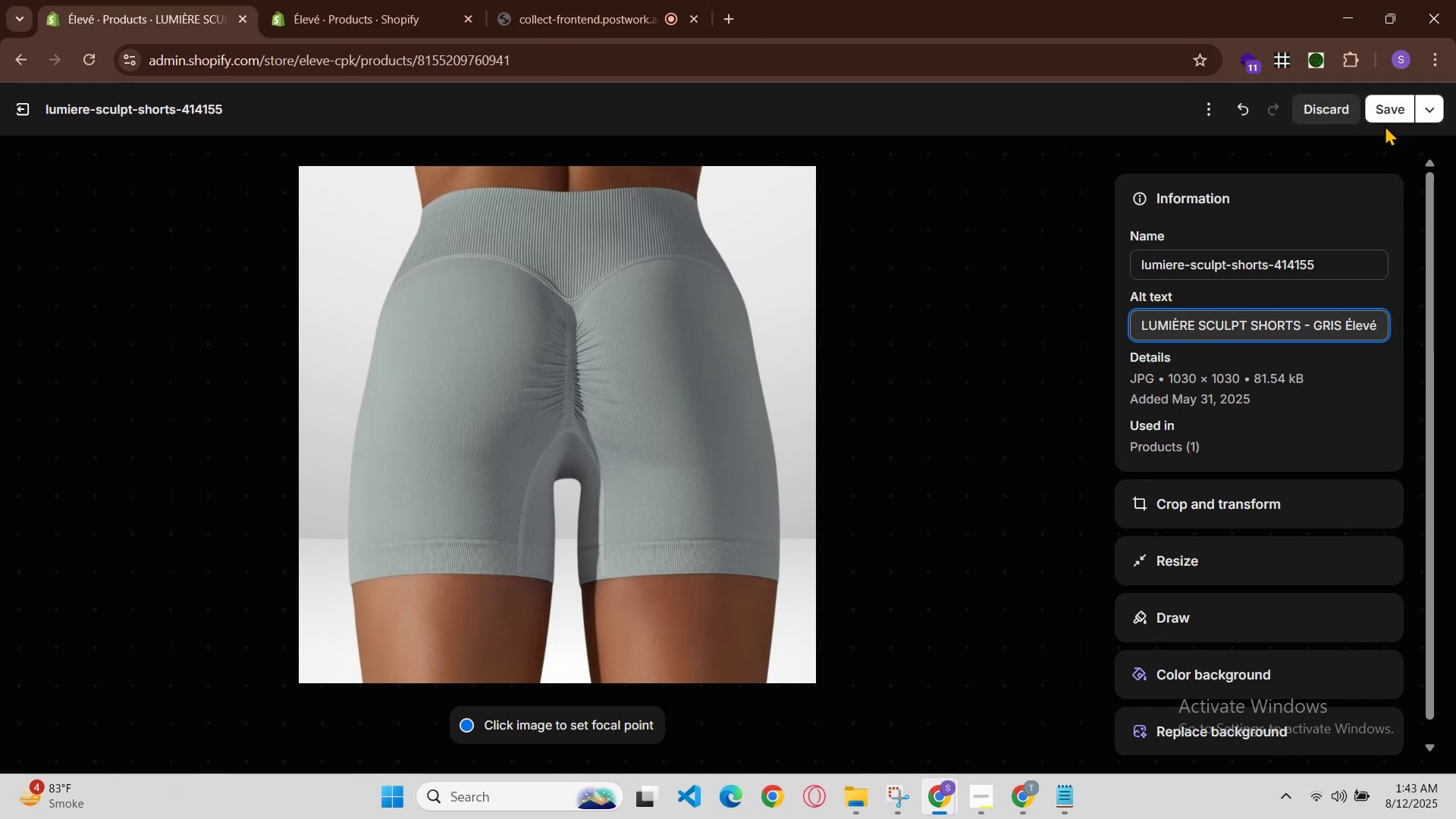 
left_click([1387, 108])
 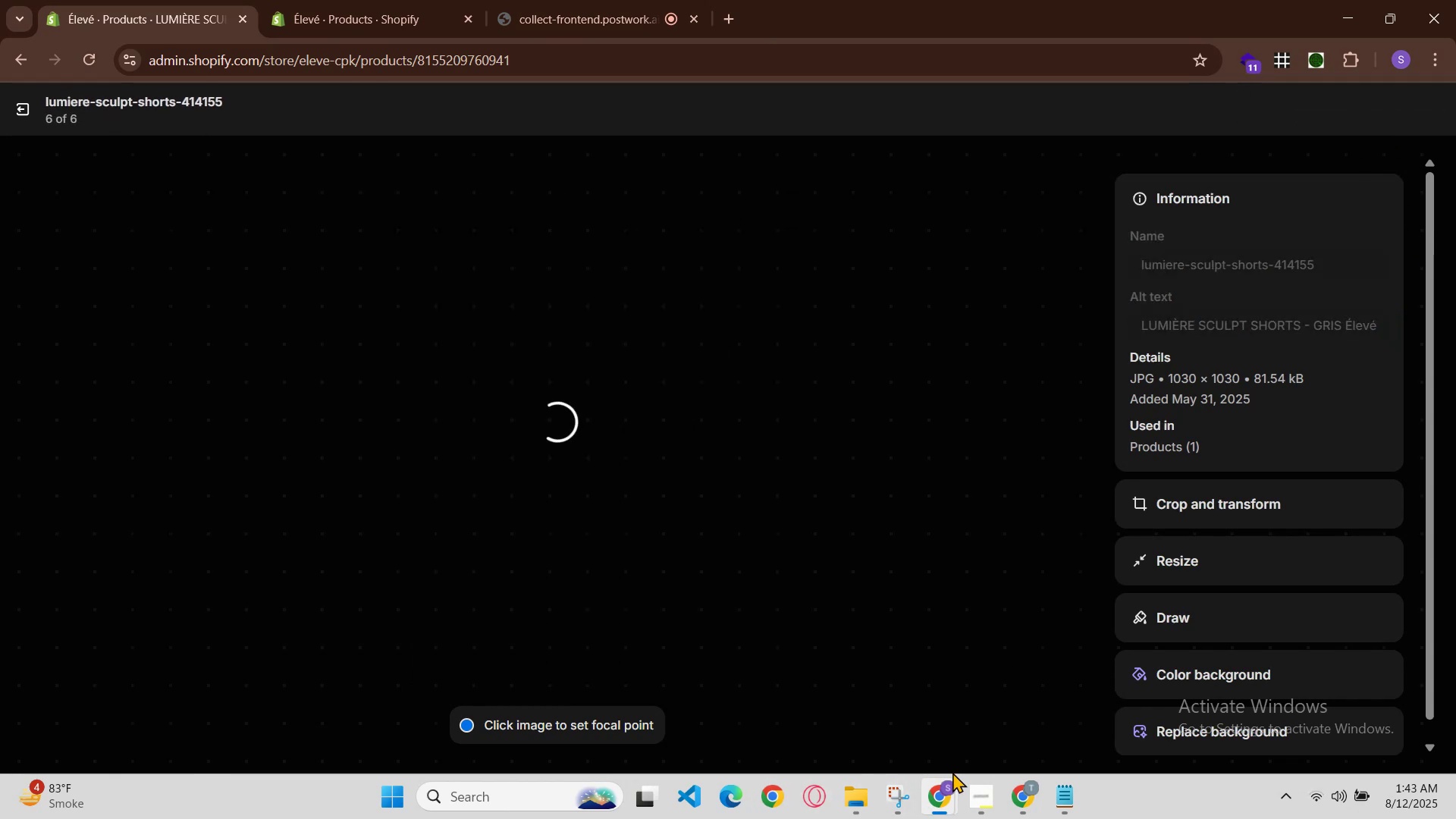 
left_click([949, 789])
 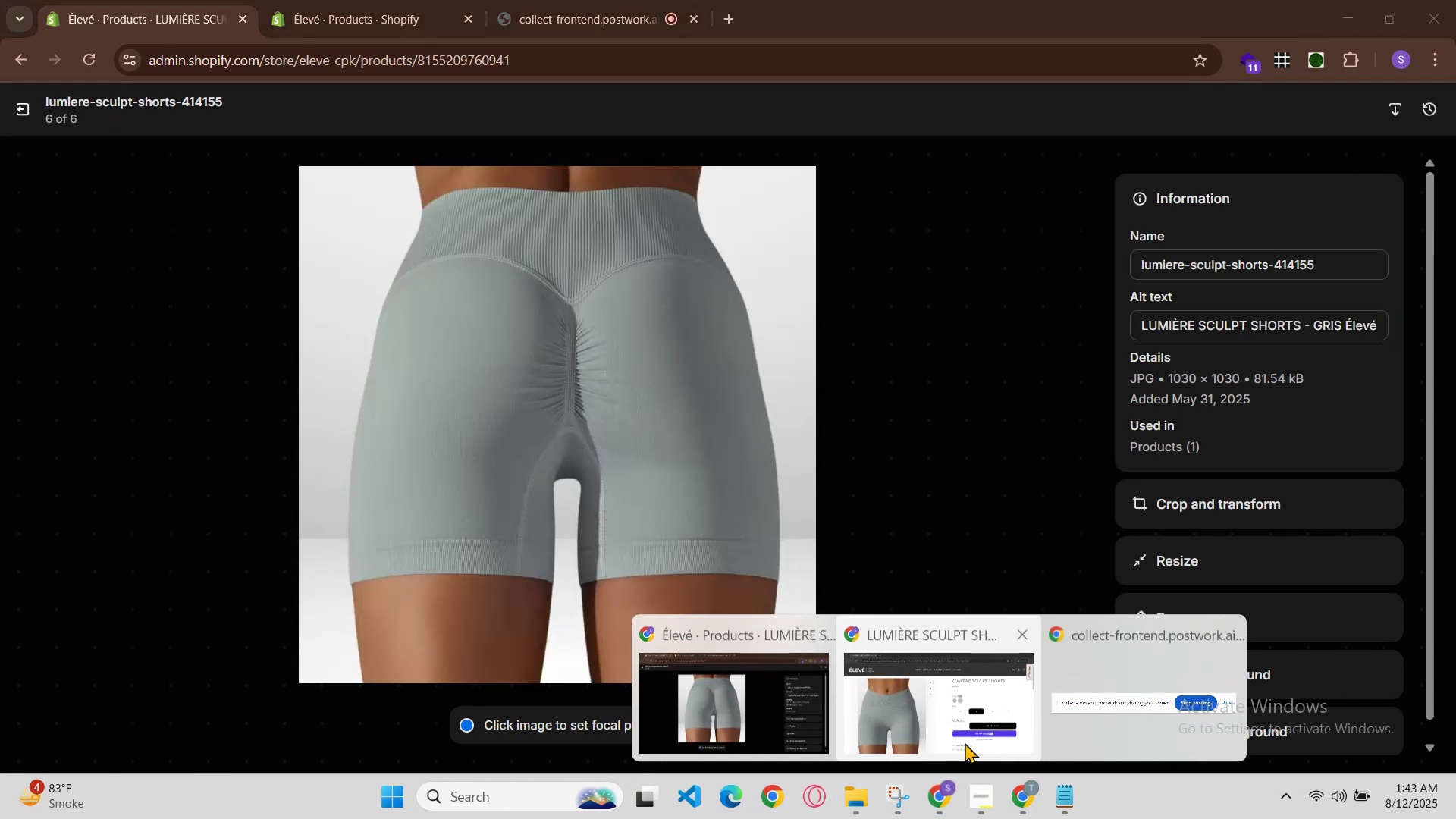 
left_click([971, 720])
 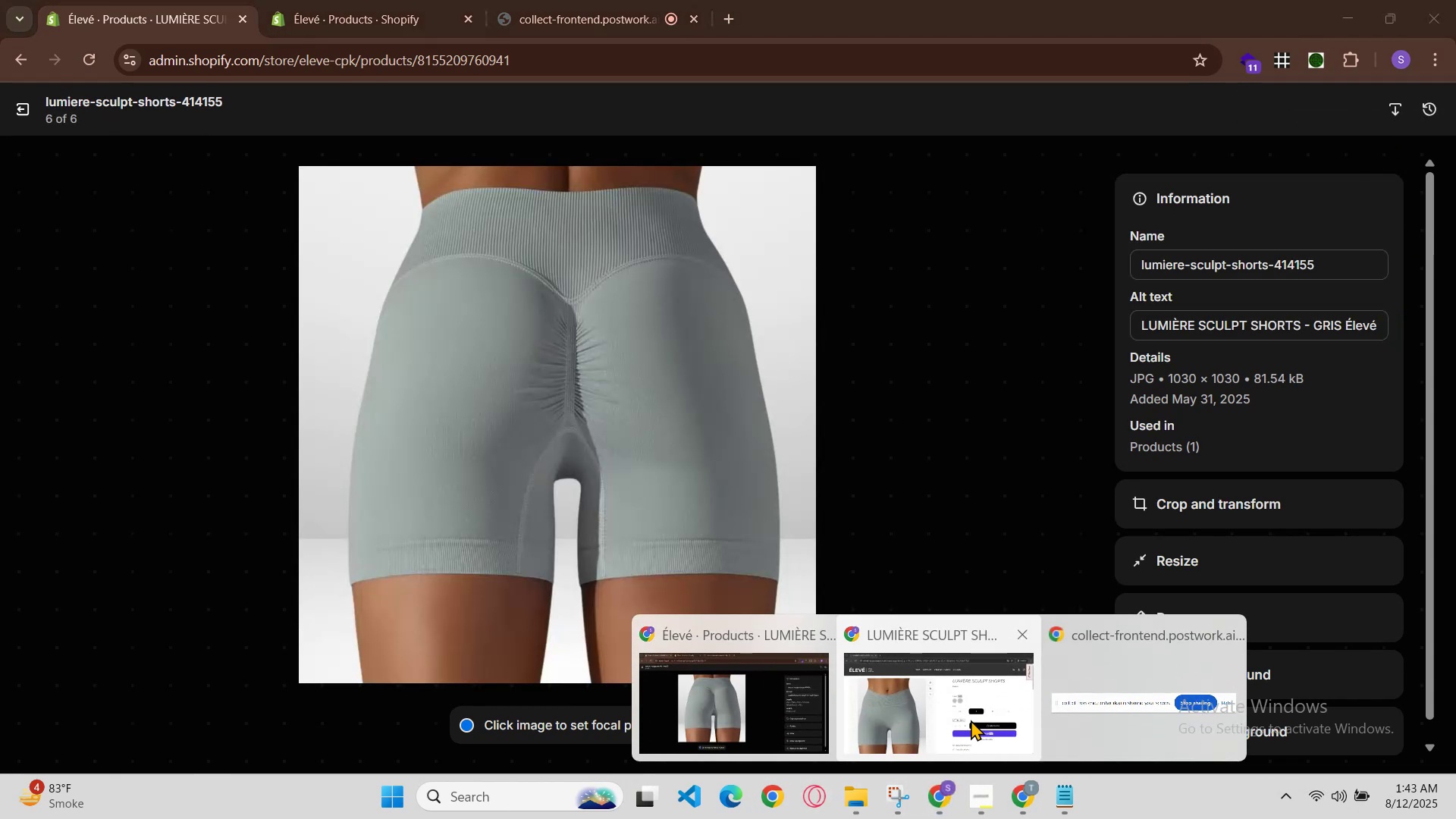 
key(Control+R)
 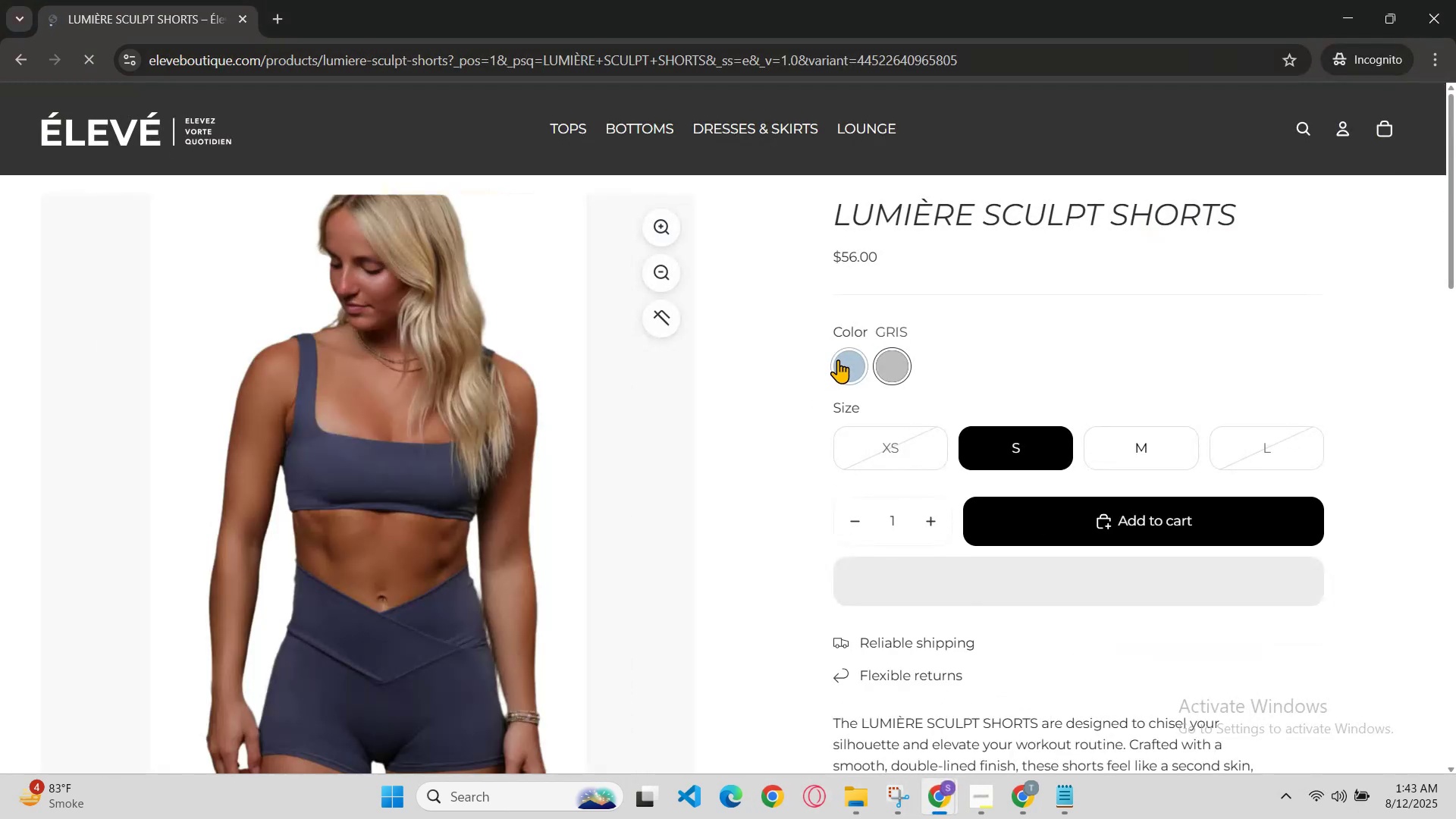 
left_click([852, 355])
 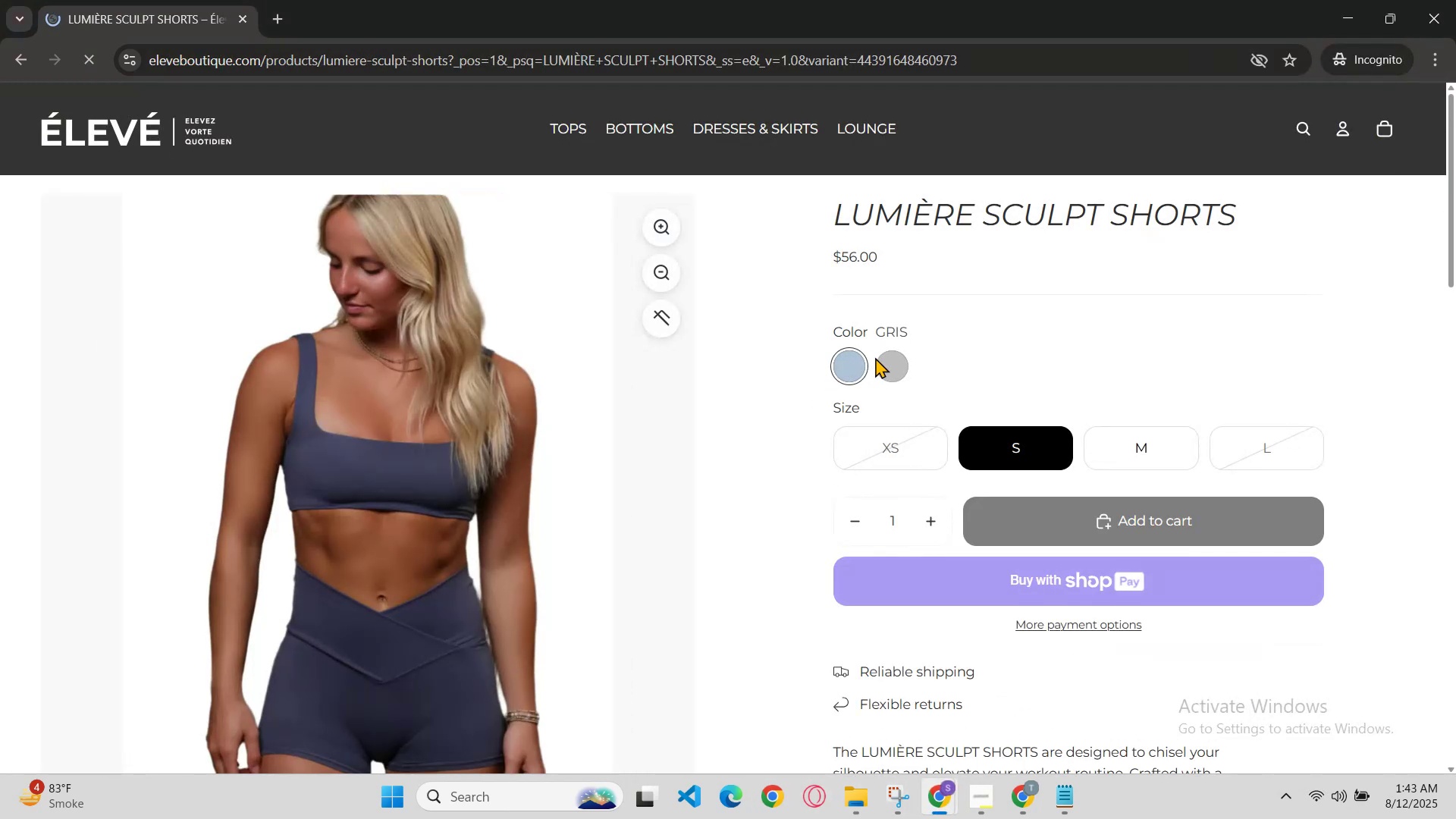 
left_click([875, 357])
 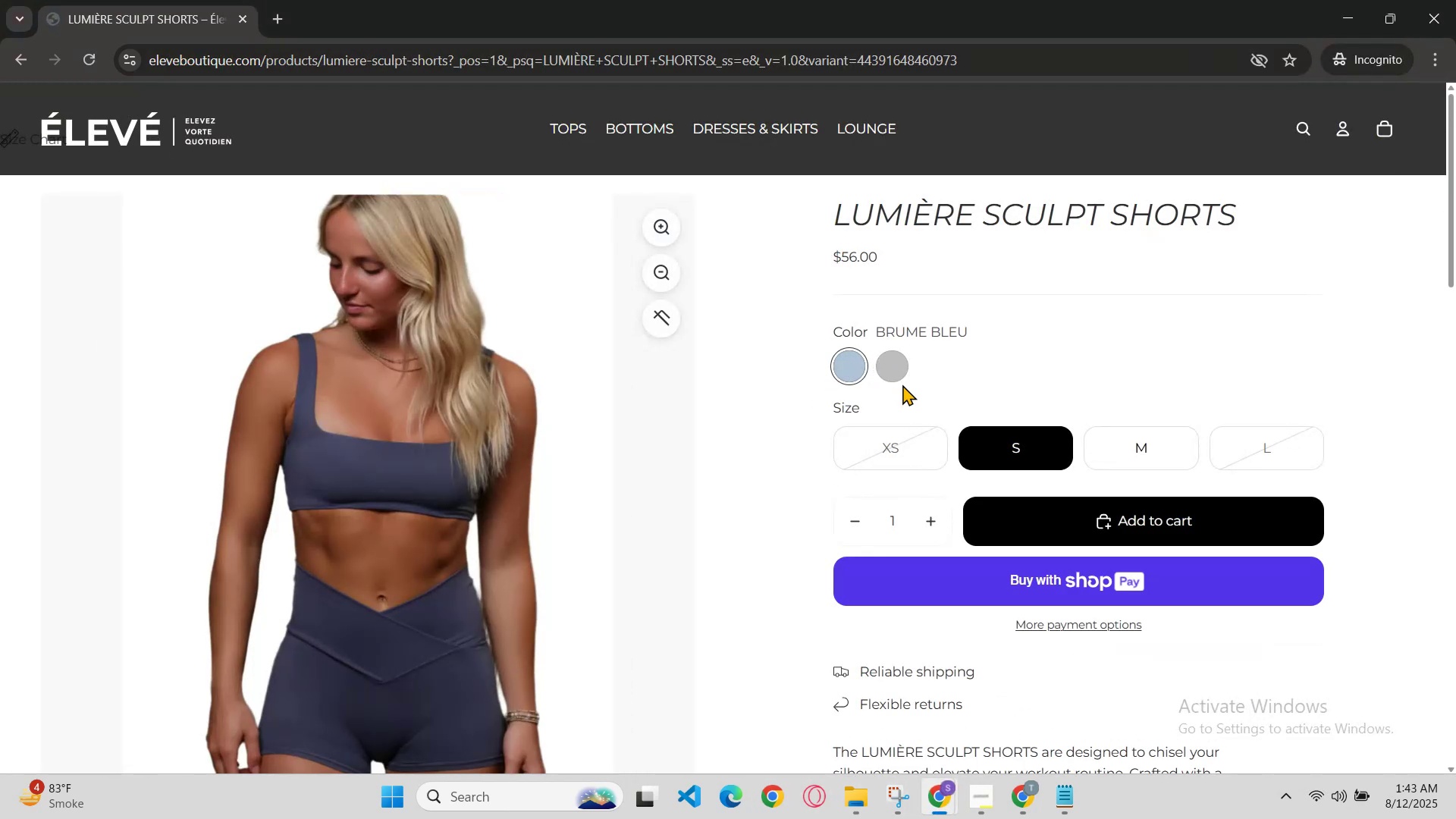 
scroll: coordinate [887, 387], scroll_direction: up, amount: 1.0
 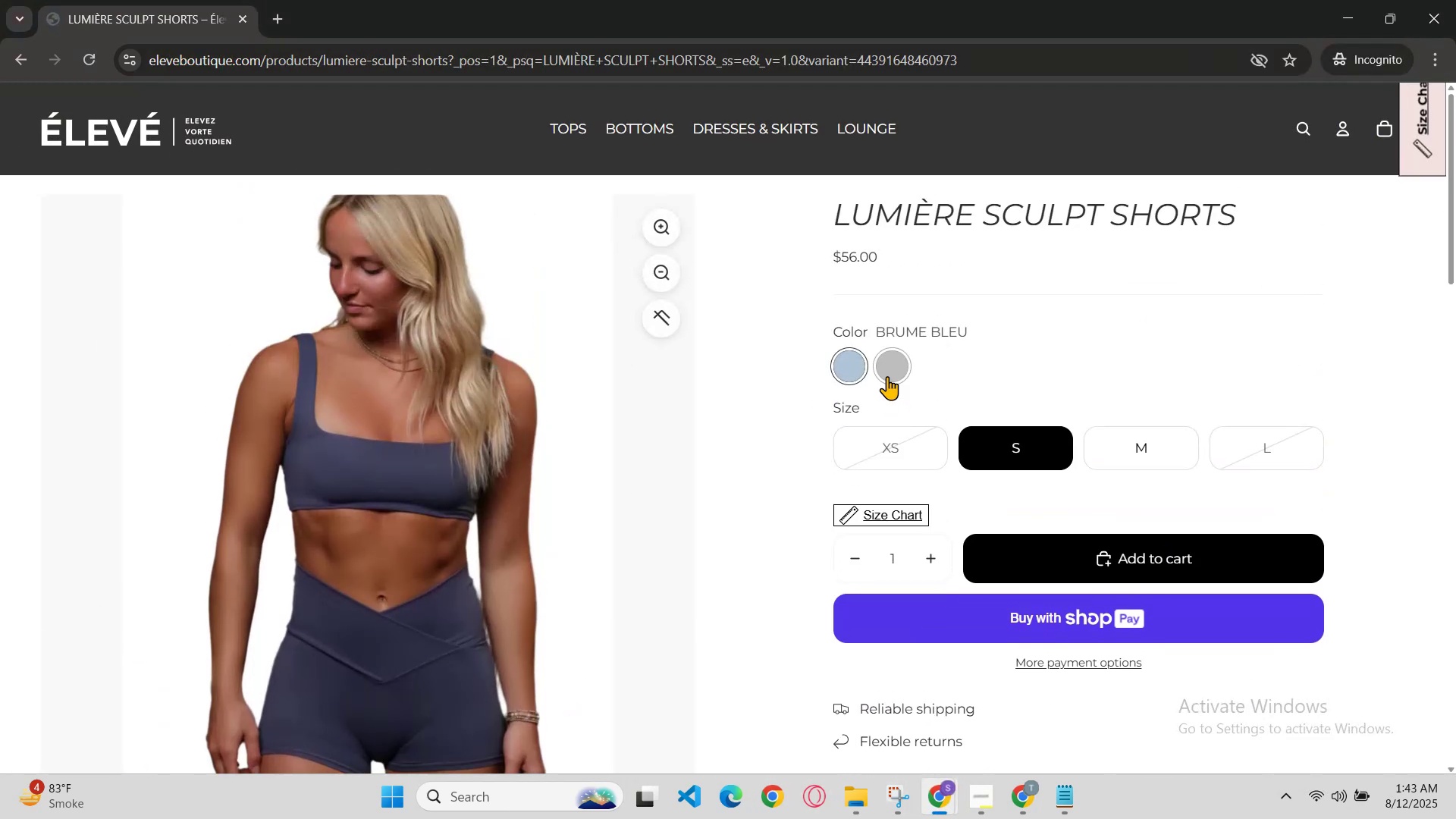 
left_click([887, 372])
 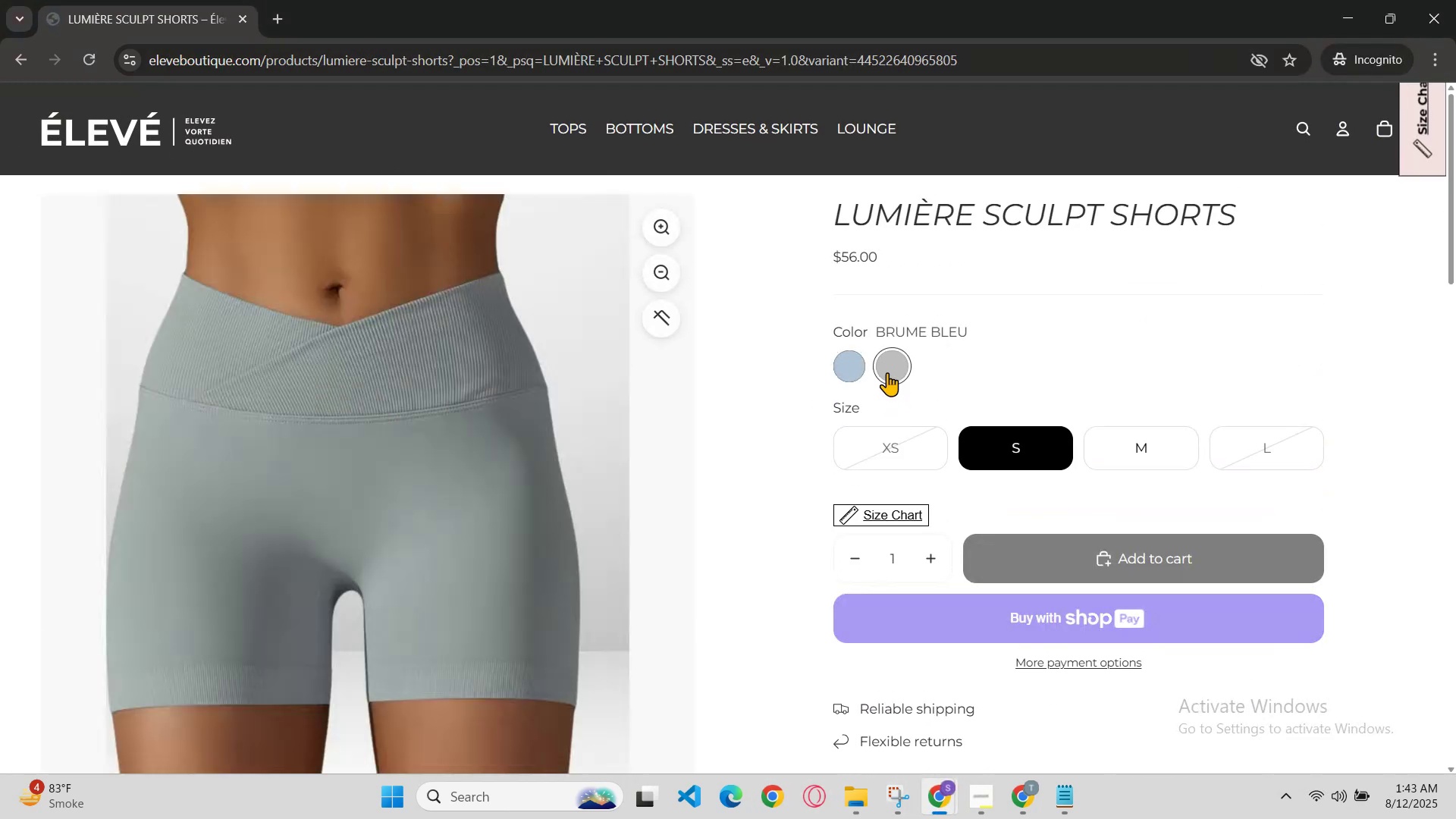 
scroll: coordinate [887, 371], scroll_direction: down, amount: 2.0
 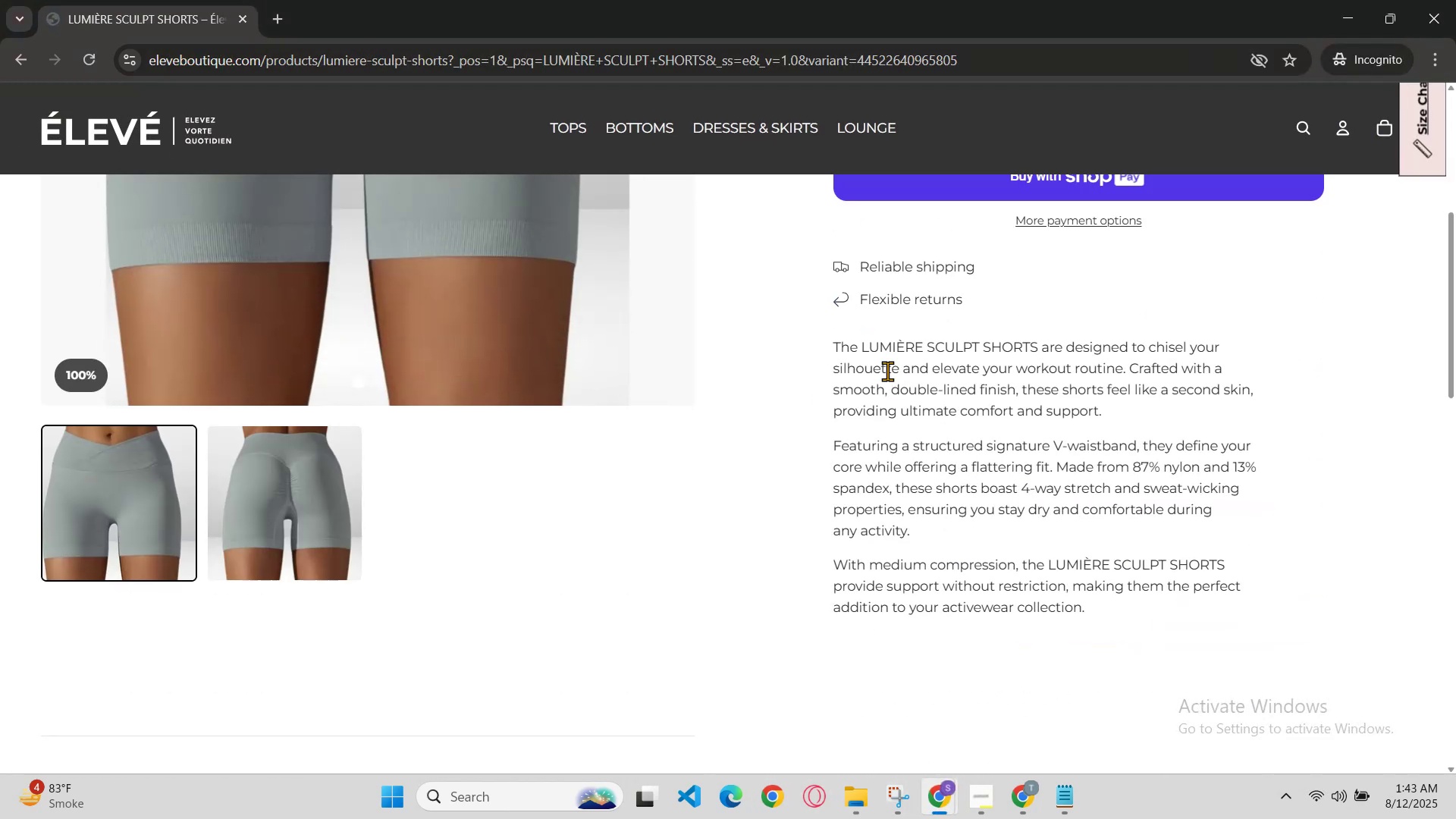 
scroll: coordinate [887, 372], scroll_direction: up, amount: 1.0
 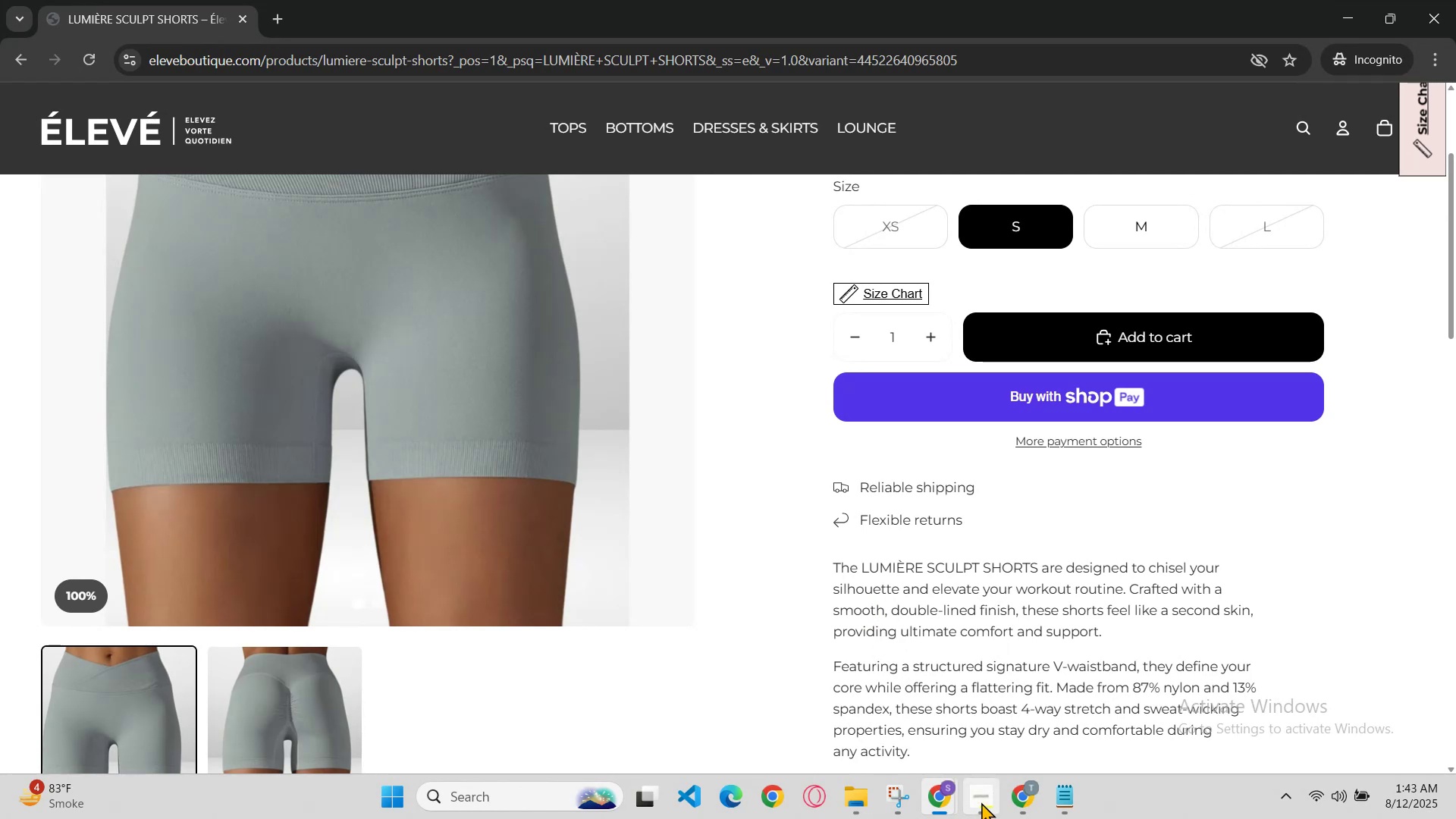 
left_click([934, 795])
 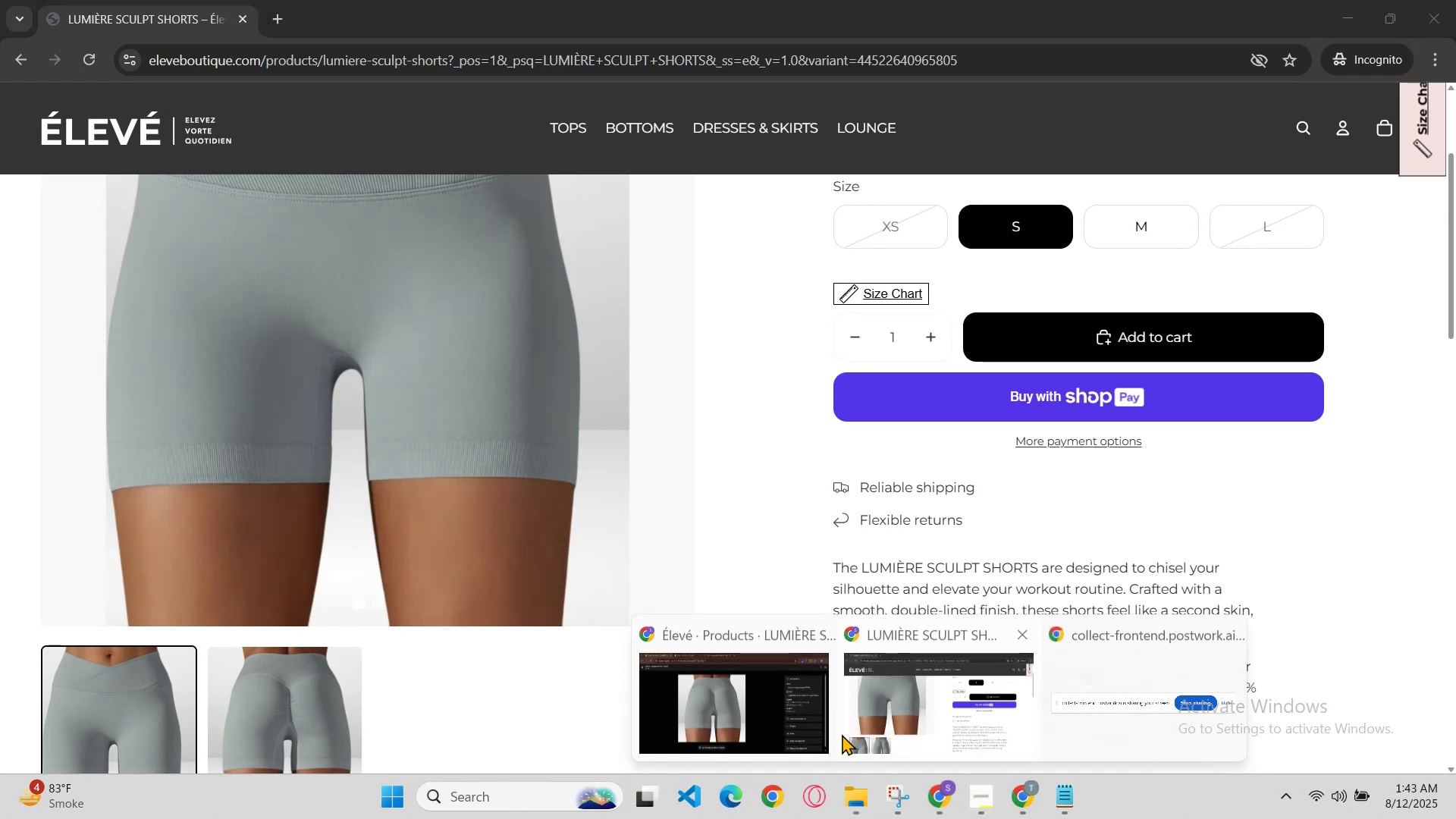 
left_click_drag(start_coordinate=[811, 723], to_coordinate=[805, 719])
 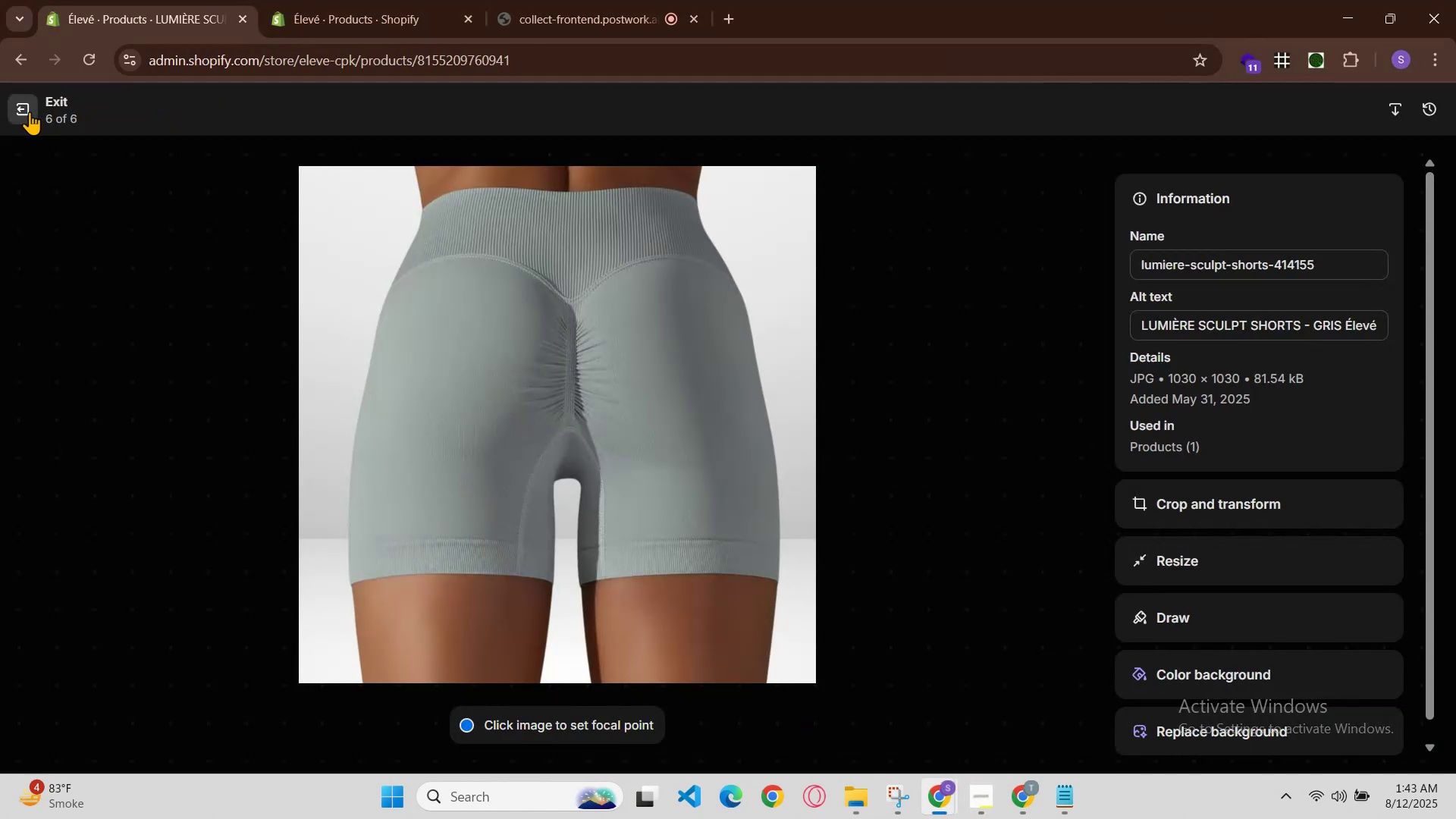 
left_click([20, 107])
 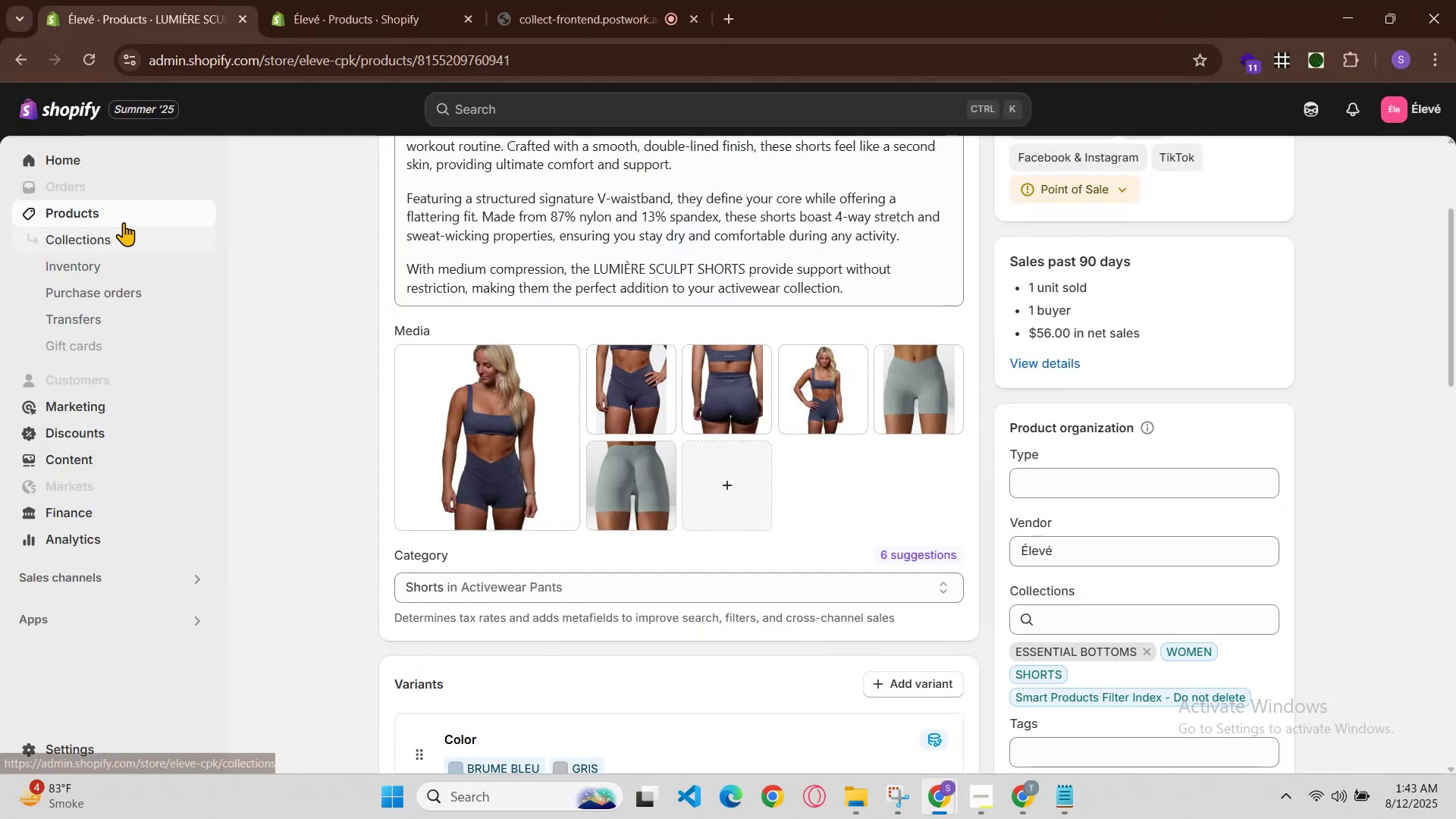 
left_click([105, 212])
 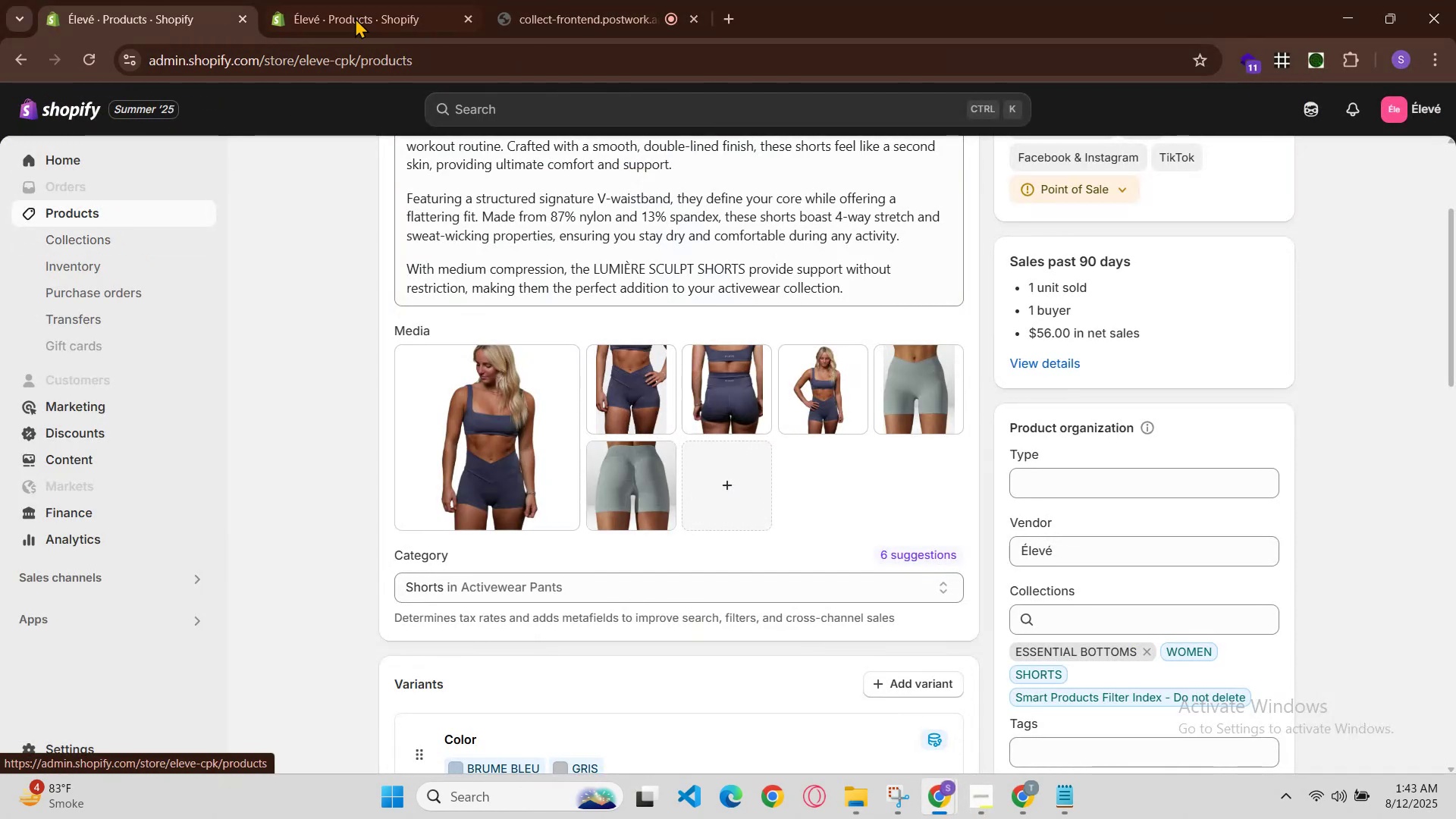 
left_click([355, 17])
 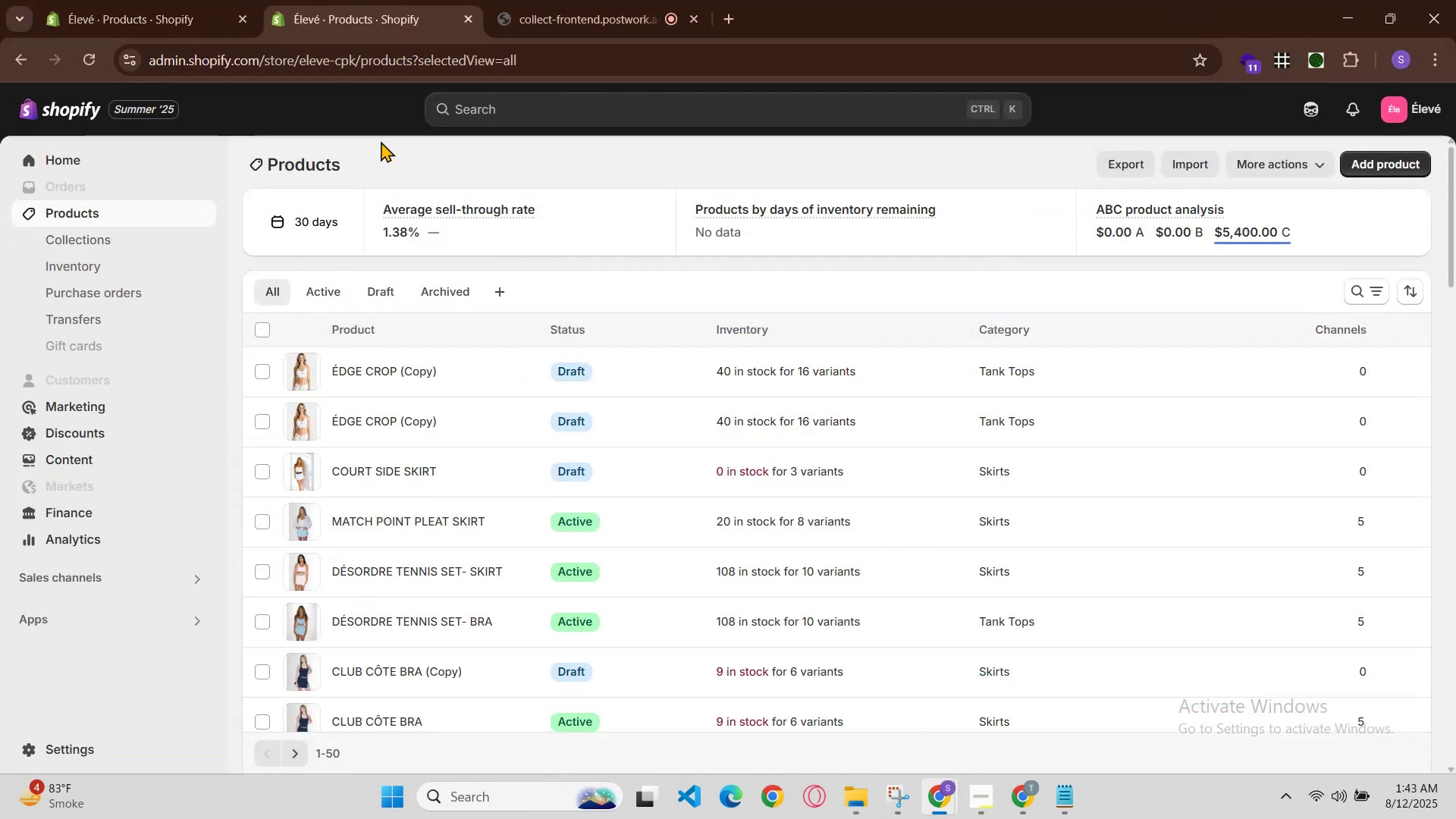 
scroll: coordinate [583, 519], scroll_direction: down, amount: 16.0
 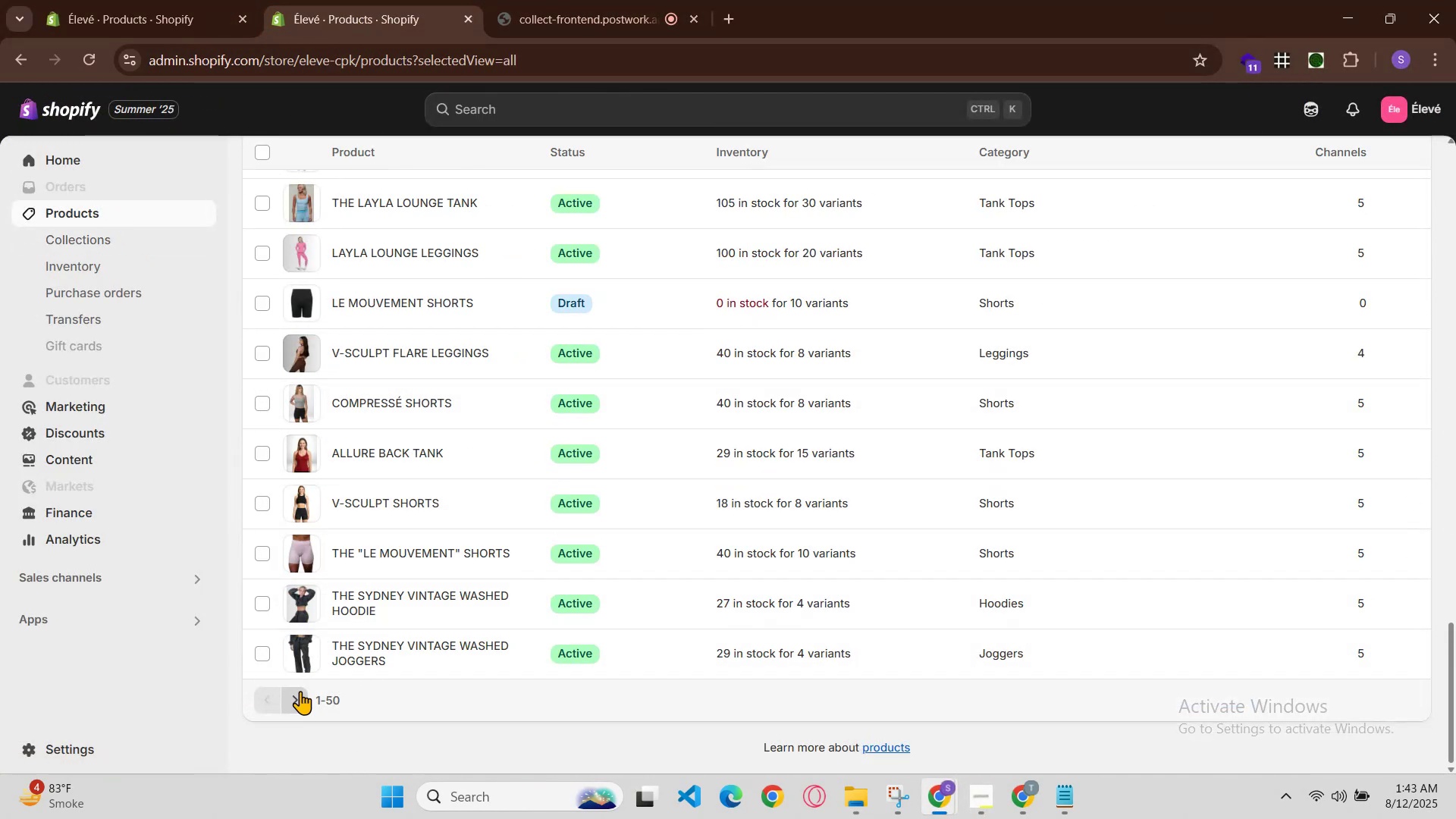 
left_click([300, 691])
 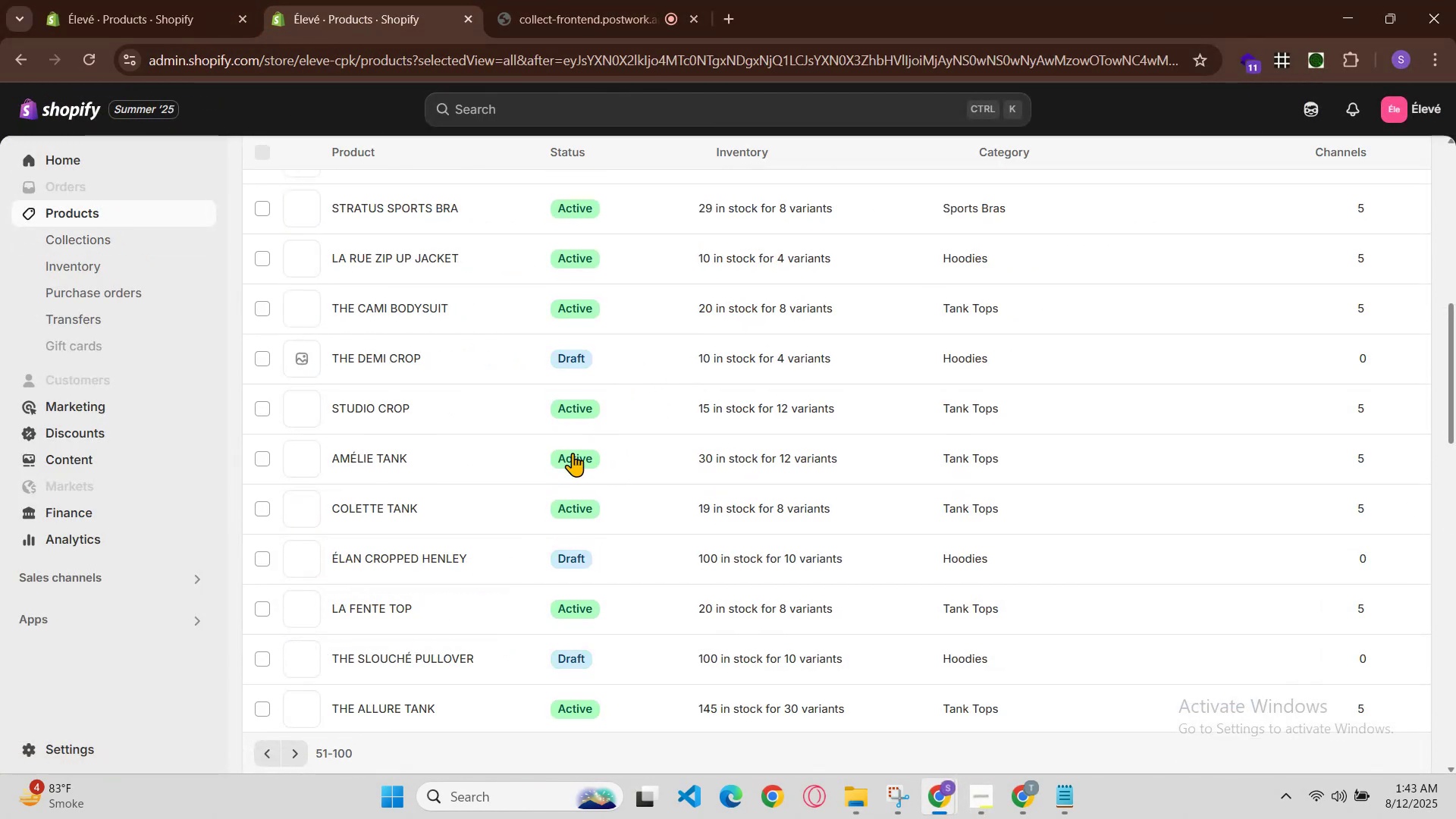 
scroll: coordinate [526, 501], scroll_direction: down, amount: 11.0
 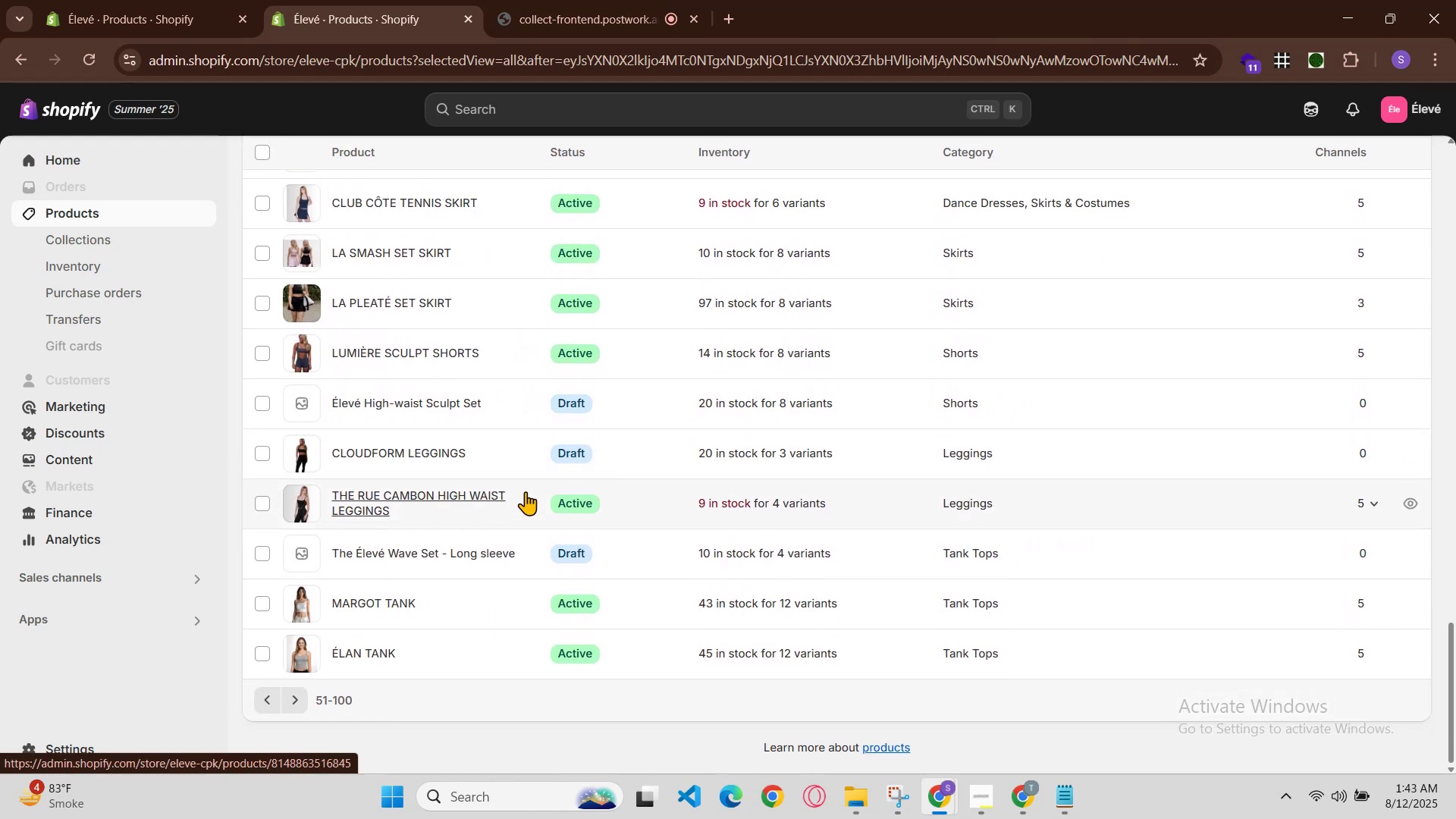 
scroll: coordinate [523, 485], scroll_direction: up, amount: 1.0
 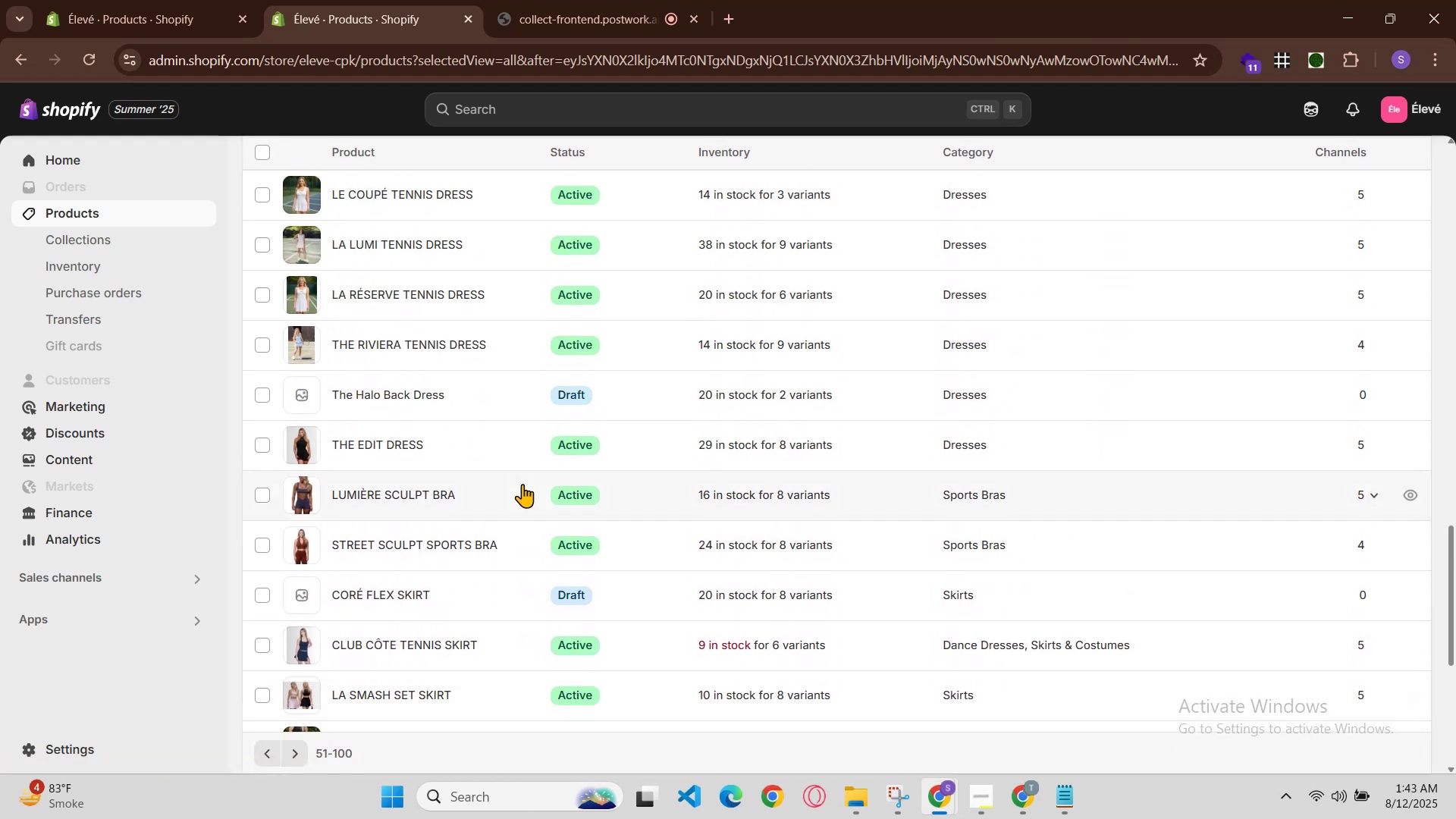 
scroll: coordinate [522, 484], scroll_direction: down, amount: 1.0
 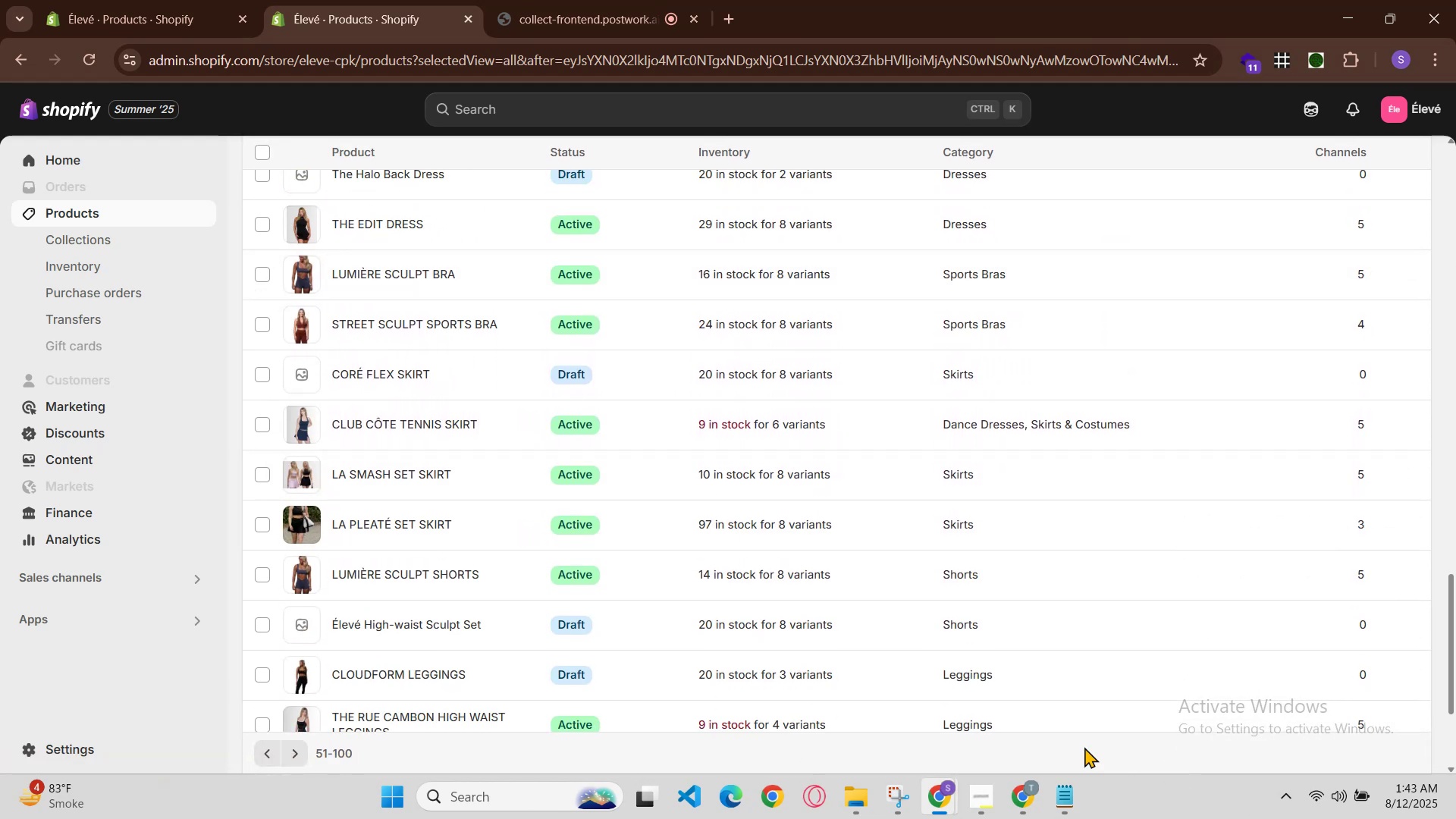 
left_click([946, 787])
 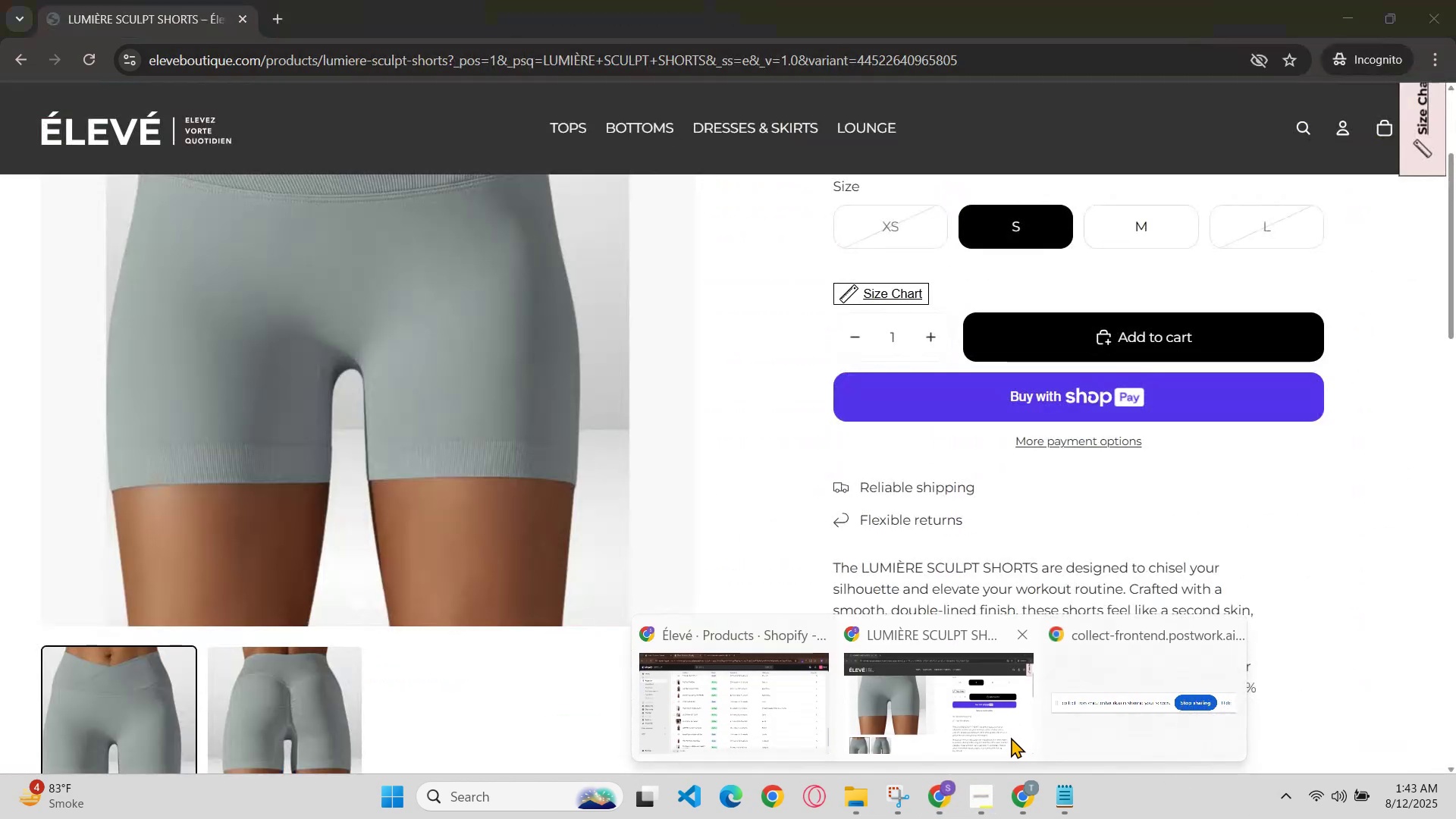 
left_click([1011, 737])
 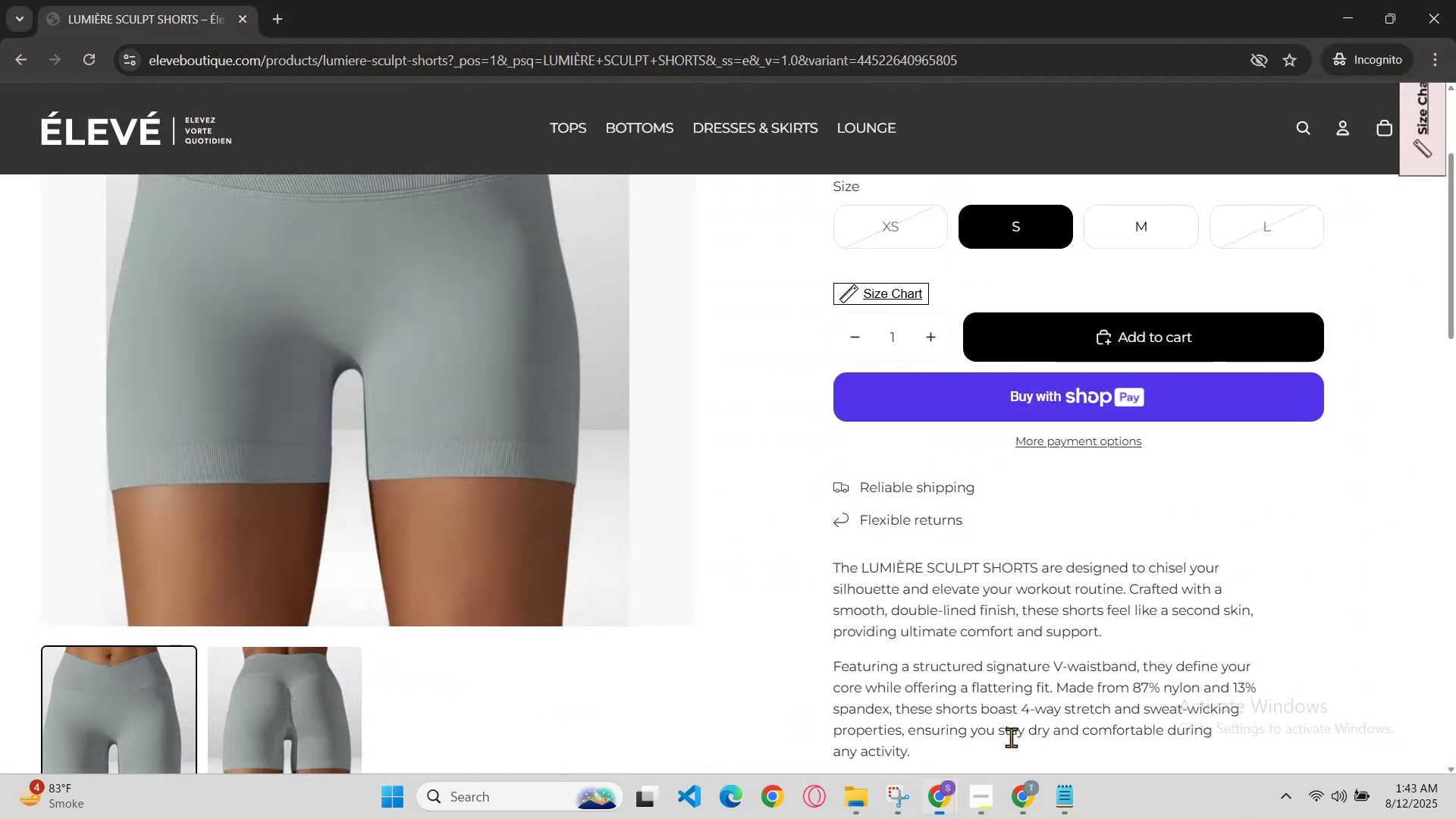 
scroll: coordinate [1007, 705], scroll_direction: up, amount: 1.0
 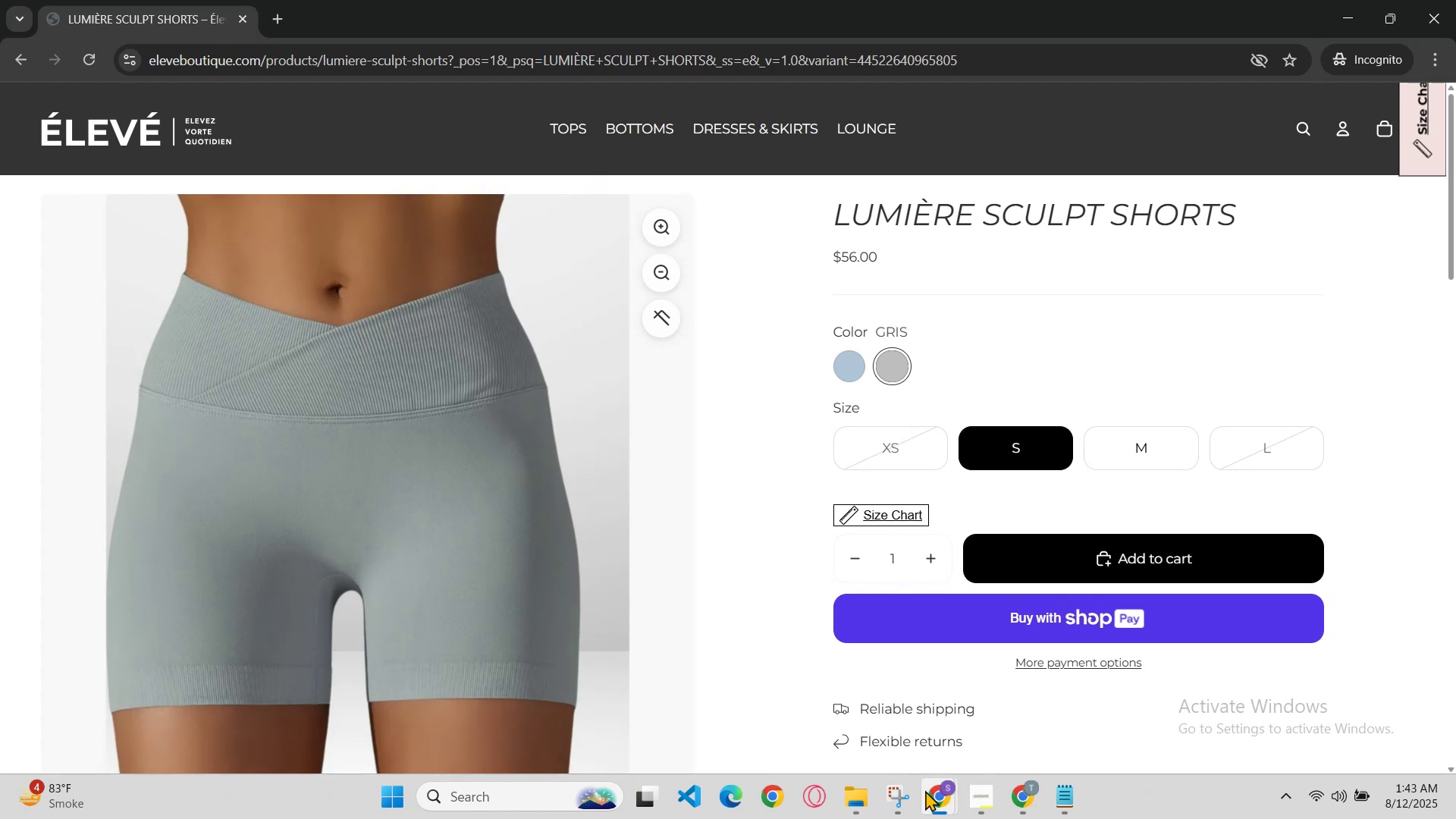 
left_click_drag(start_coordinate=[921, 808], to_coordinate=[926, 802])
 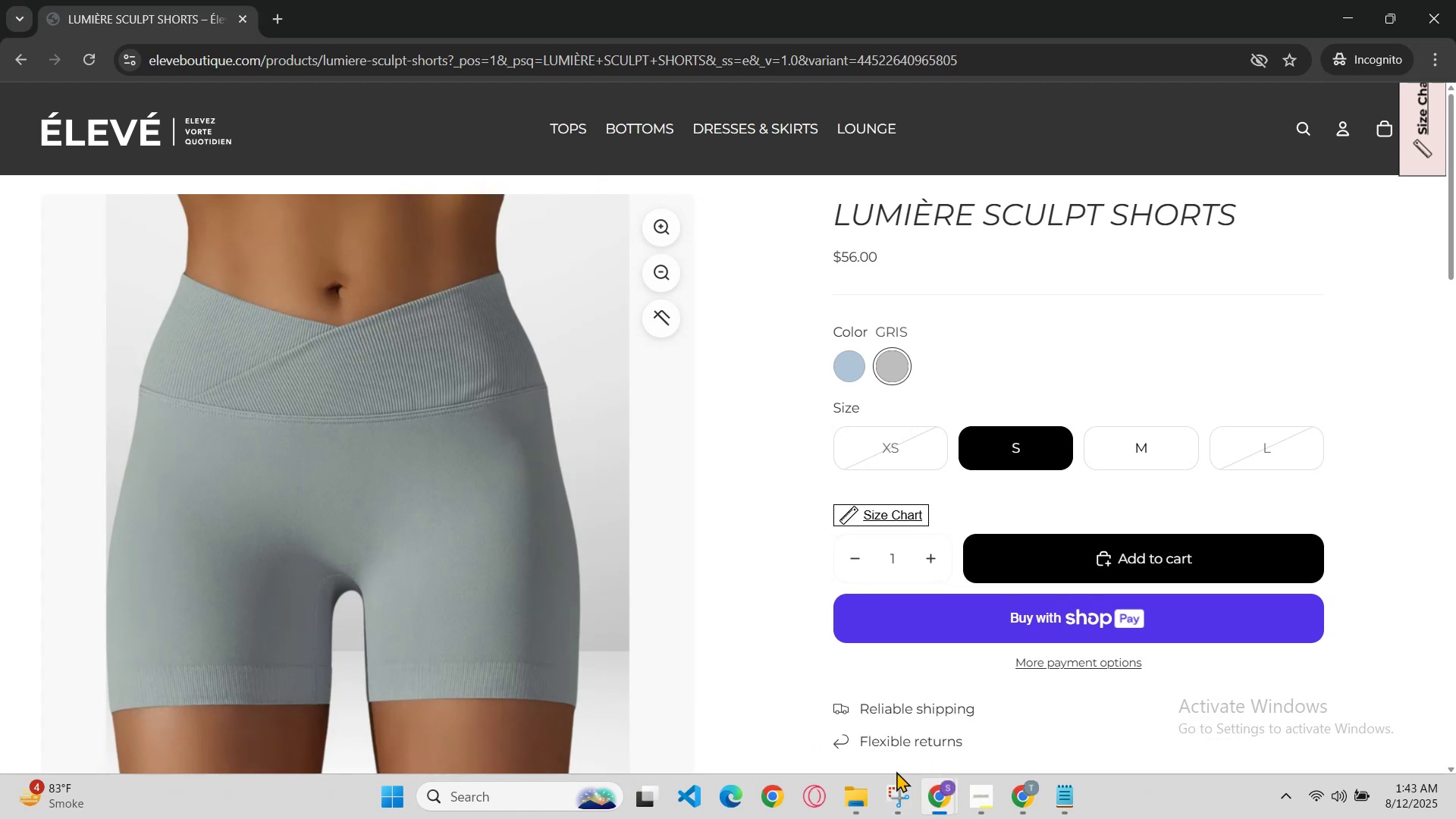 
left_click_drag(start_coordinate=[943, 808], to_coordinate=[936, 808])
 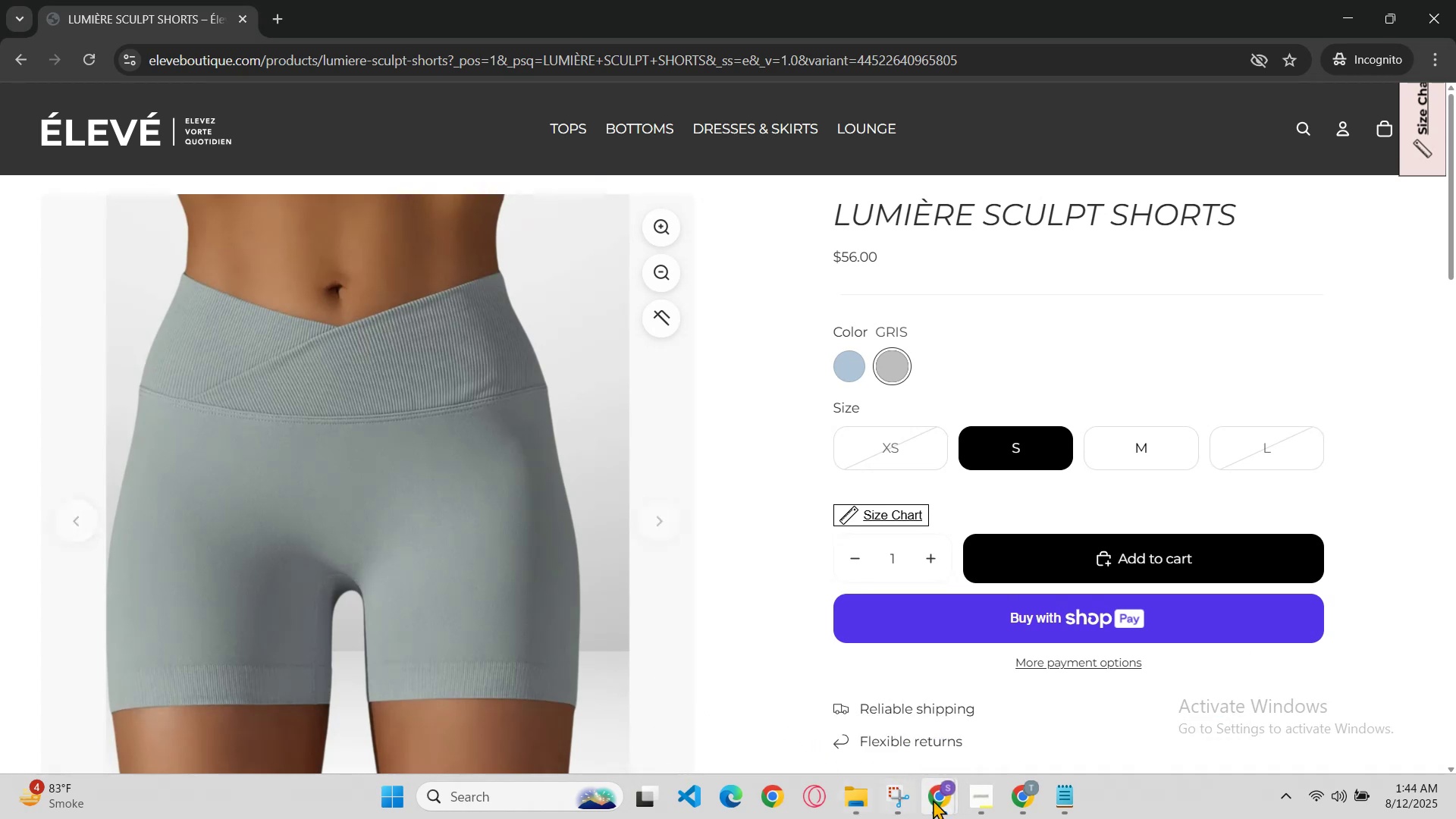 
left_click([936, 802])
 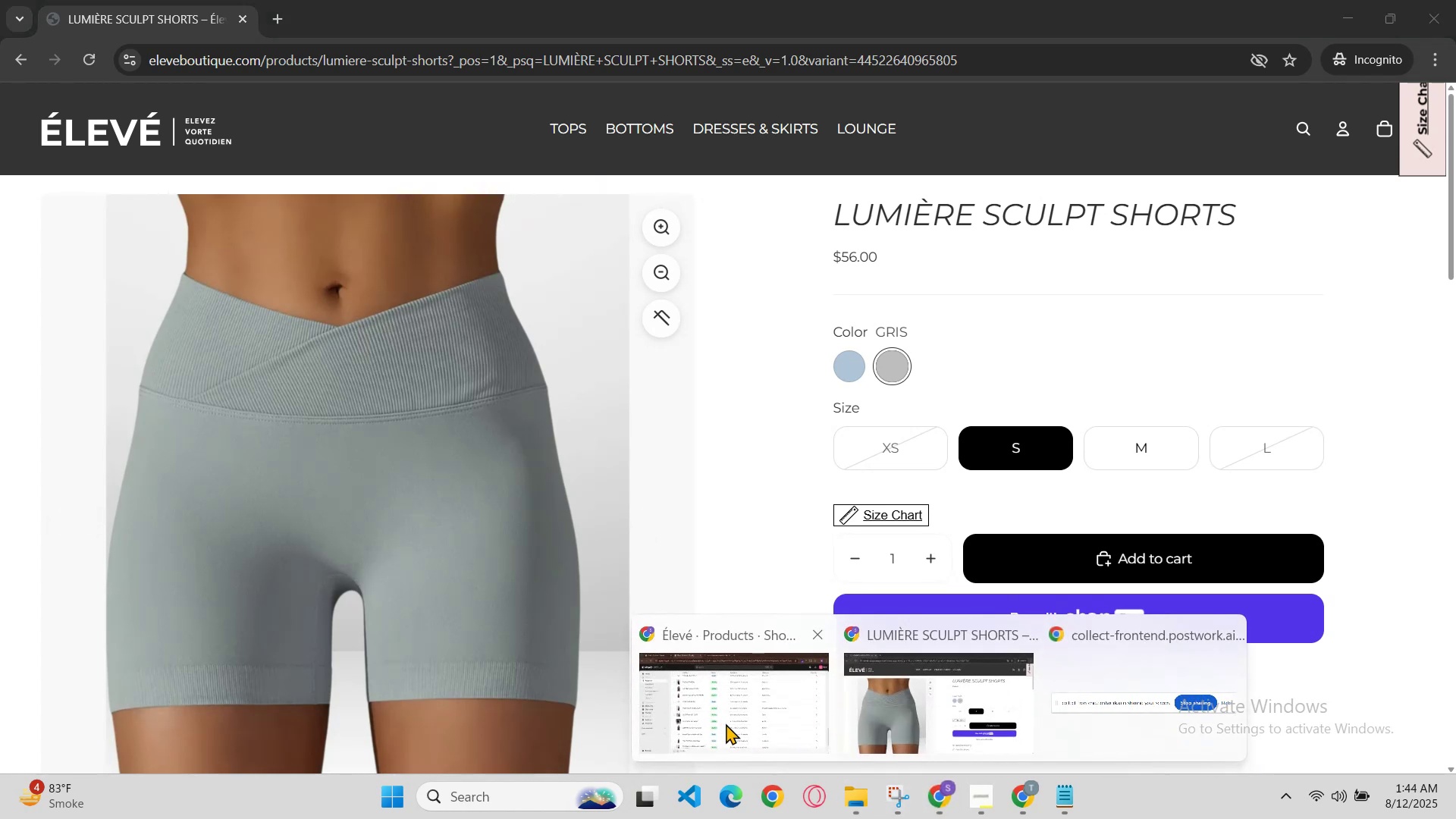 
left_click([711, 717])
 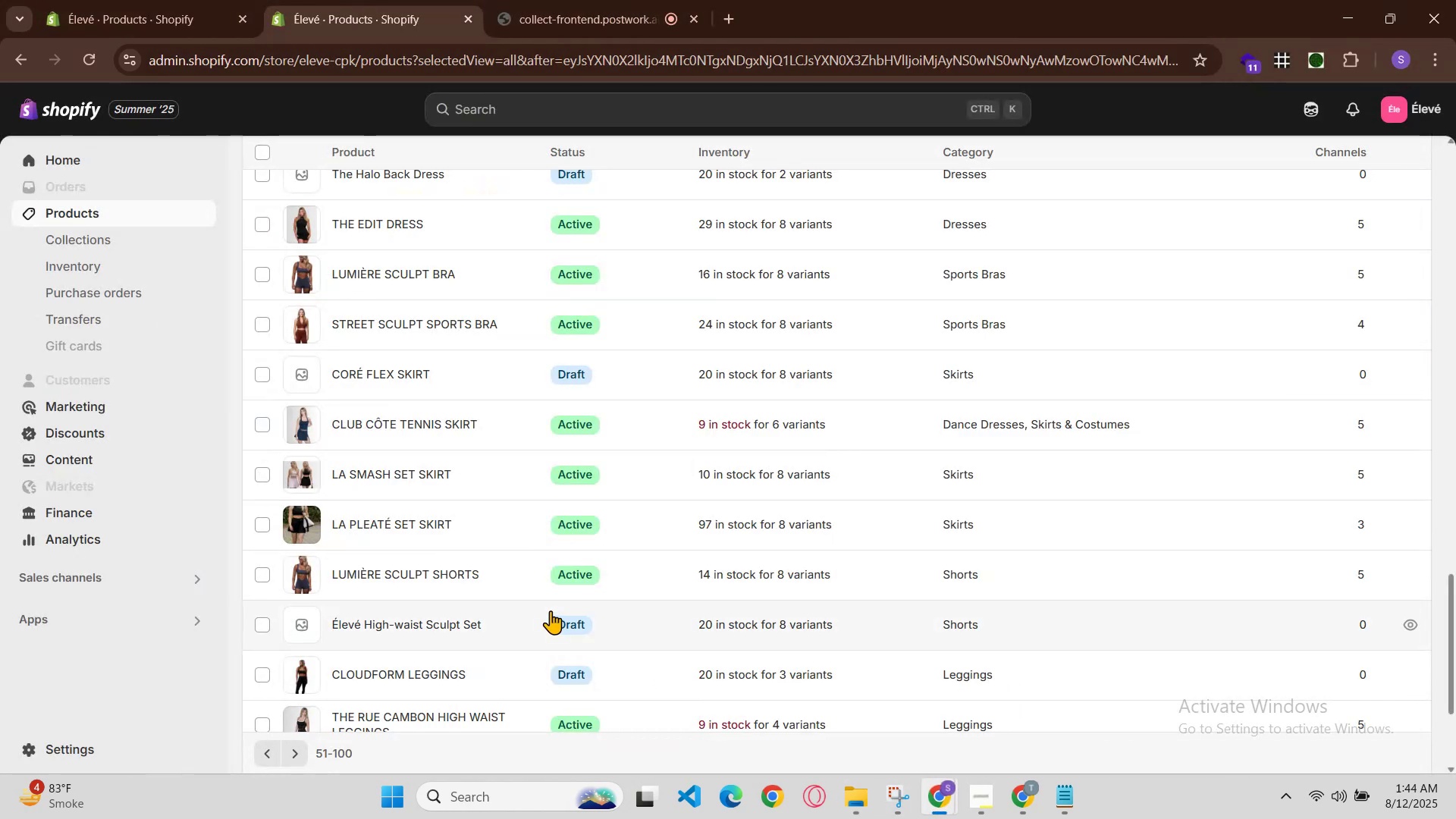 
scroll: coordinate [543, 612], scroll_direction: down, amount: 1.0
 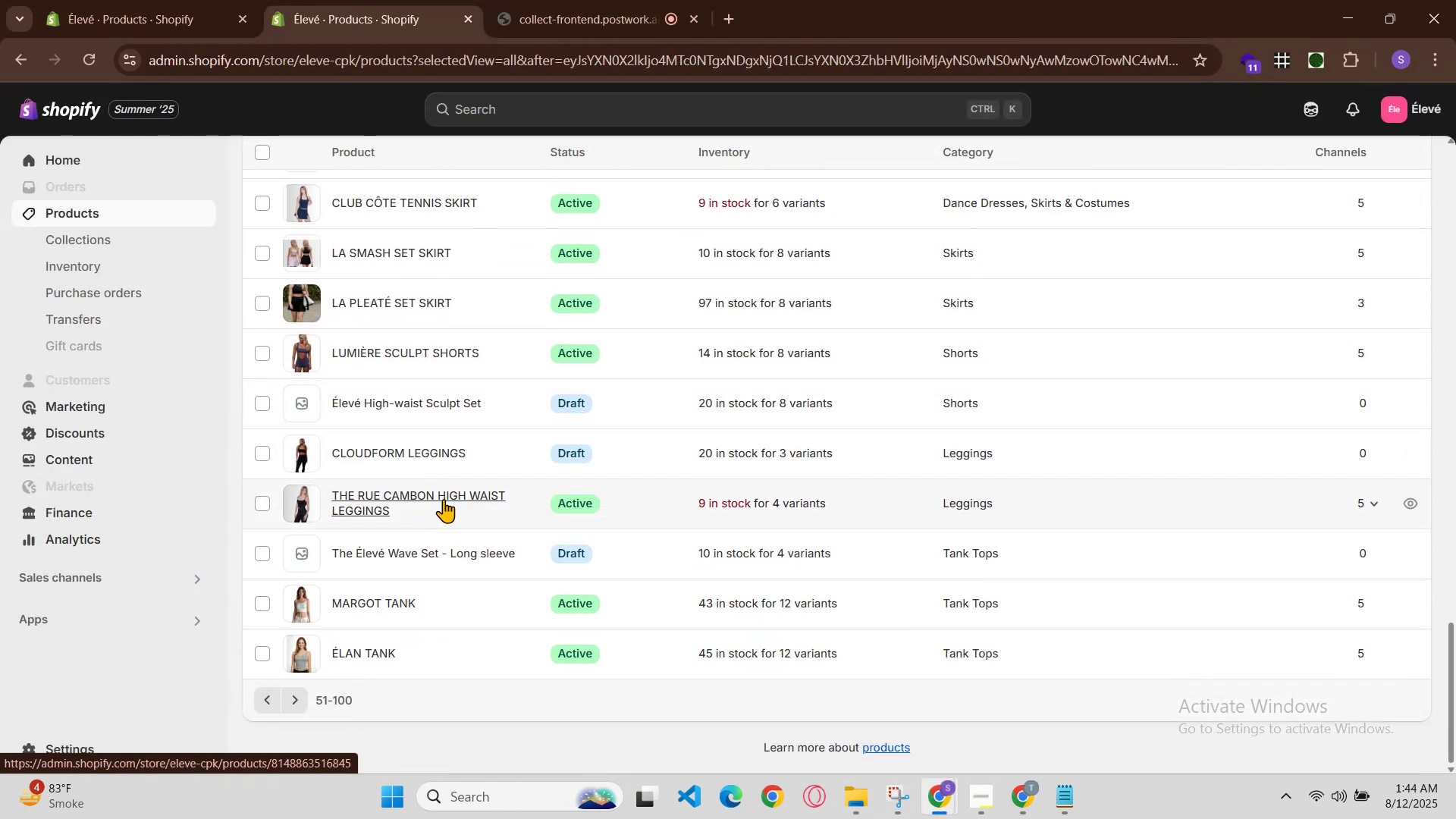 
left_click([447, 495])
 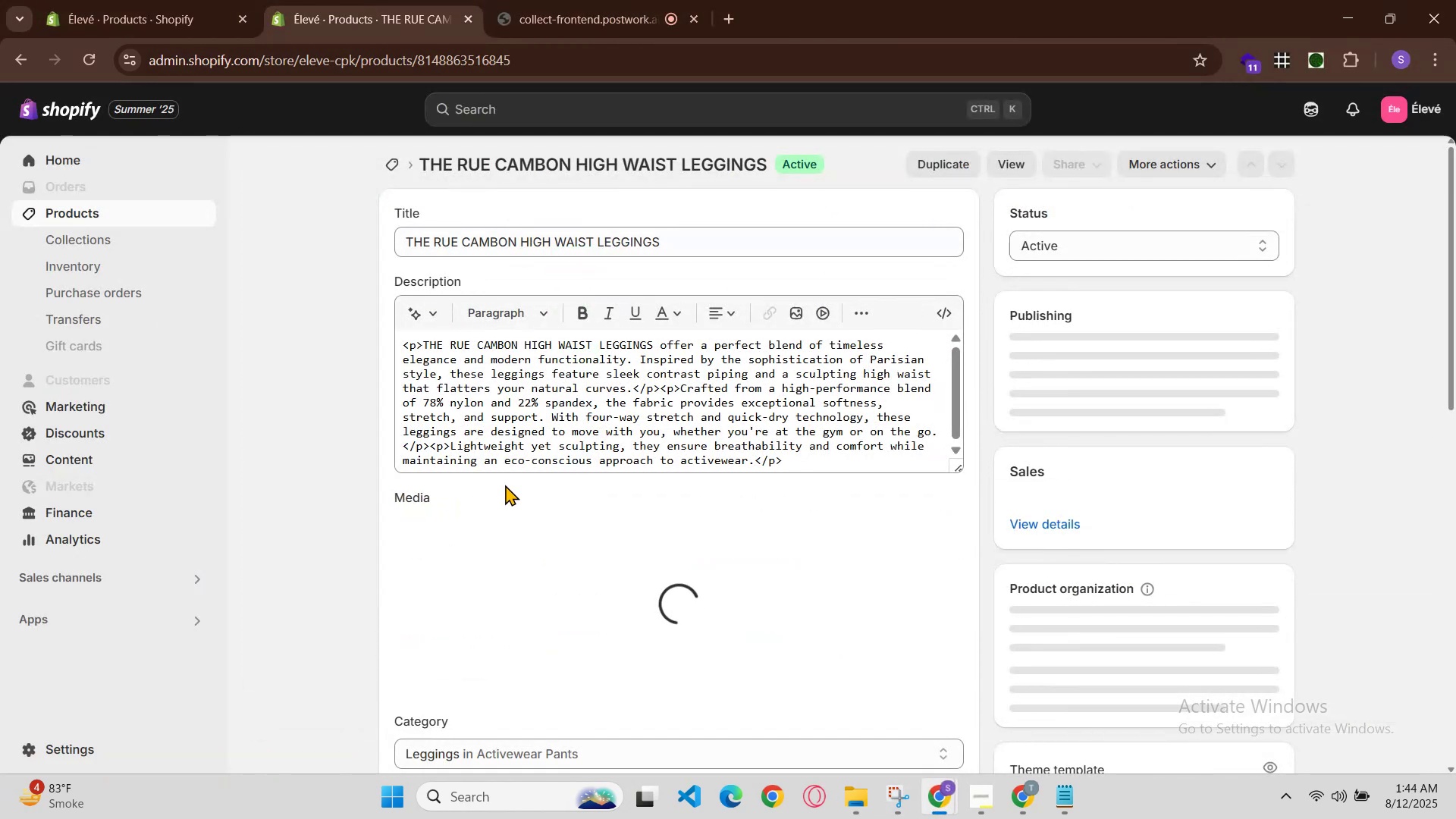 
scroll: coordinate [714, 360], scroll_direction: down, amount: 1.0
 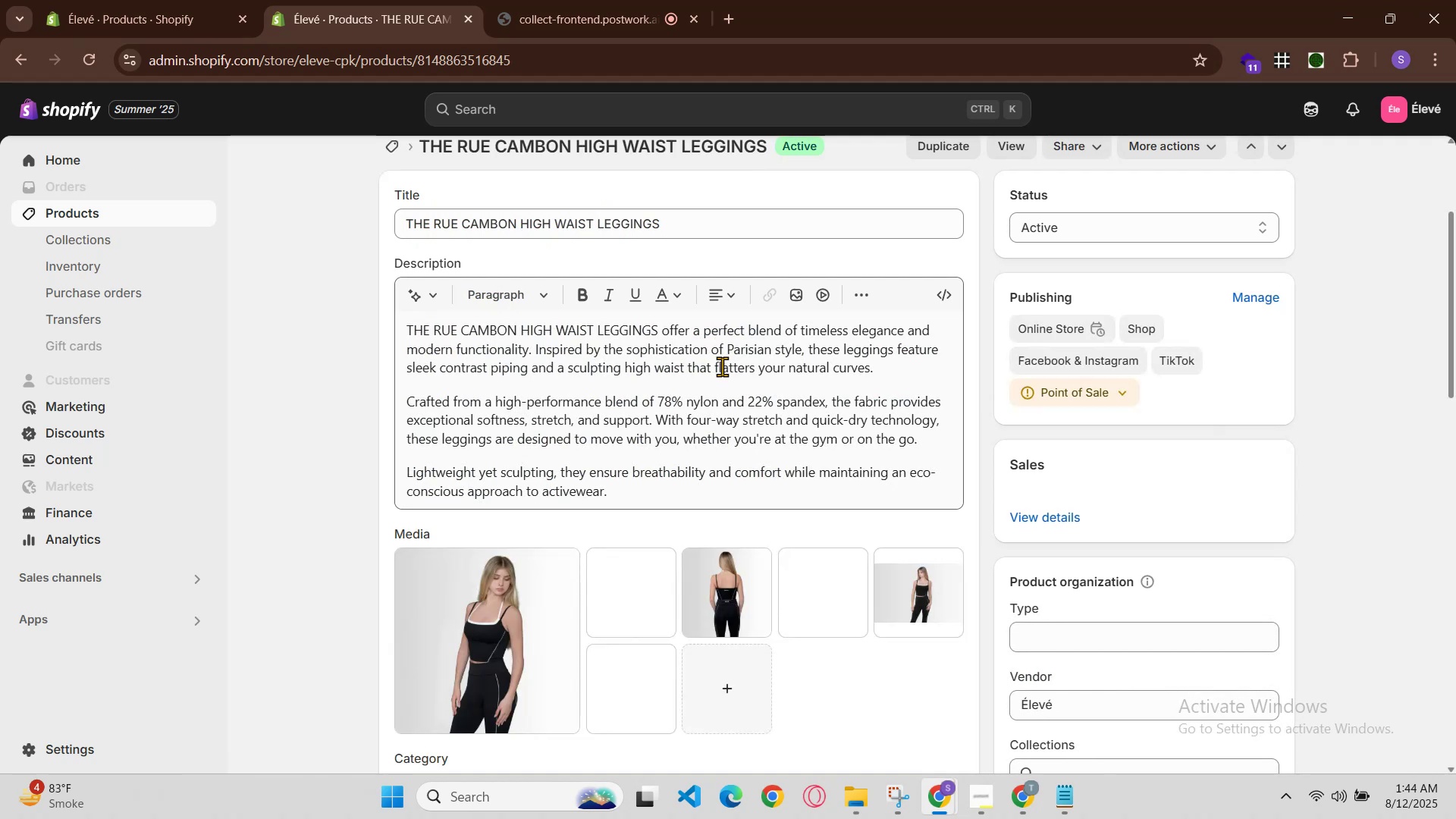 
scroll: coordinate [831, 538], scroll_direction: none, amount: 0.0
 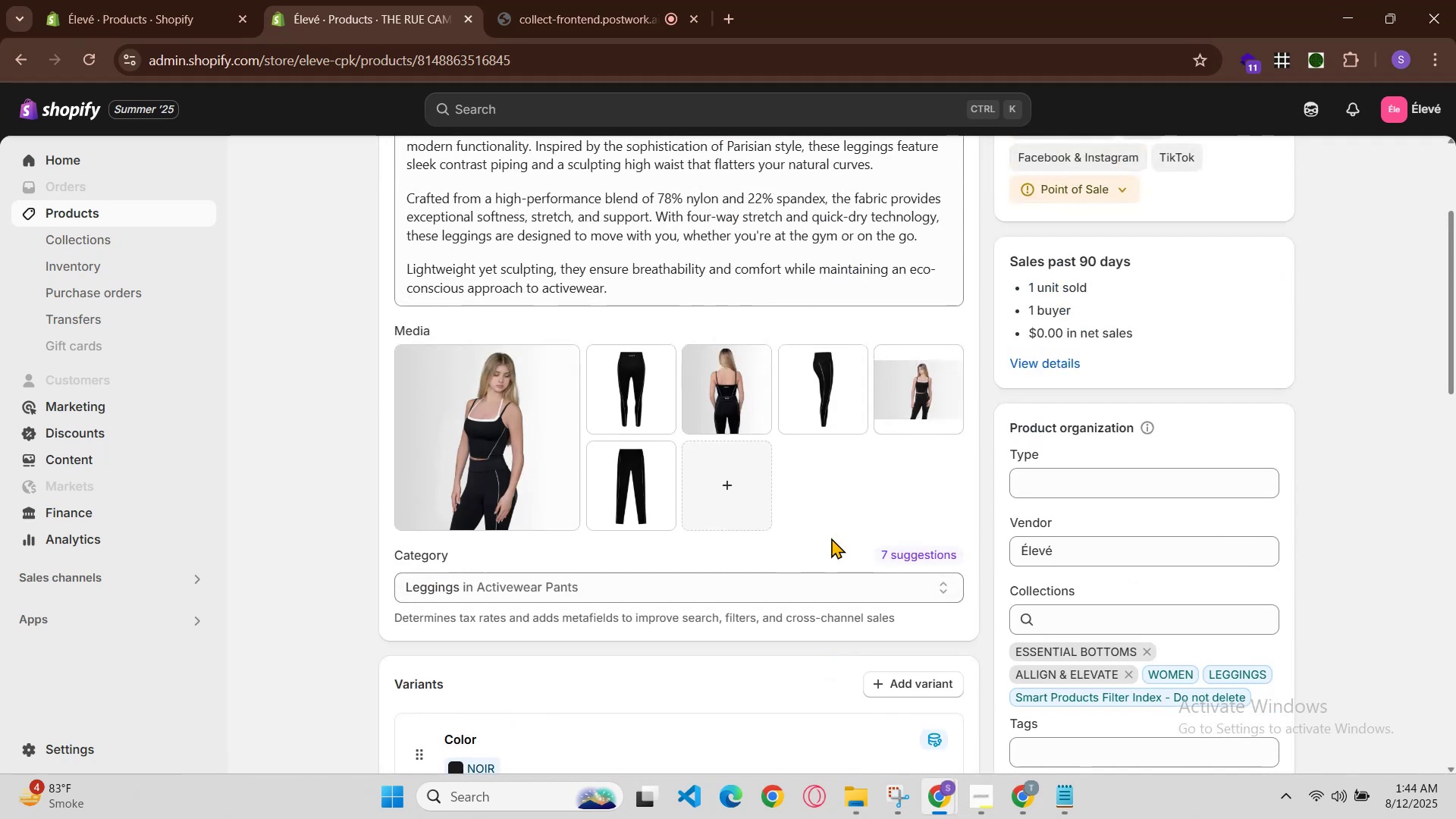 
scroll: coordinate [831, 541], scroll_direction: down, amount: 1.0
 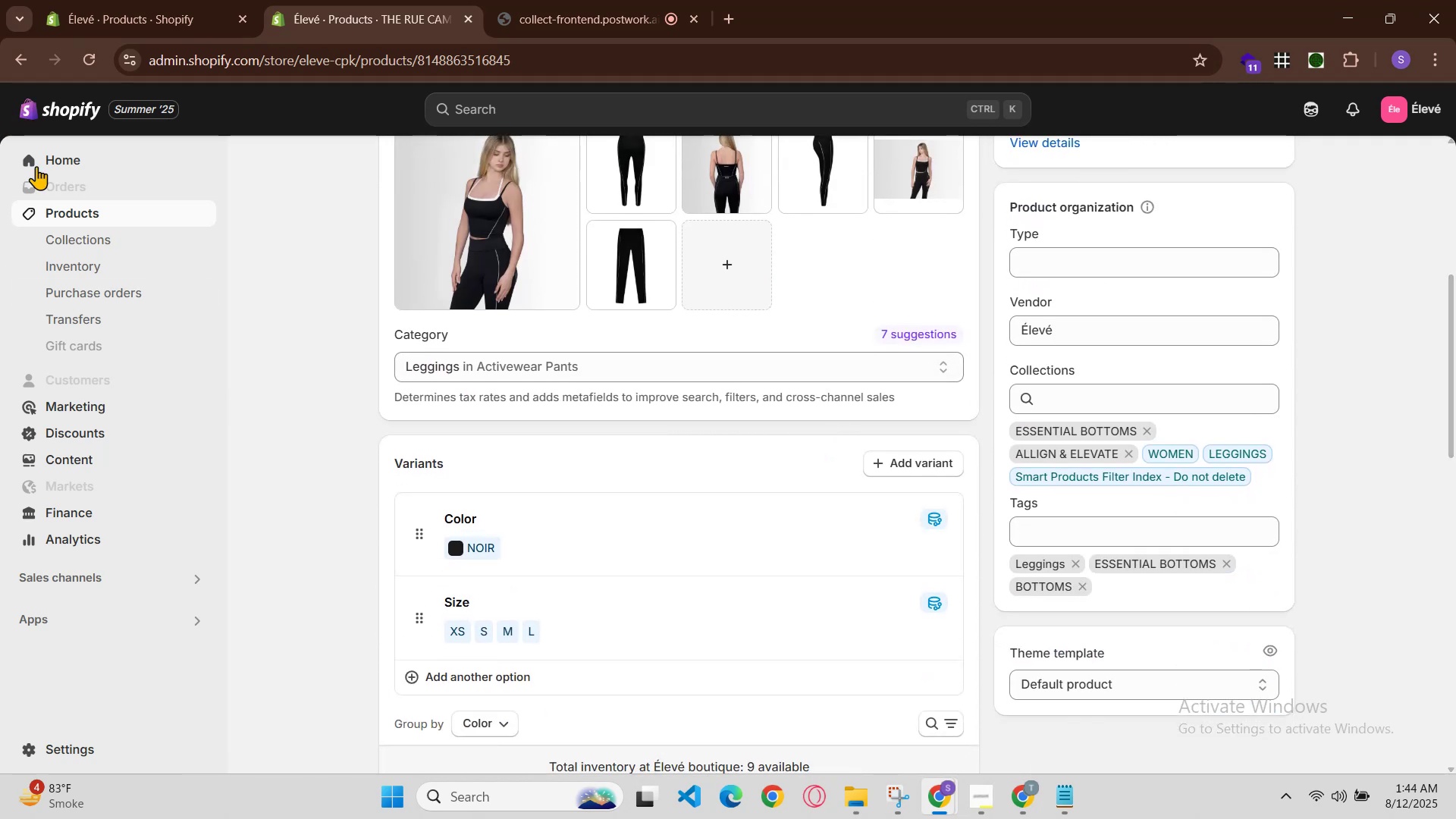 
left_click([48, 208])
 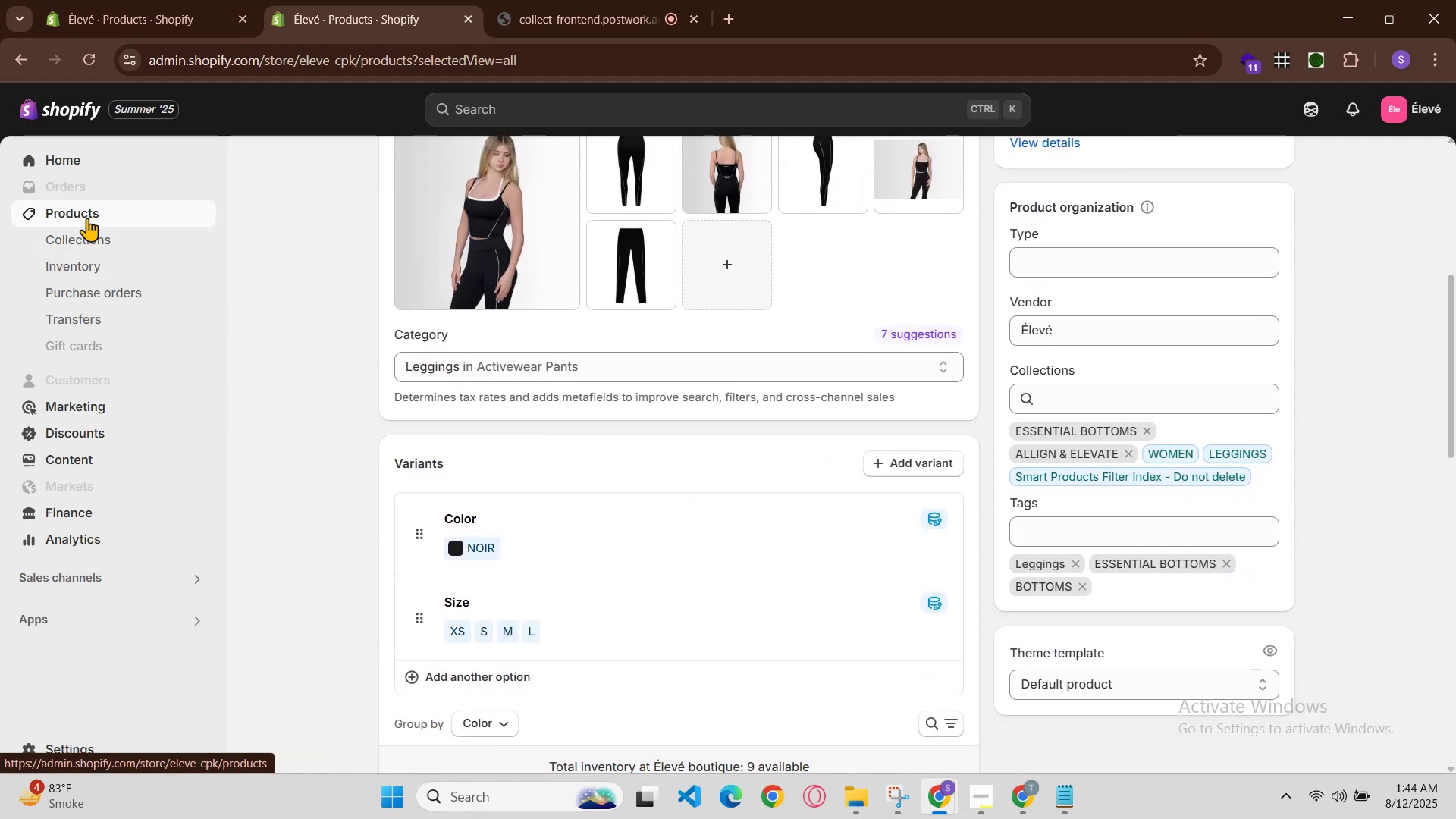 
scroll: coordinate [784, 468], scroll_direction: down, amount: 16.0
 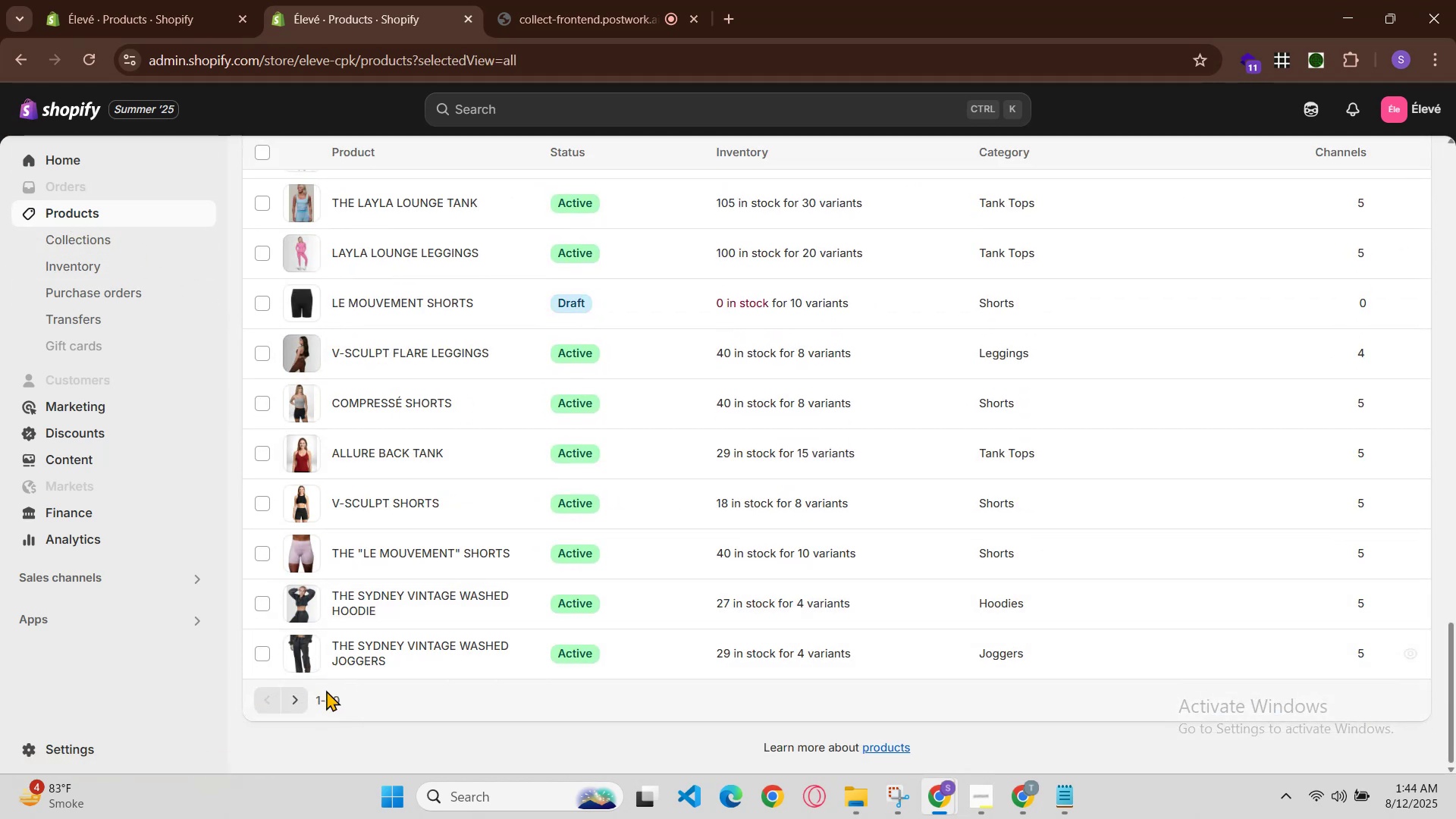 
left_click([299, 701])
 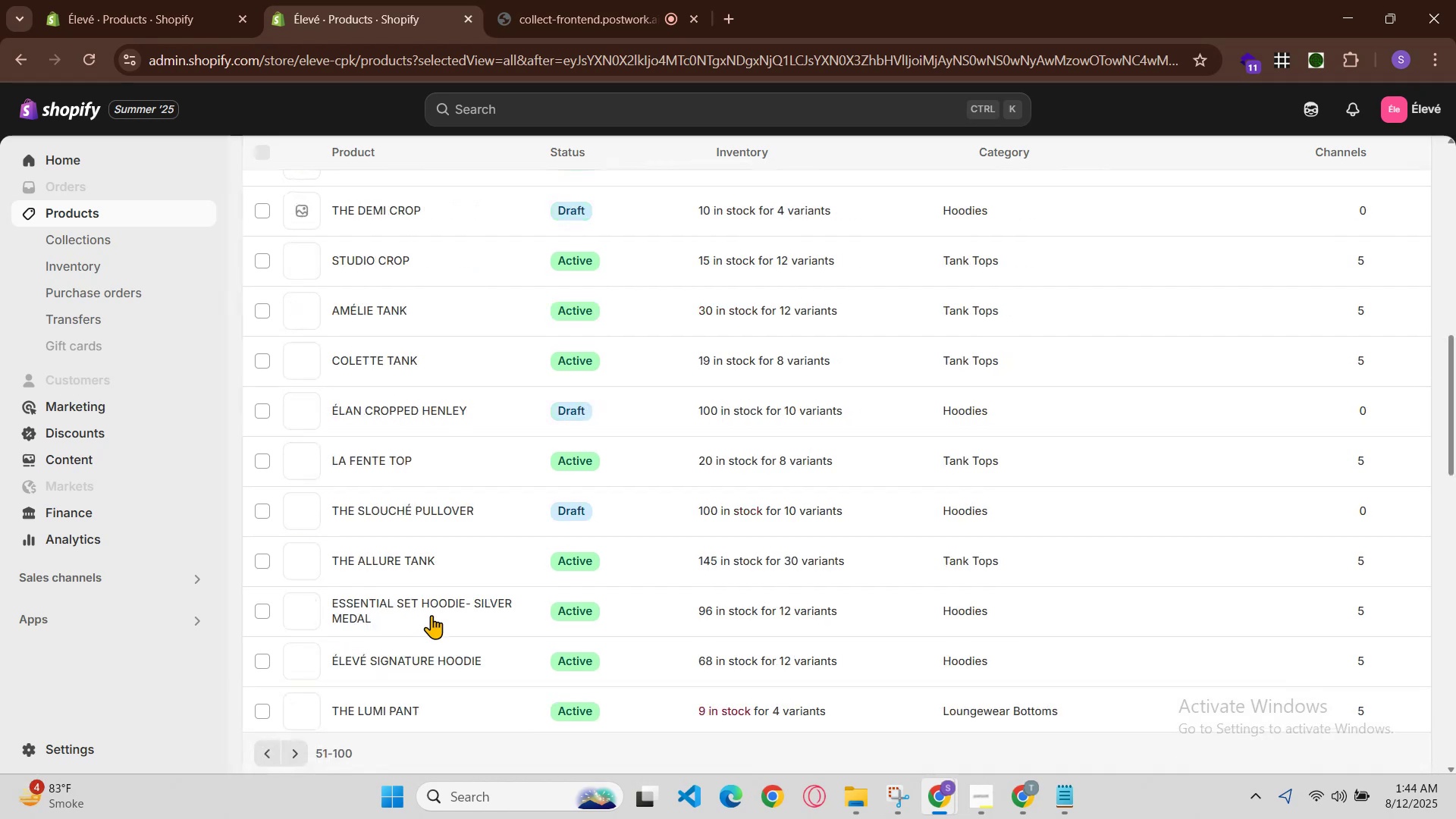 
scroll: coordinate [543, 570], scroll_direction: down, amount: 11.0
 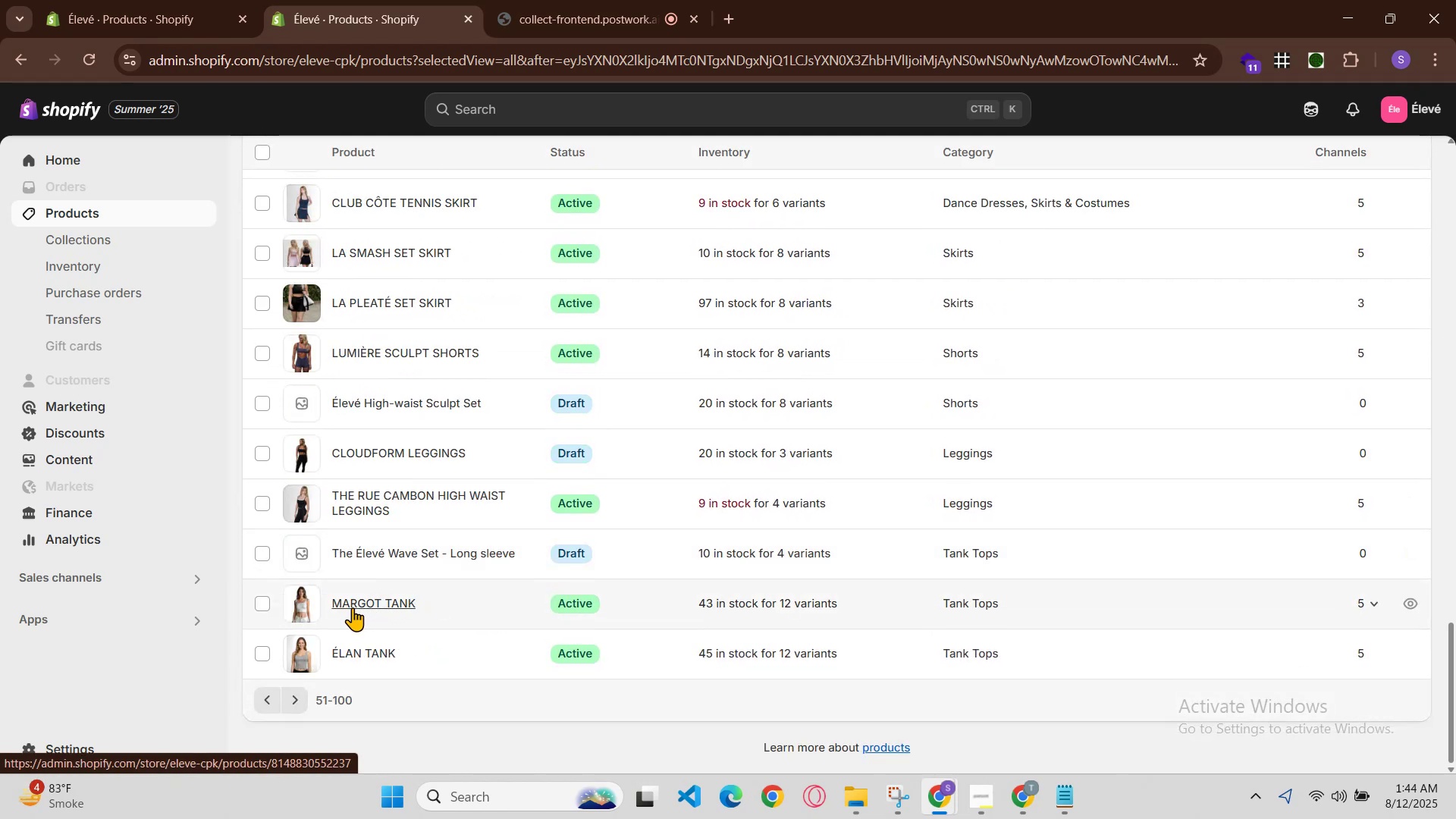 
left_click([353, 607])
 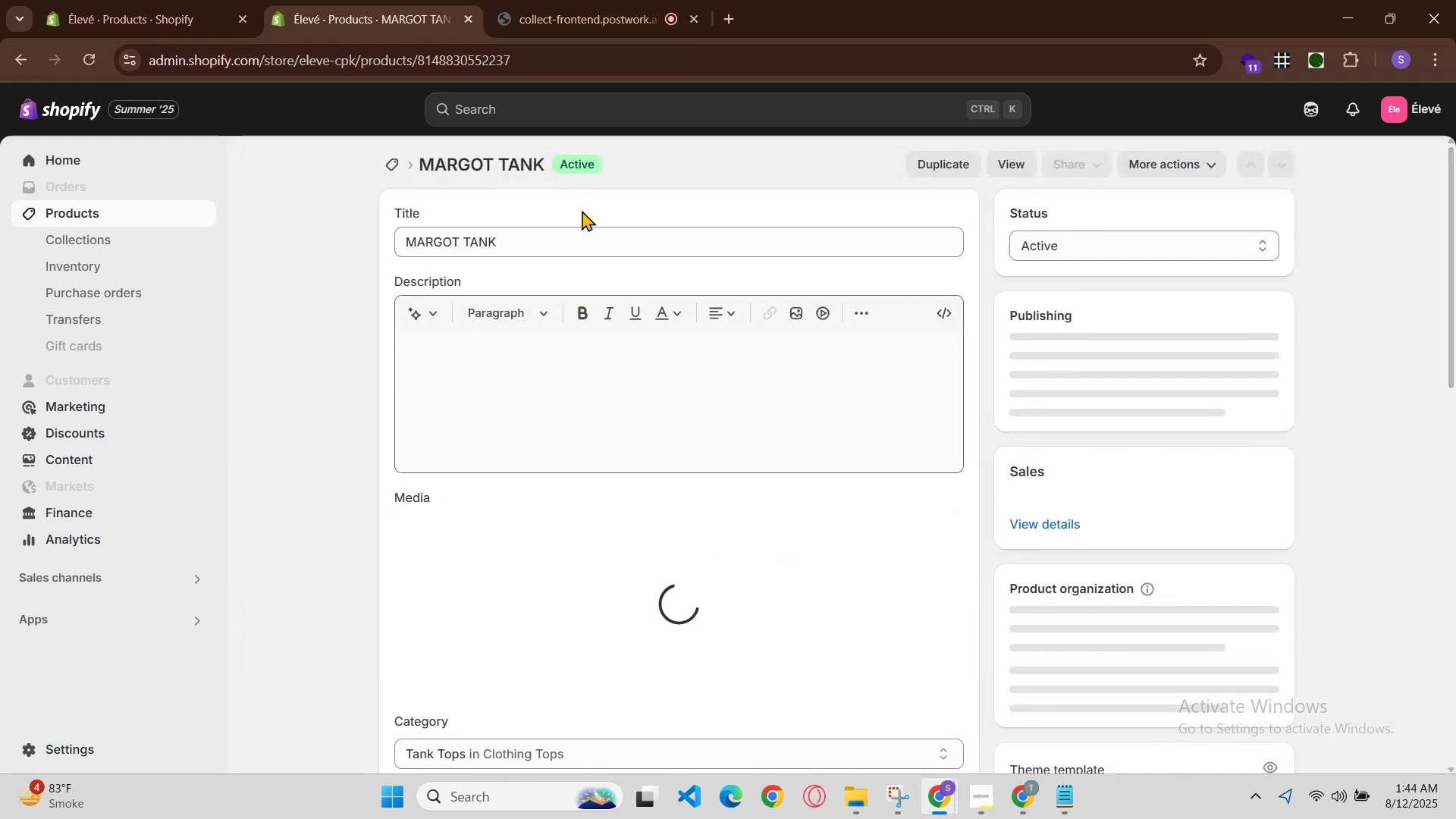 
double_click([589, 236])
 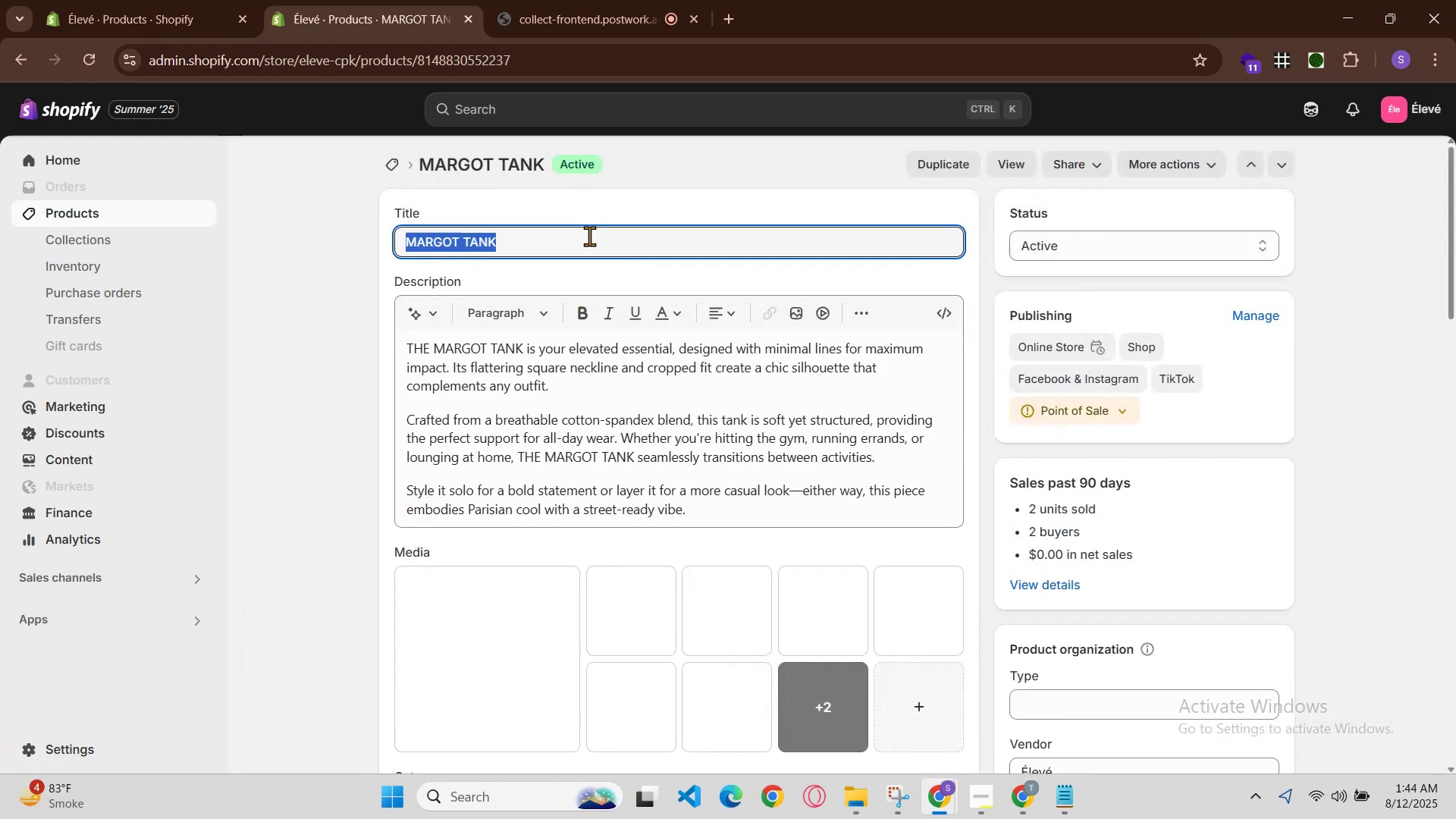 
triple_click([589, 236])
 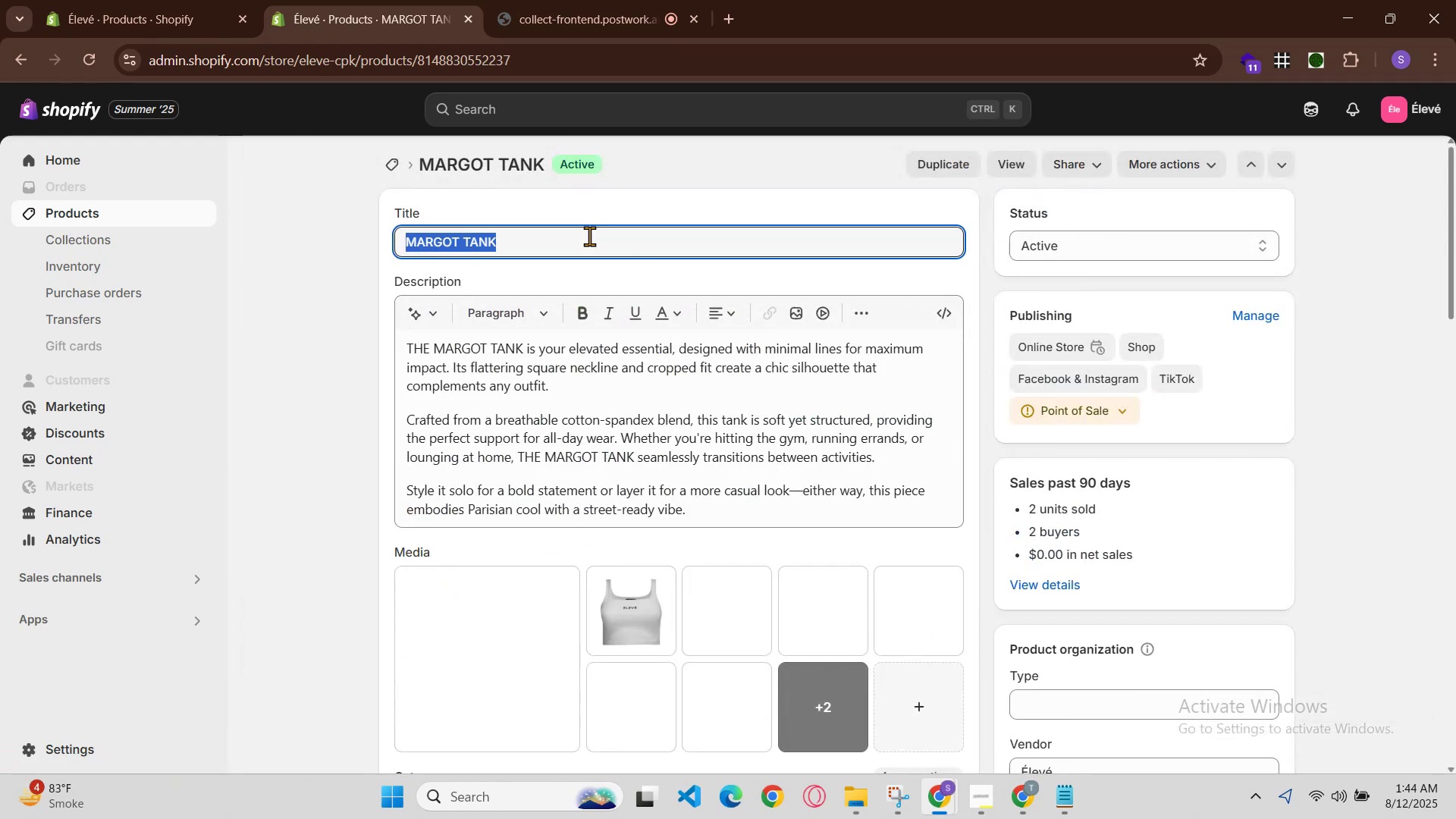 
hold_key(key=ControlLeft, duration=0.9)
 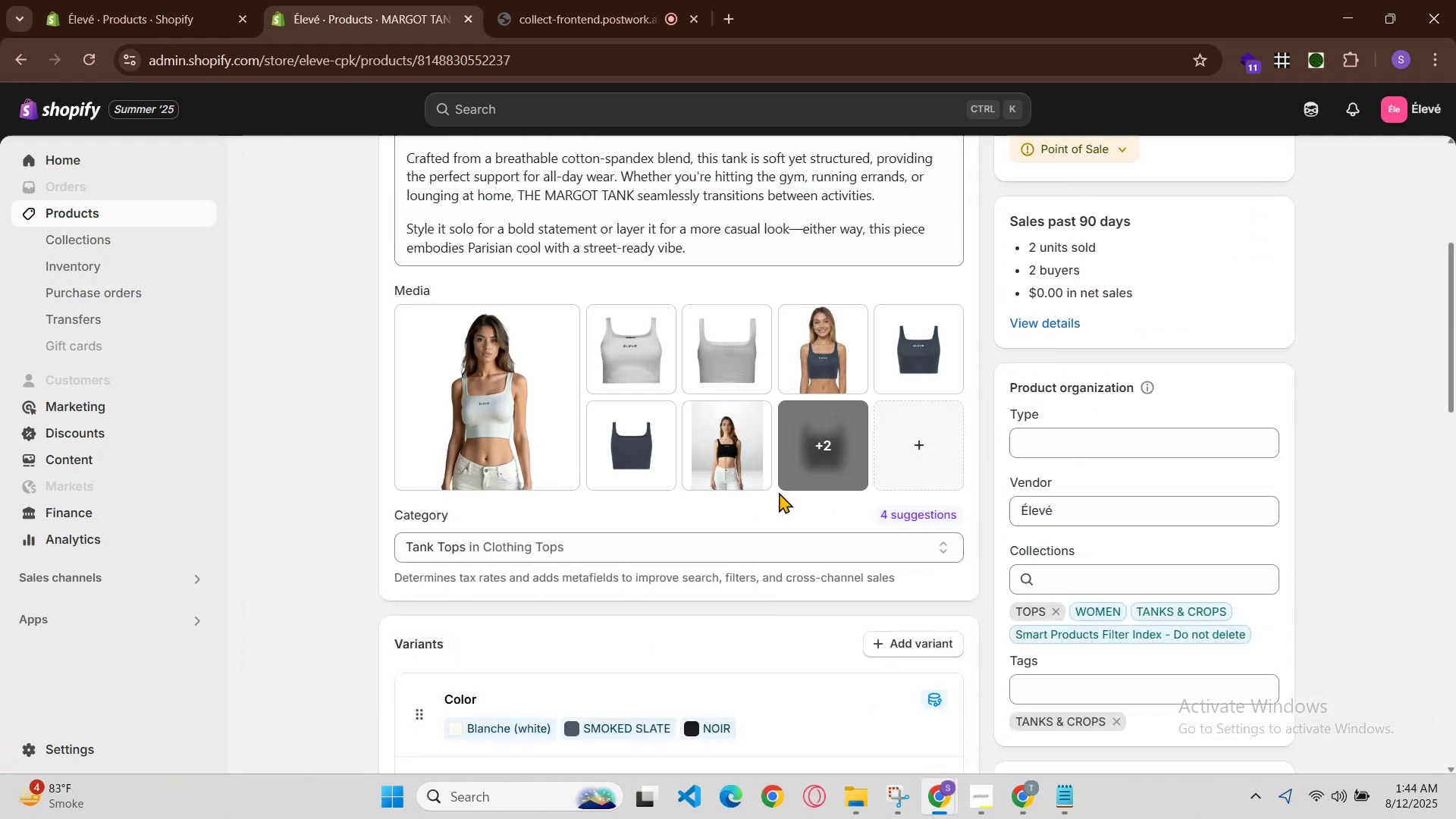 
hold_key(key=C, duration=0.42)
 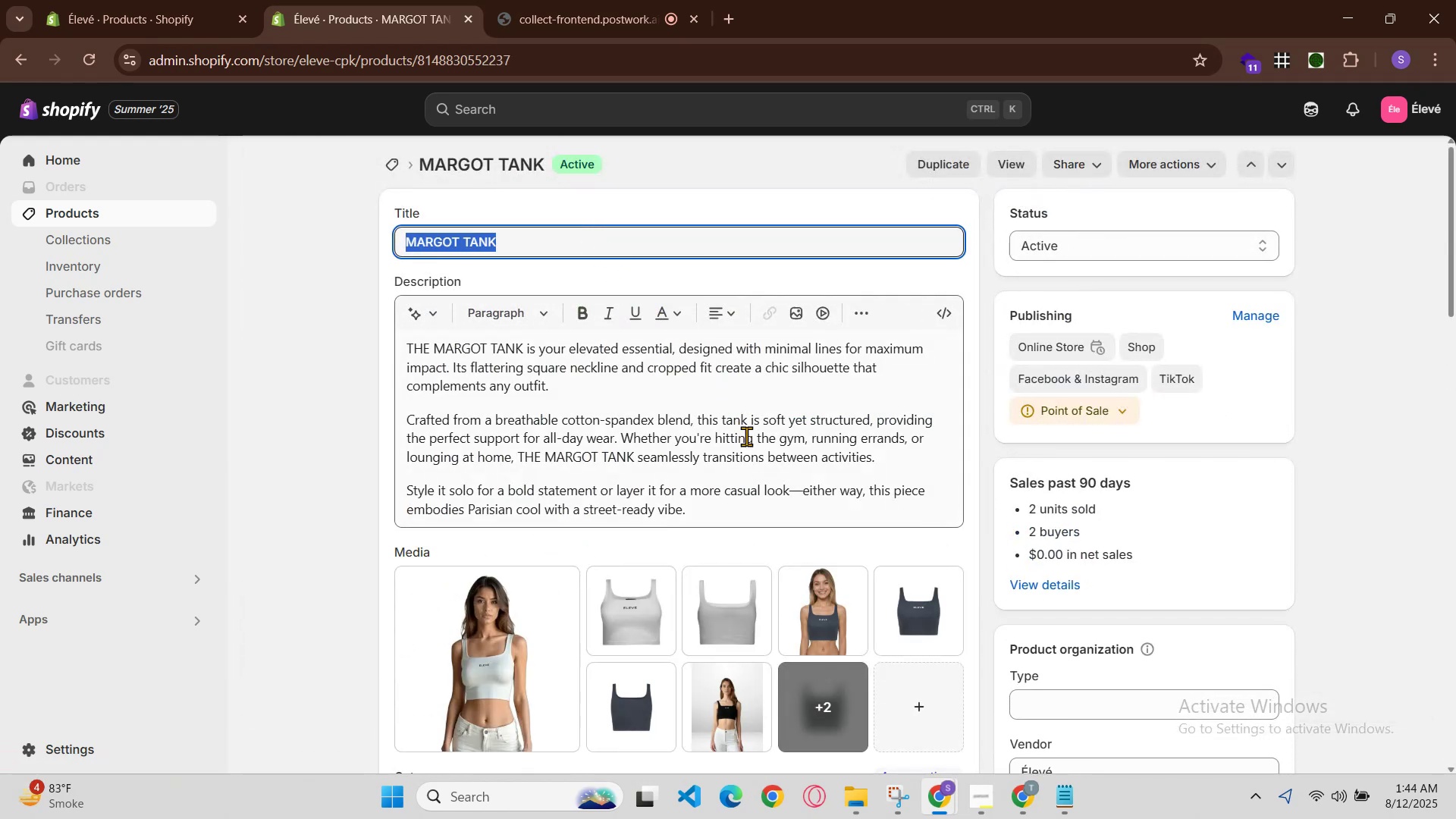 
scroll: coordinate [779, 492], scroll_direction: down, amount: 3.0
 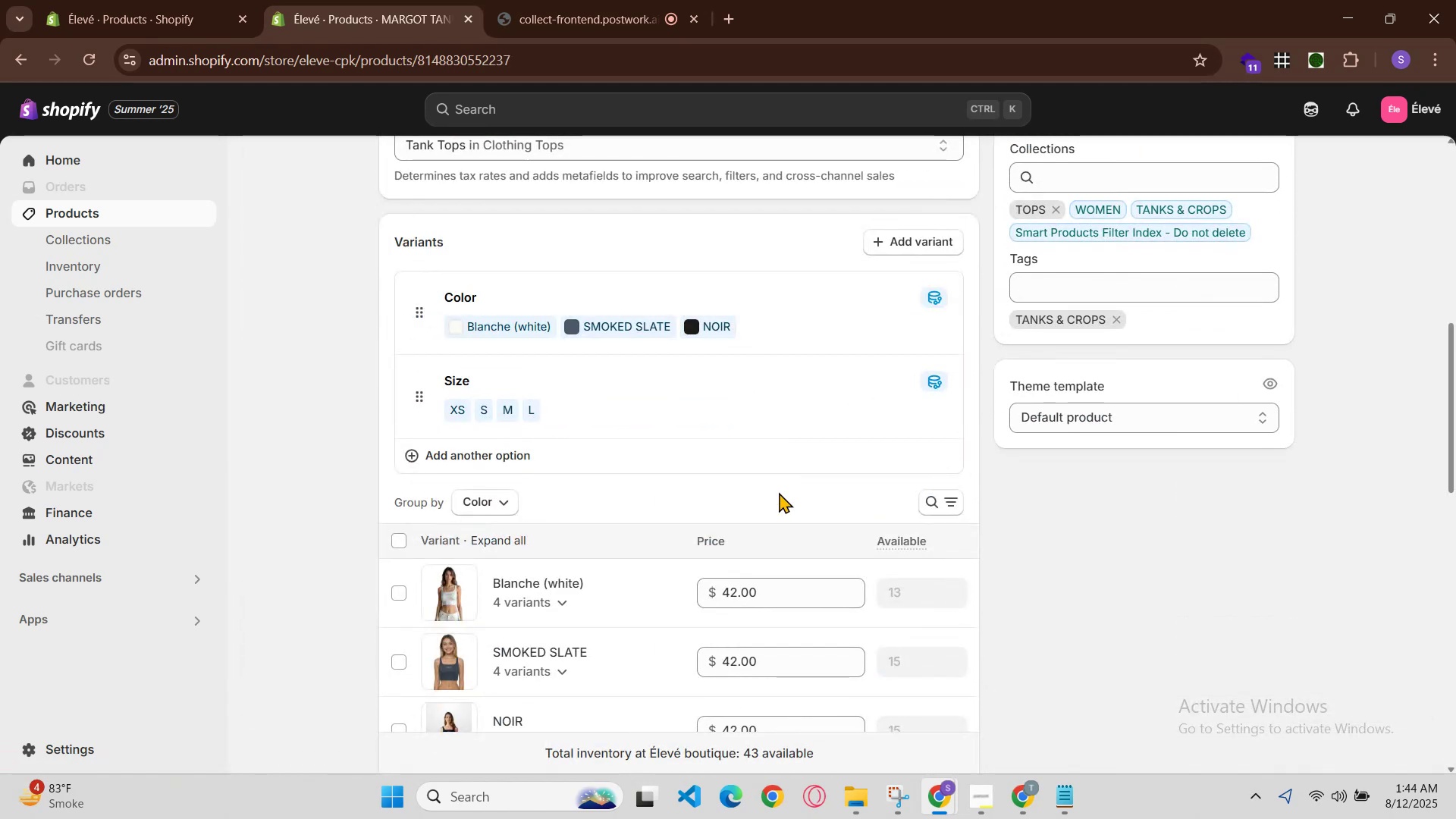 
scroll: coordinate [779, 492], scroll_direction: up, amount: 1.0
 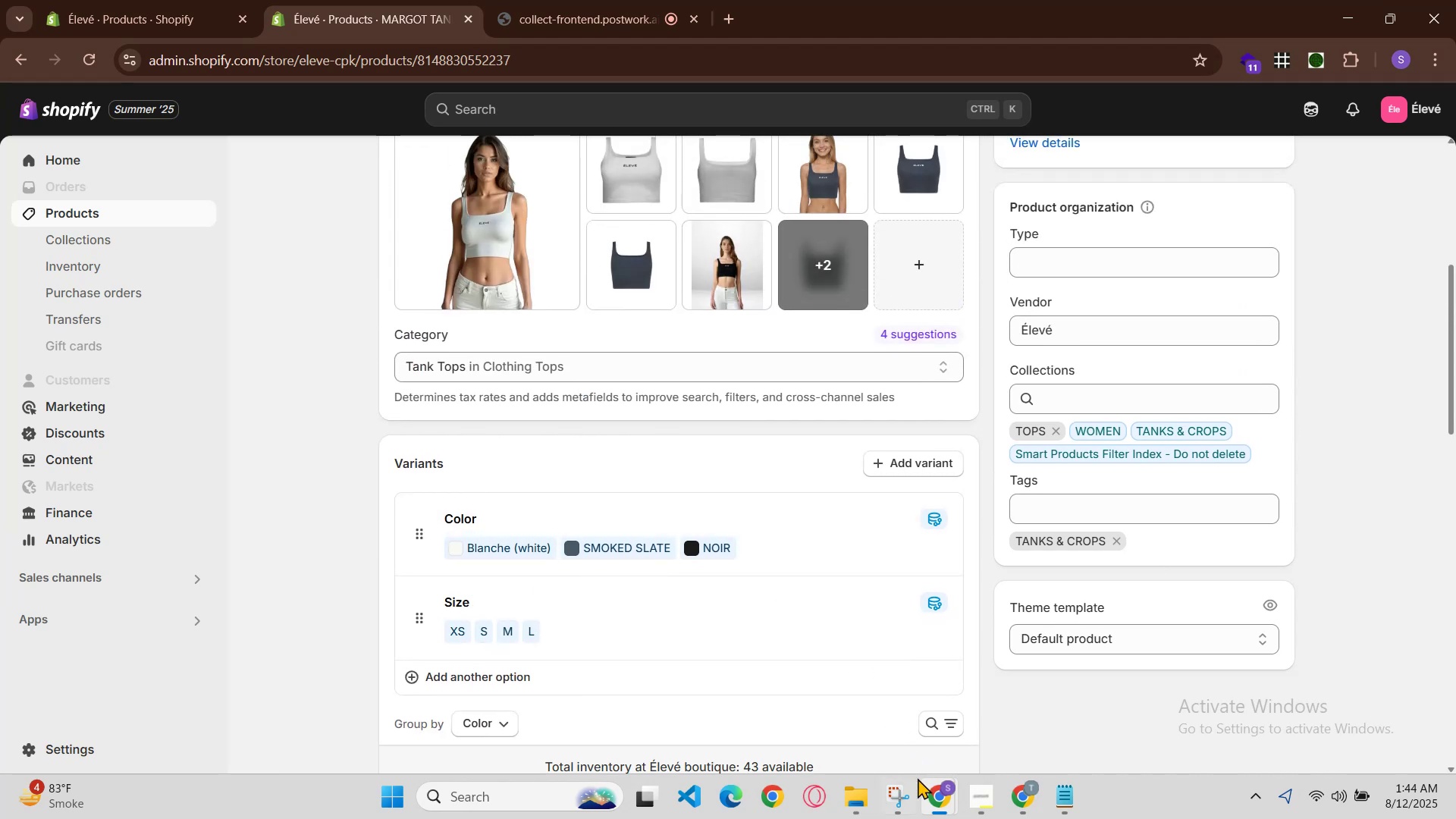 
left_click([929, 800])
 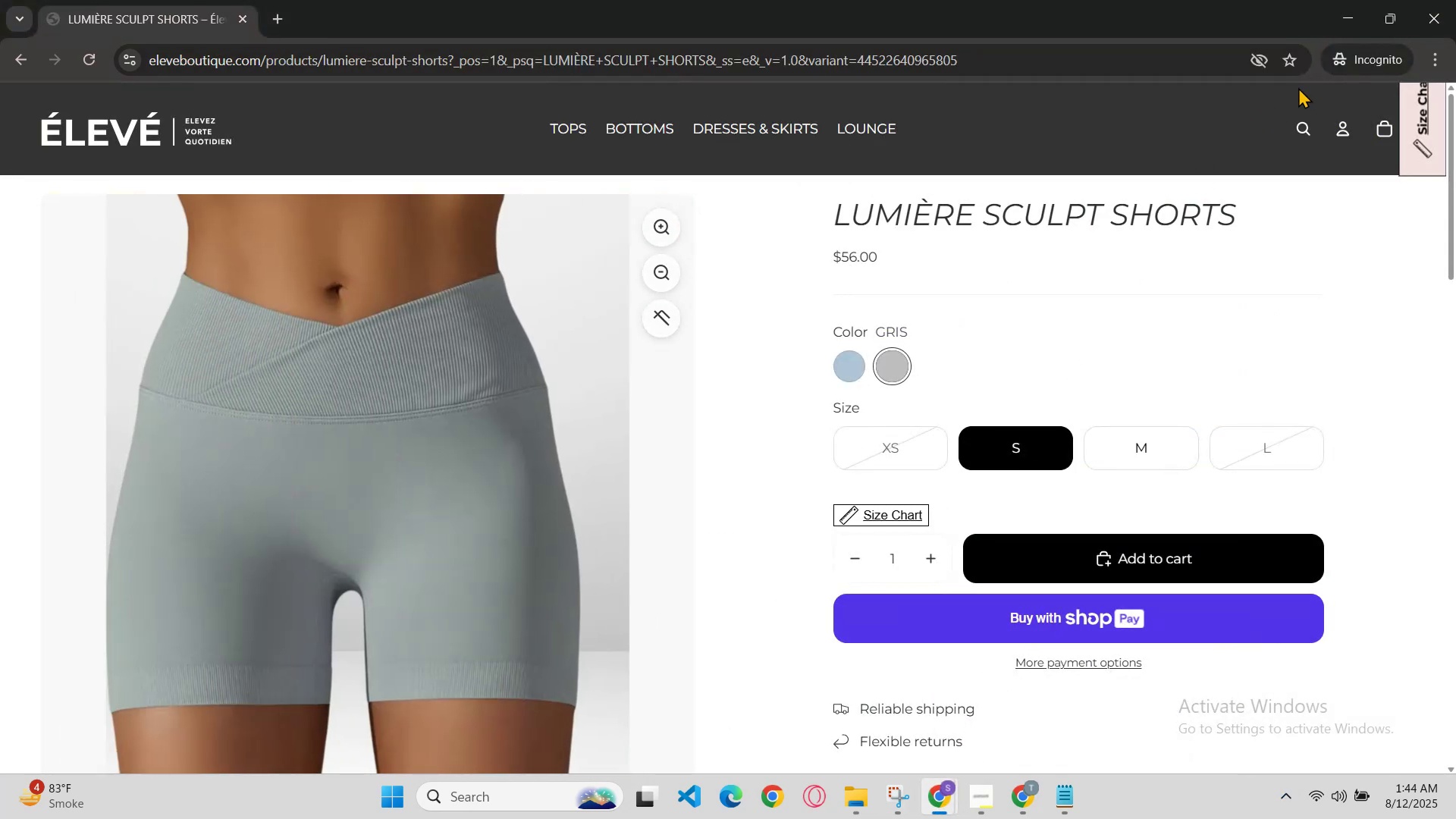 
left_click([1306, 118])
 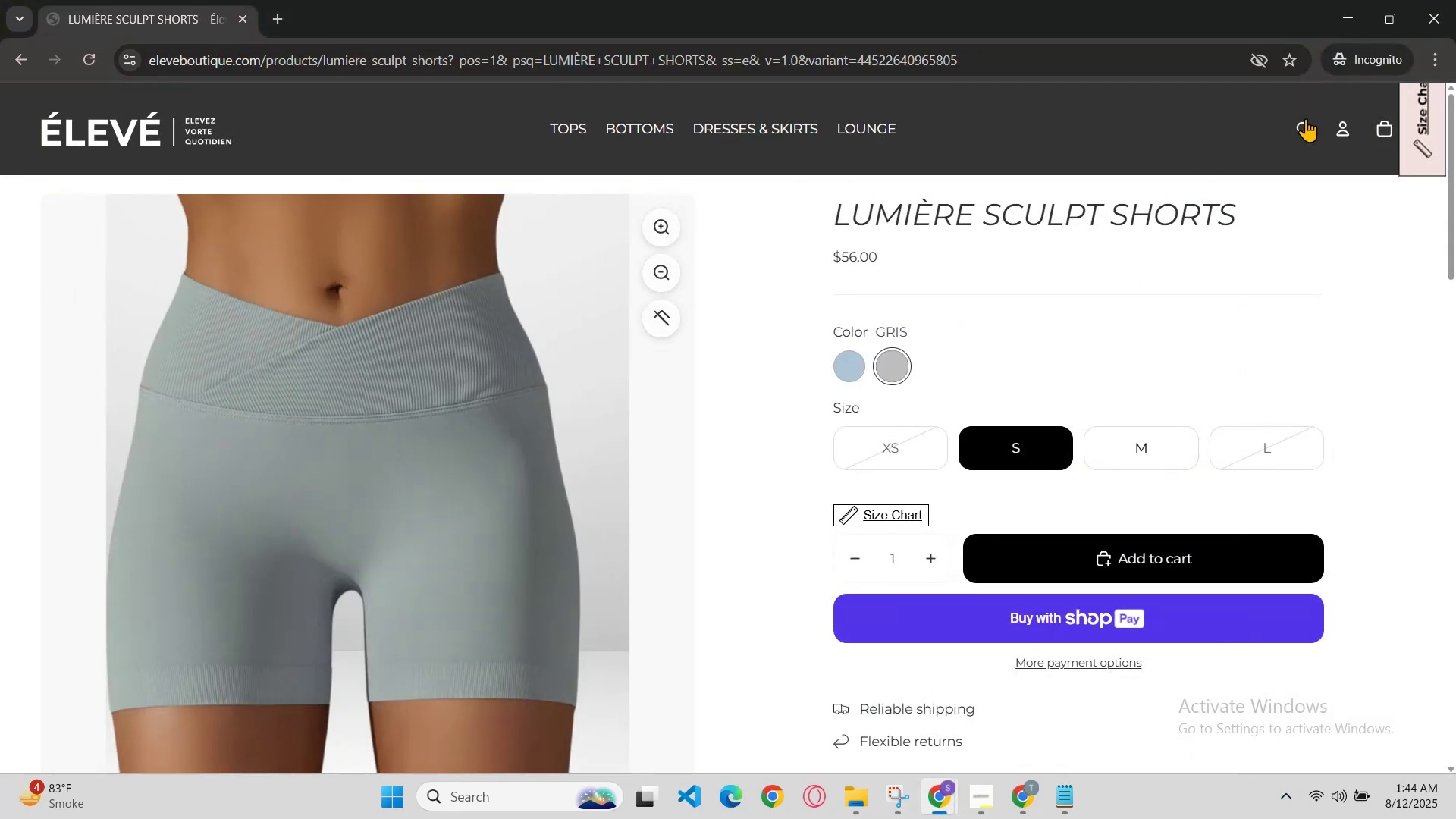 
key(Control+V)
 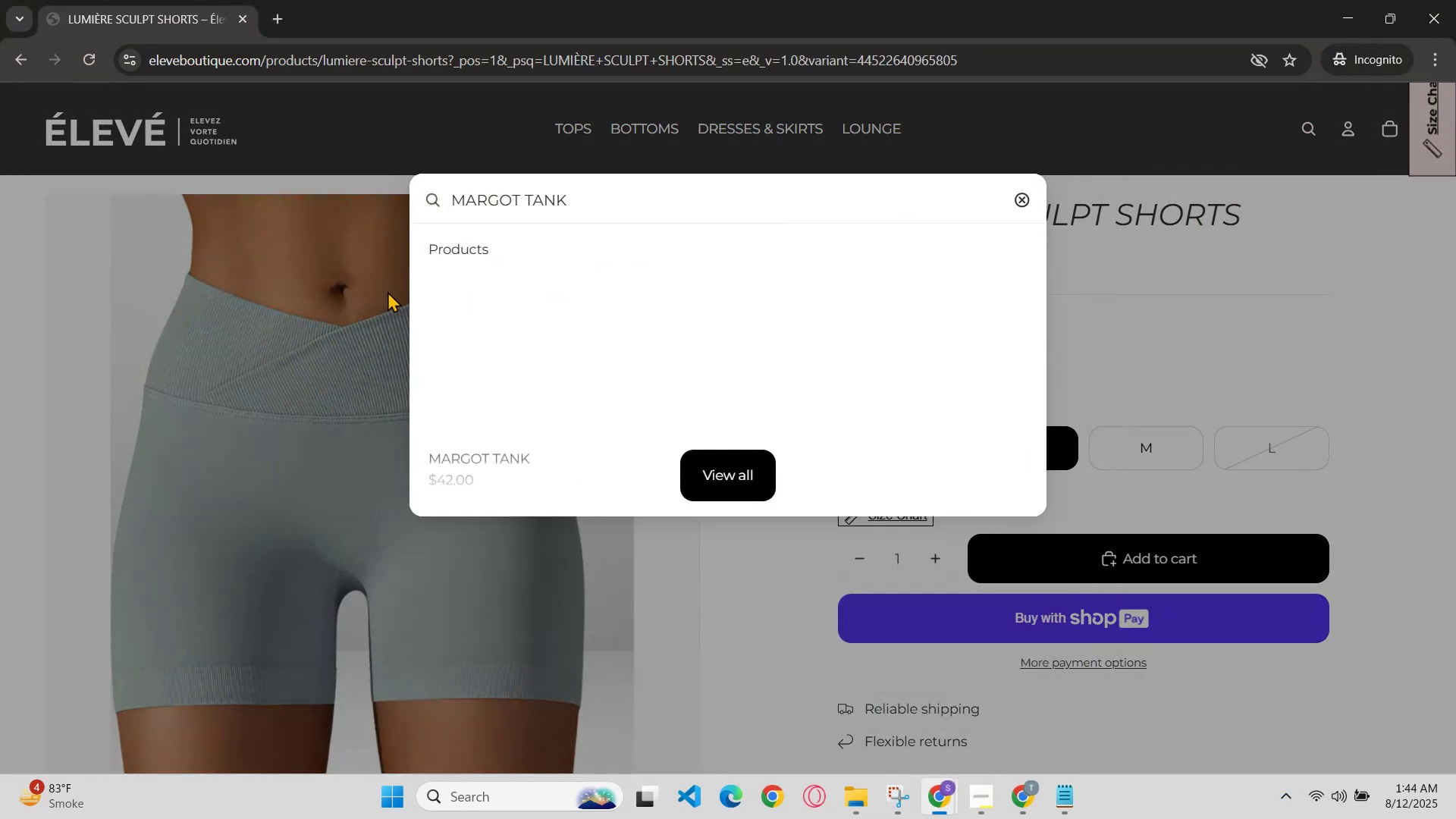 
mouse_move([545, 362])
 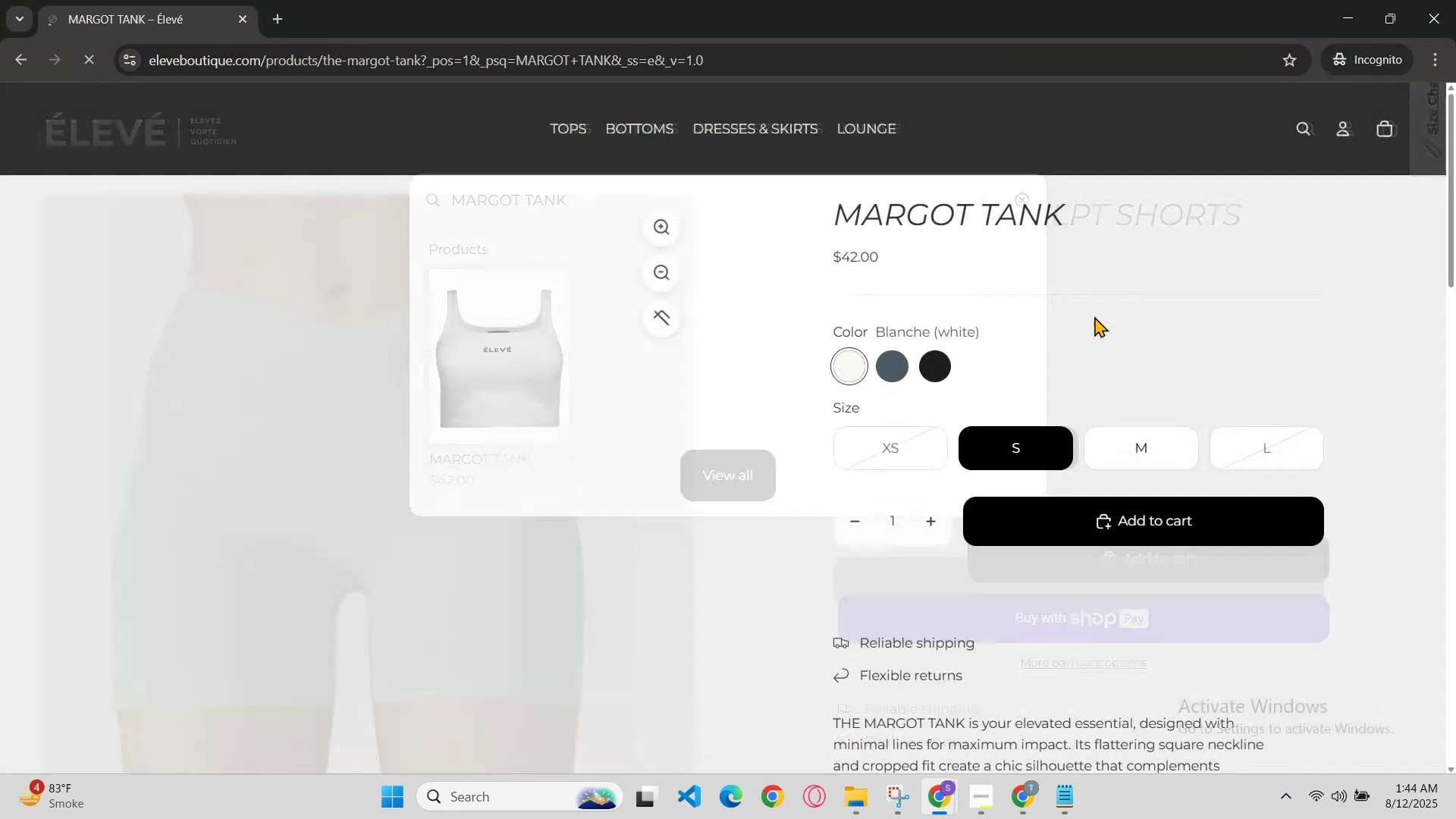 
scroll: coordinate [1094, 316], scroll_direction: none, amount: 0.0
 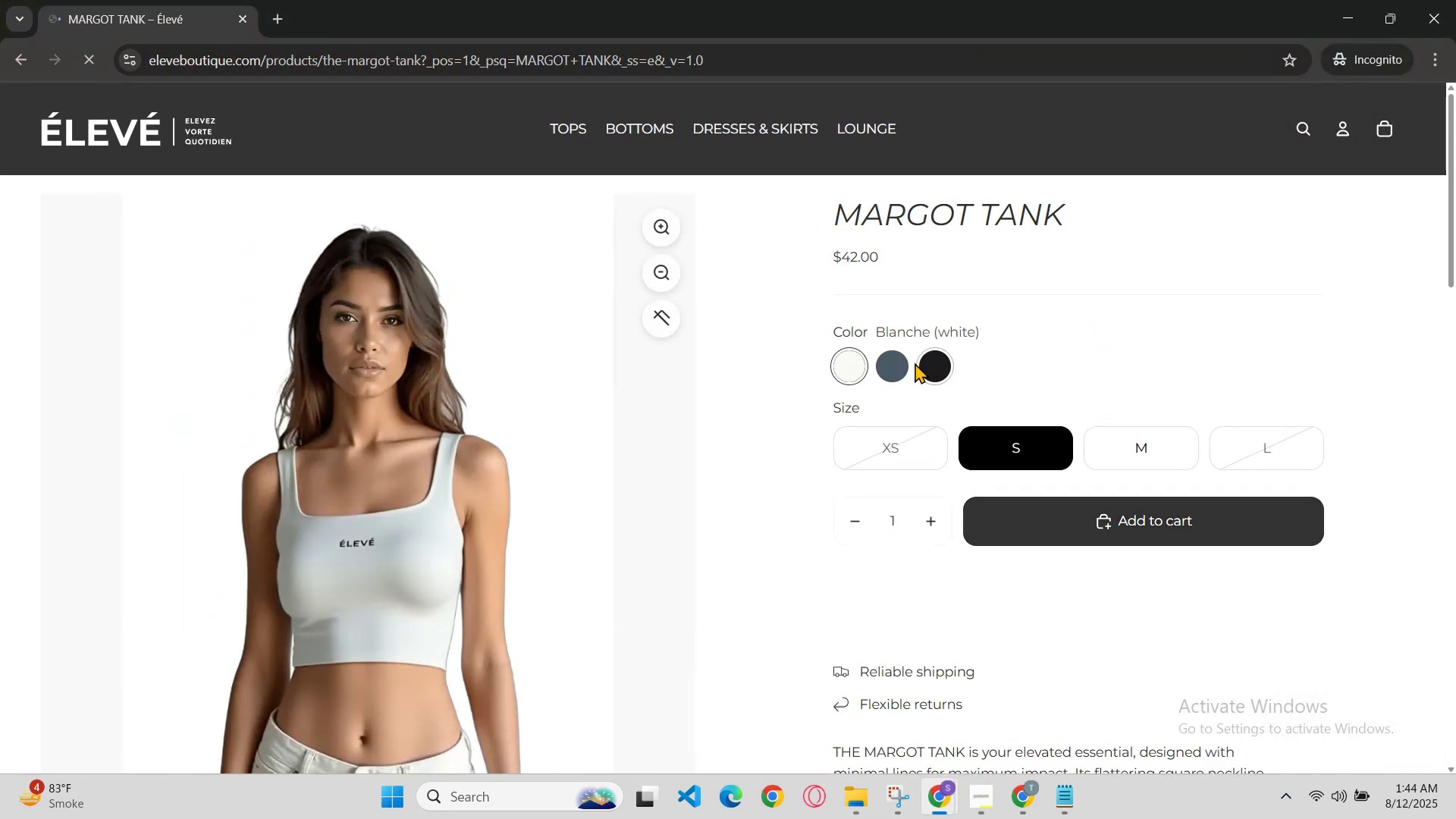 
left_click([900, 362])
 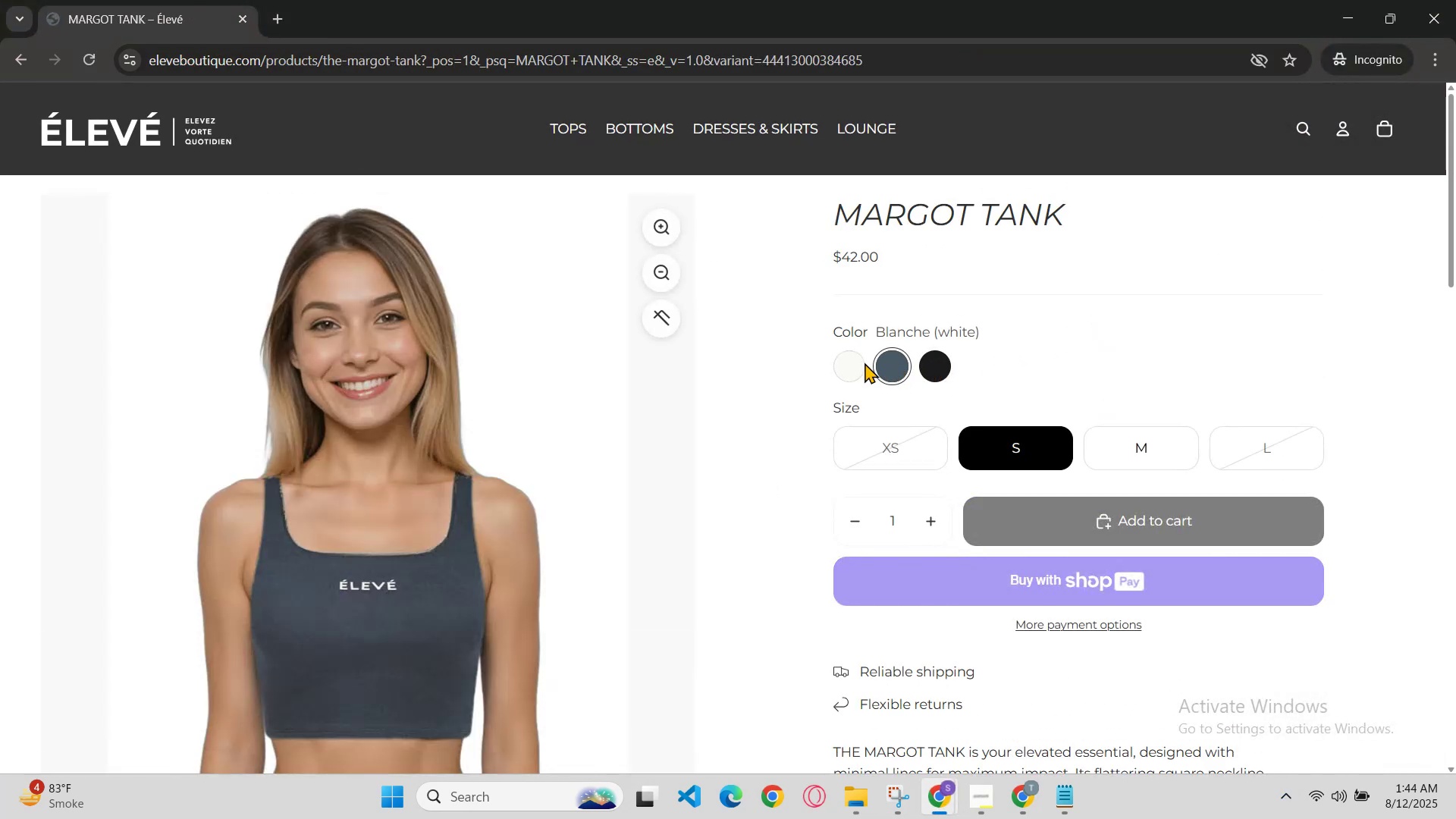 
left_click([860, 362])
 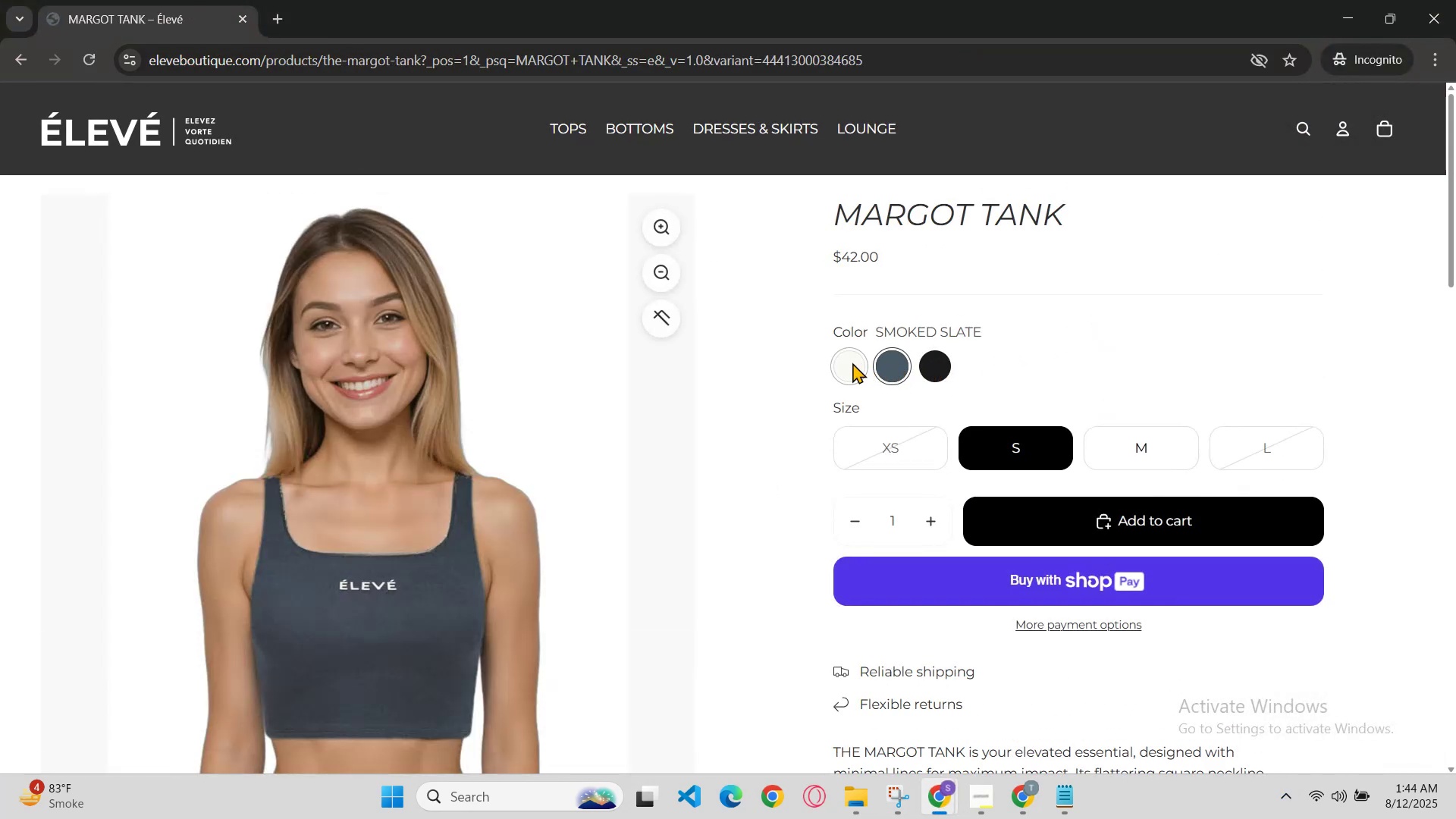 
scroll: coordinate [861, 370], scroll_direction: down, amount: 2.0
 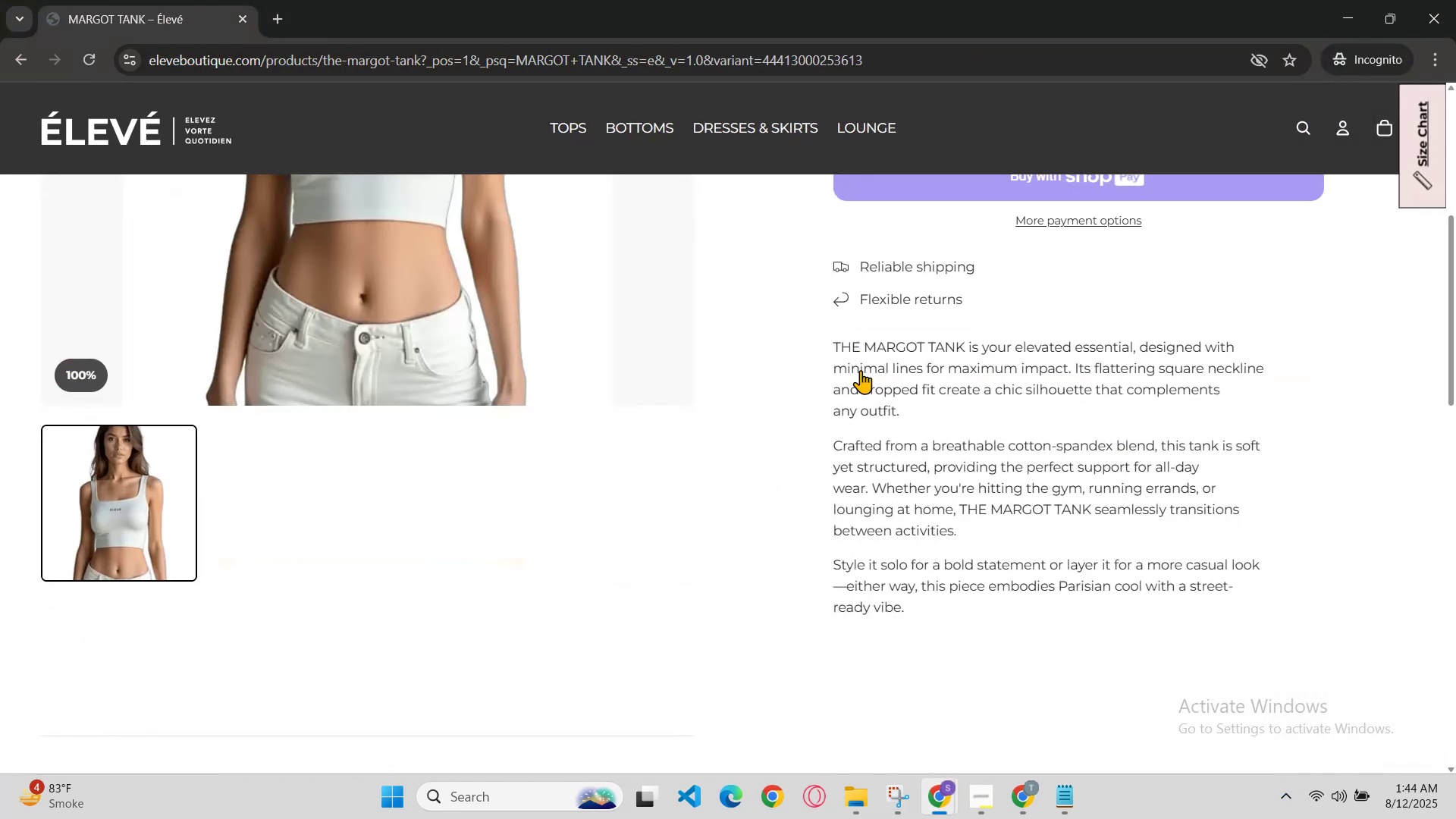 
scroll: coordinate [861, 371], scroll_direction: up, amount: 3.0
 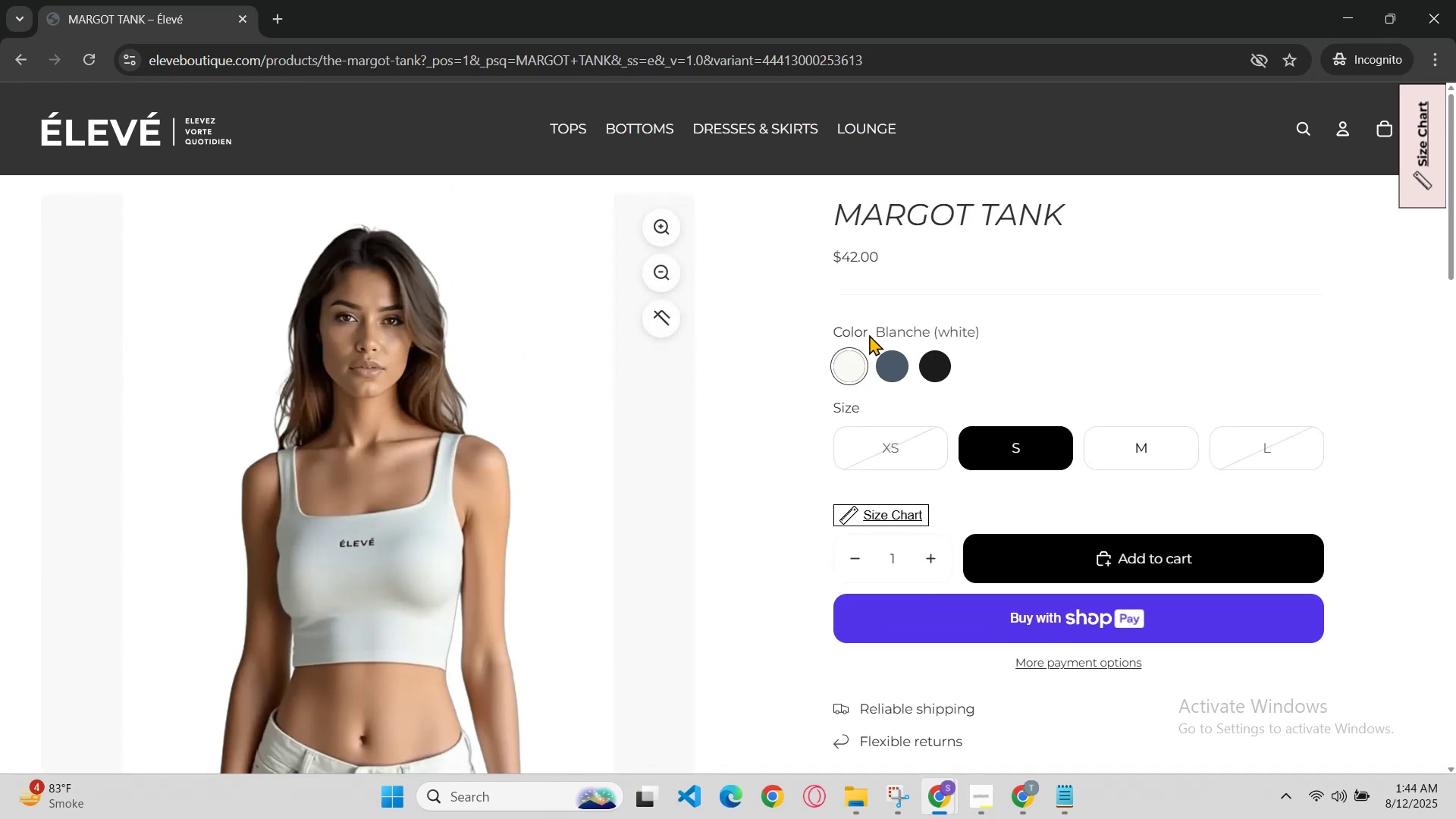 
left_click_drag(start_coordinate=[876, 332], to_coordinate=[1005, 323])
 